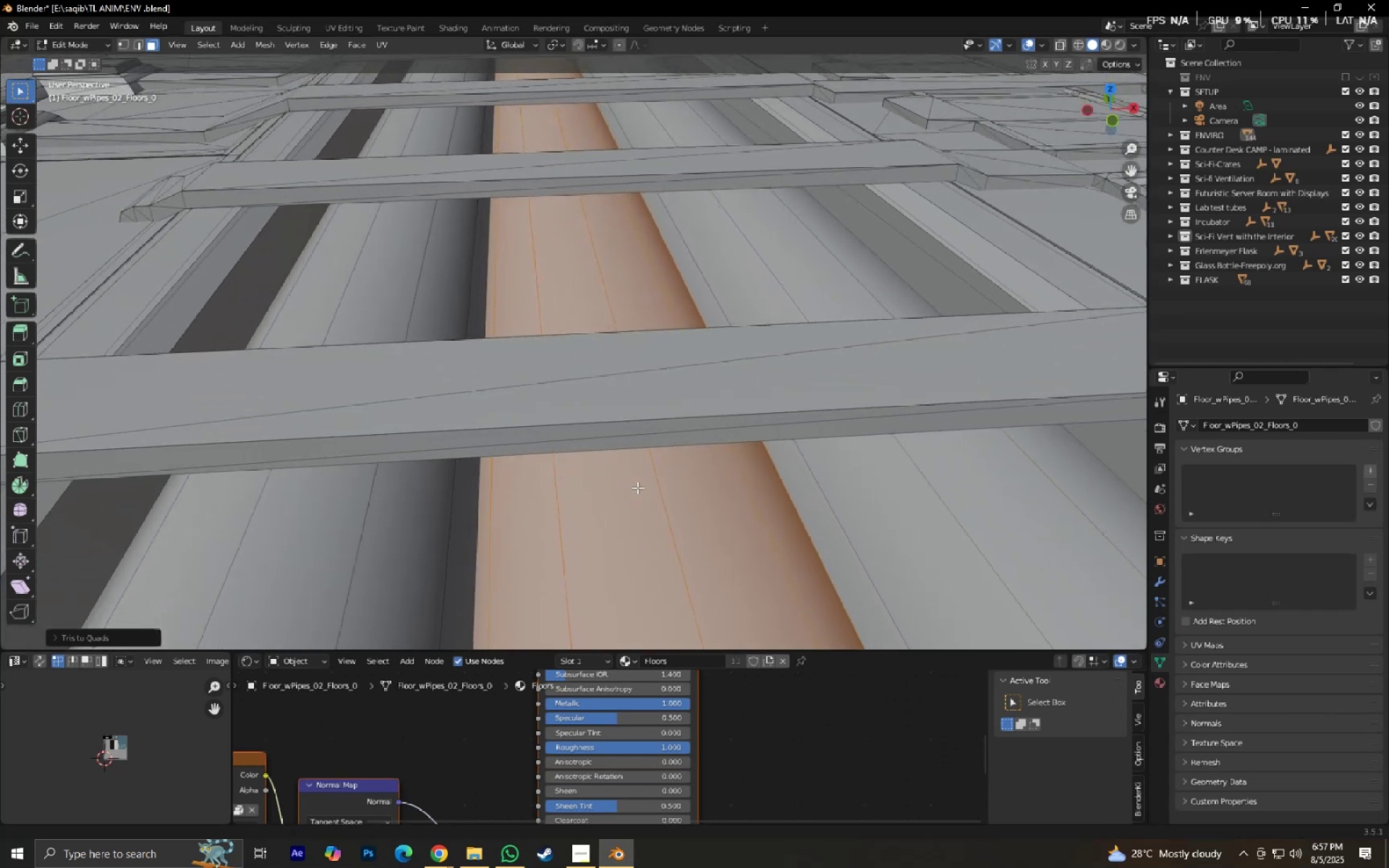 
key(Shift+ShiftLeft)
 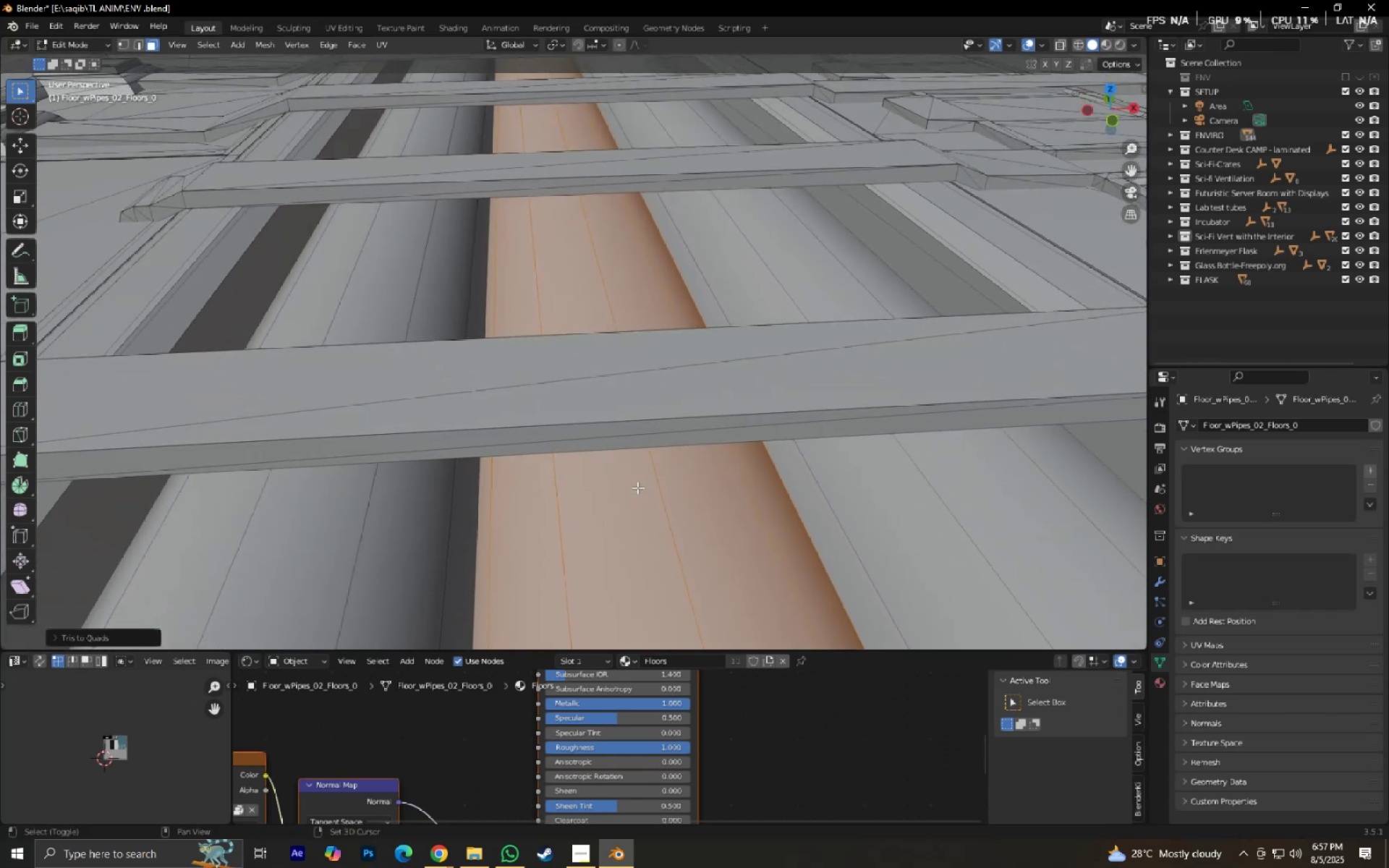 
key(Shift+ShiftLeft)
 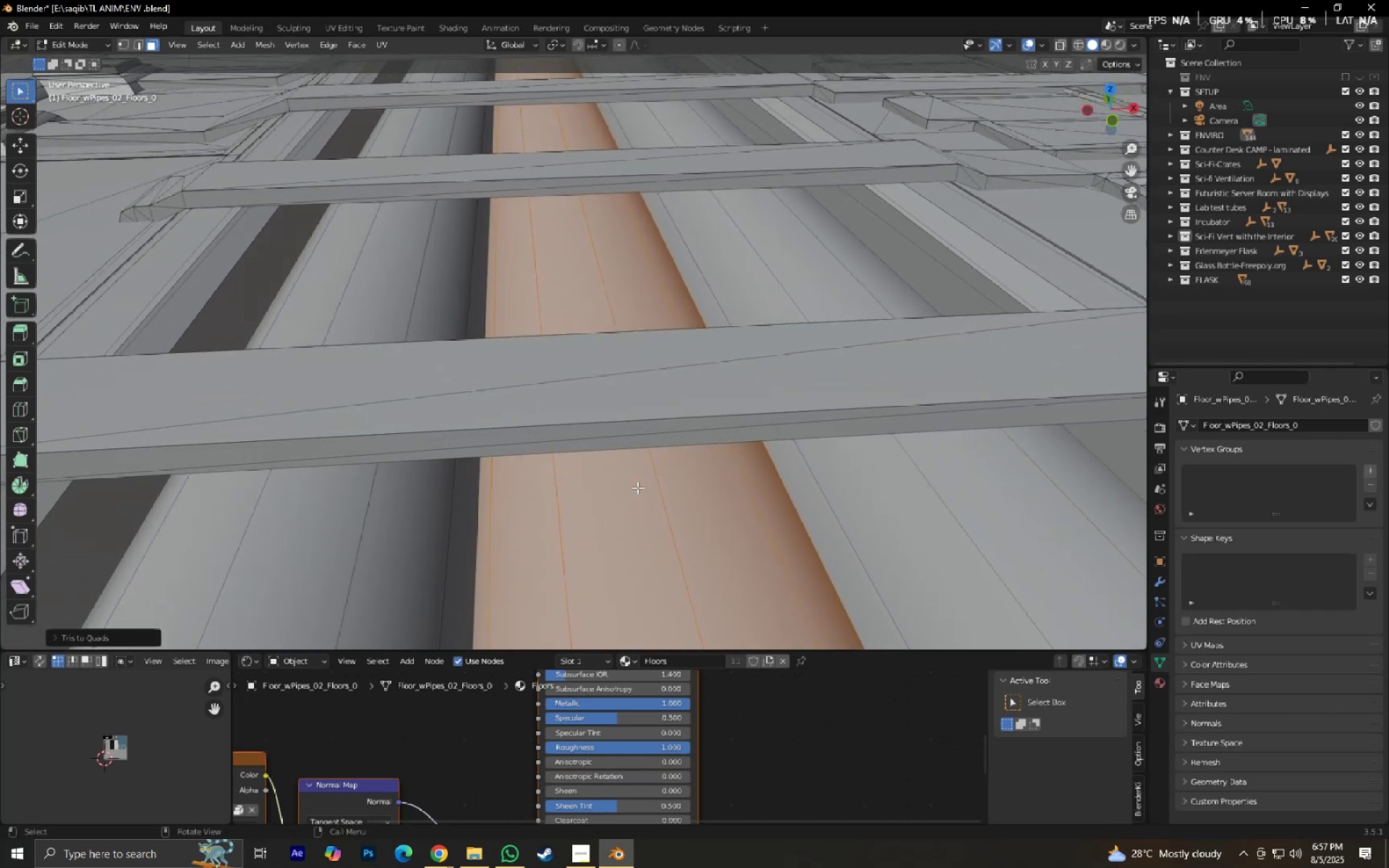 
scroll: coordinate [637, 490], scroll_direction: down, amount: 2.0
 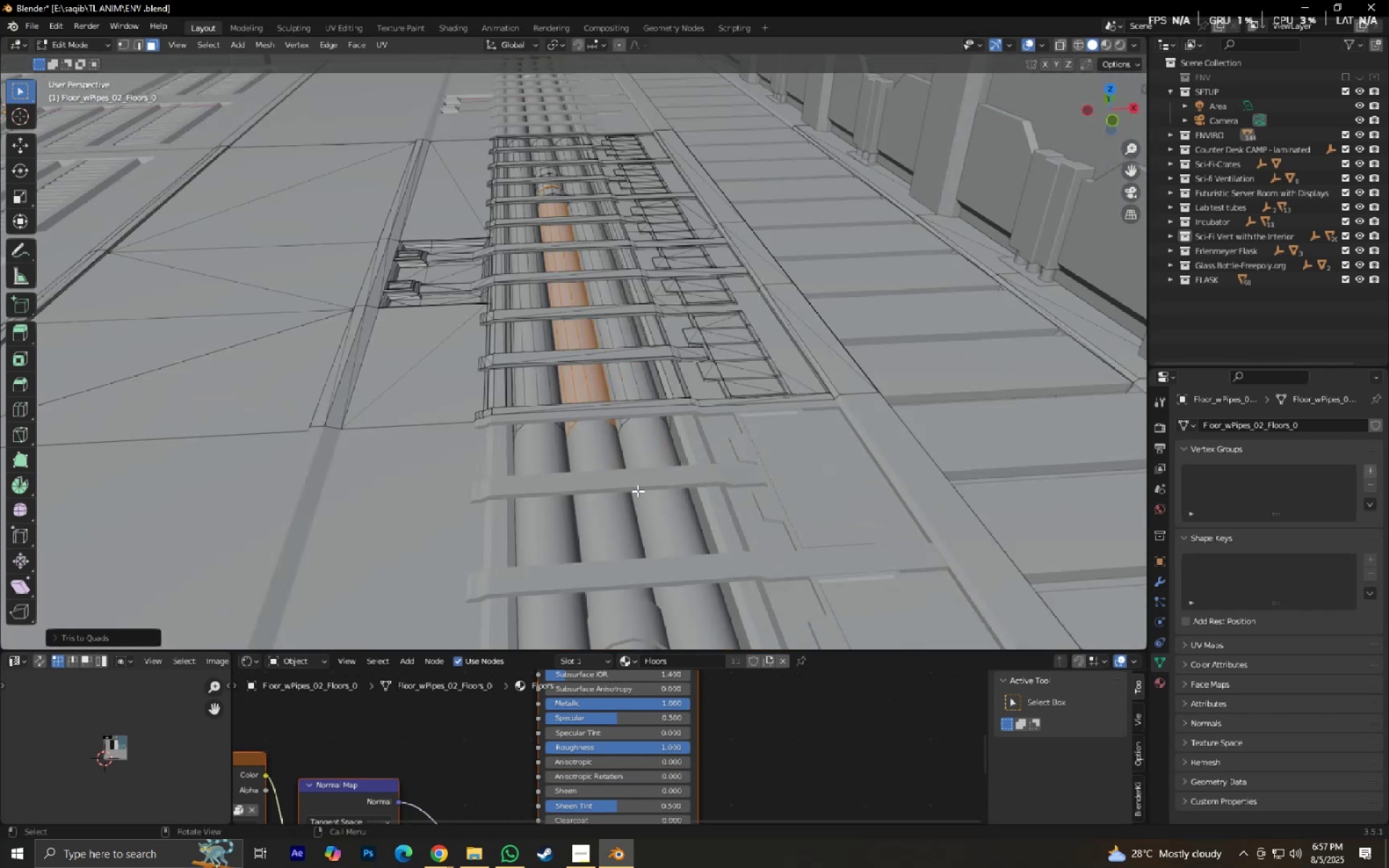 
hold_key(key=ShiftLeft, duration=0.54)
 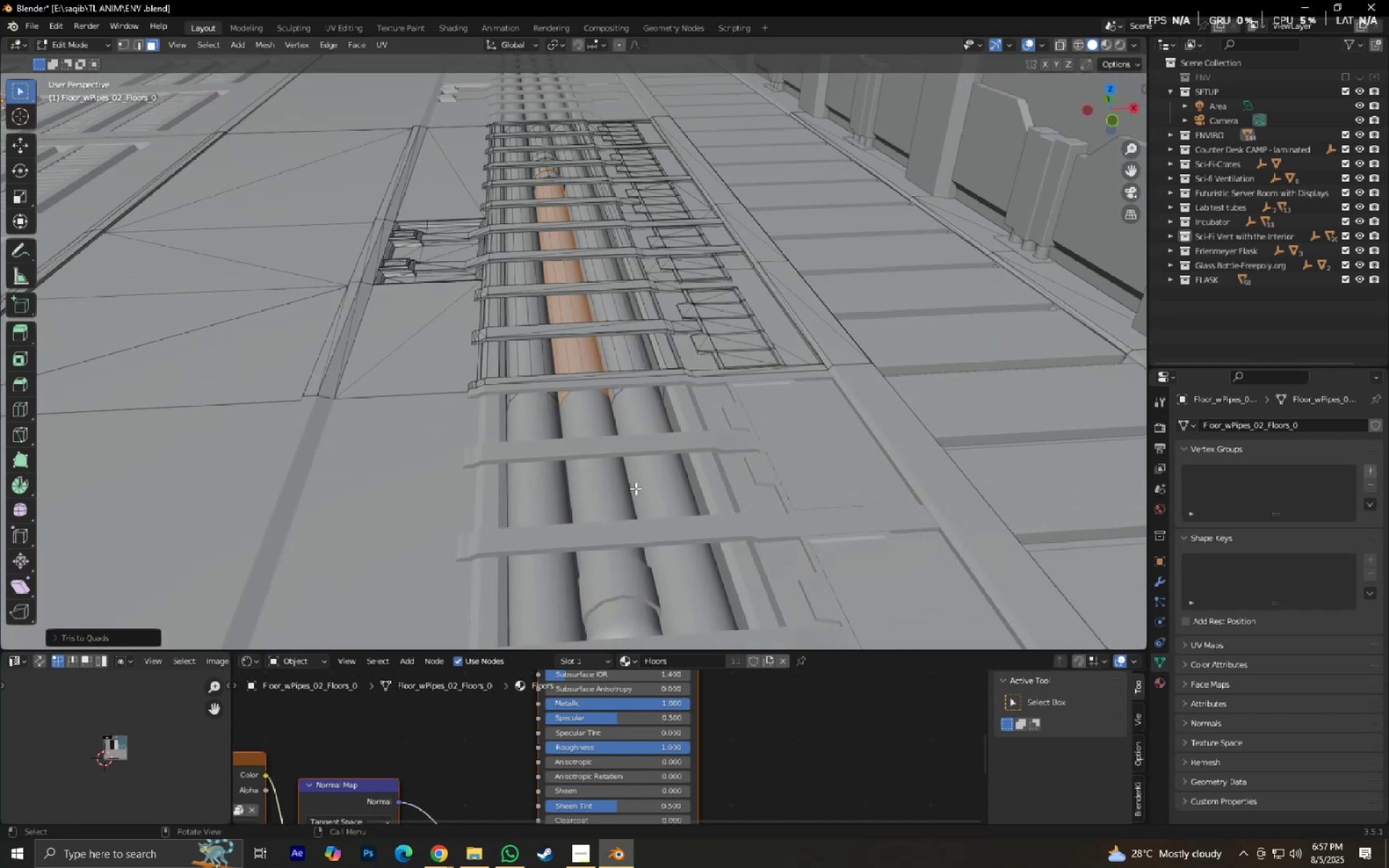 
key(Tab)
 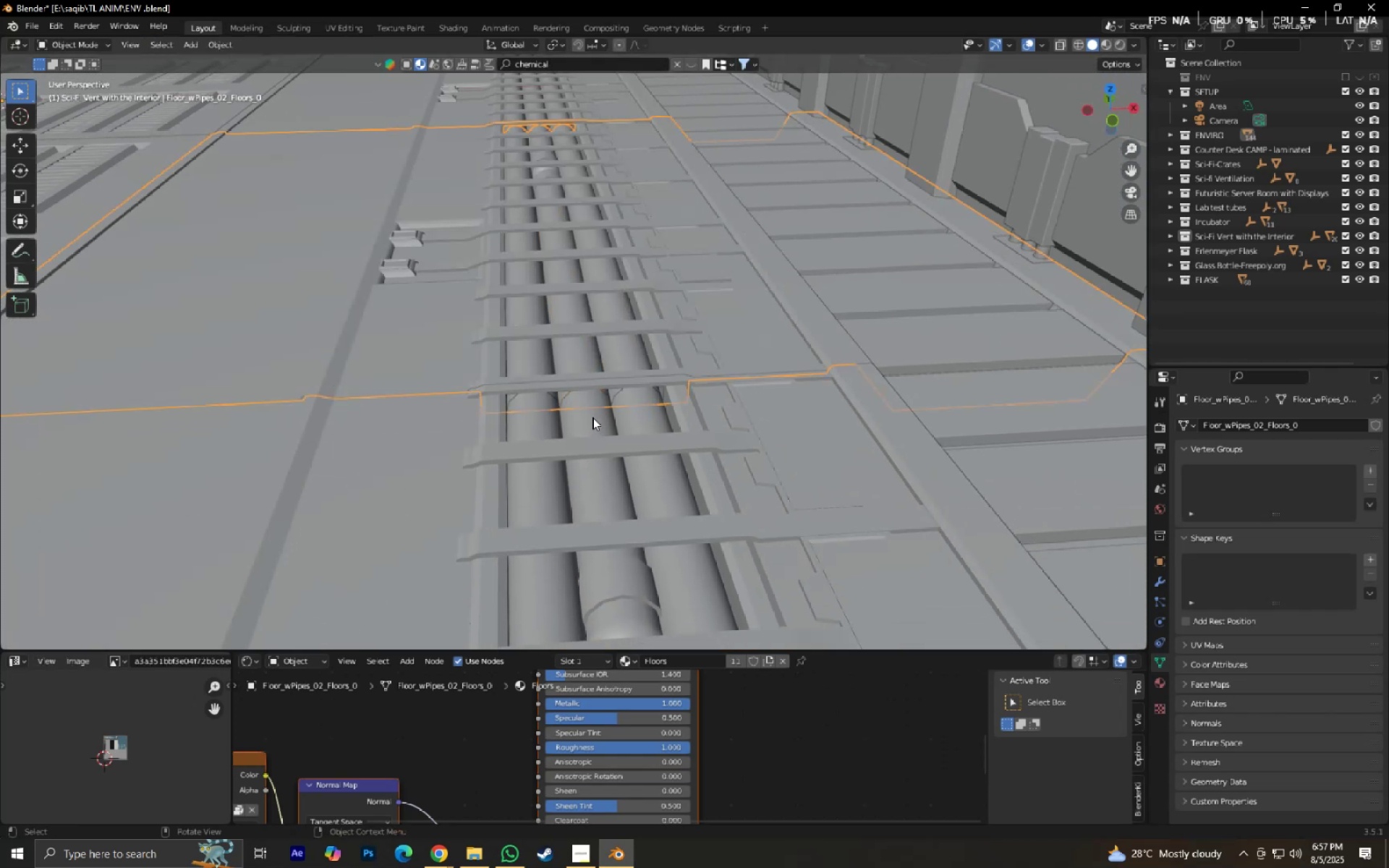 
left_click([592, 417])
 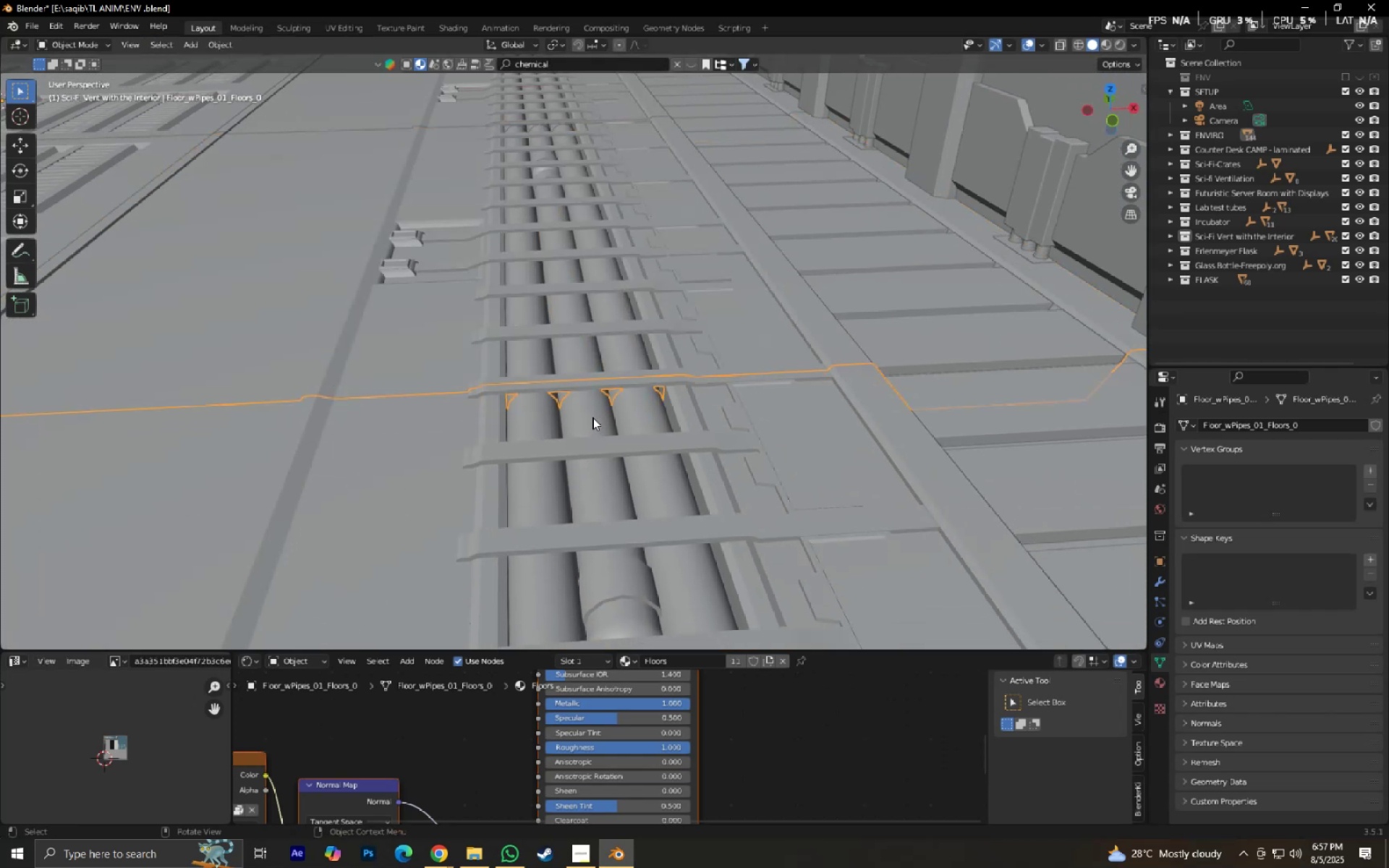 
key(Control+ControlLeft)
 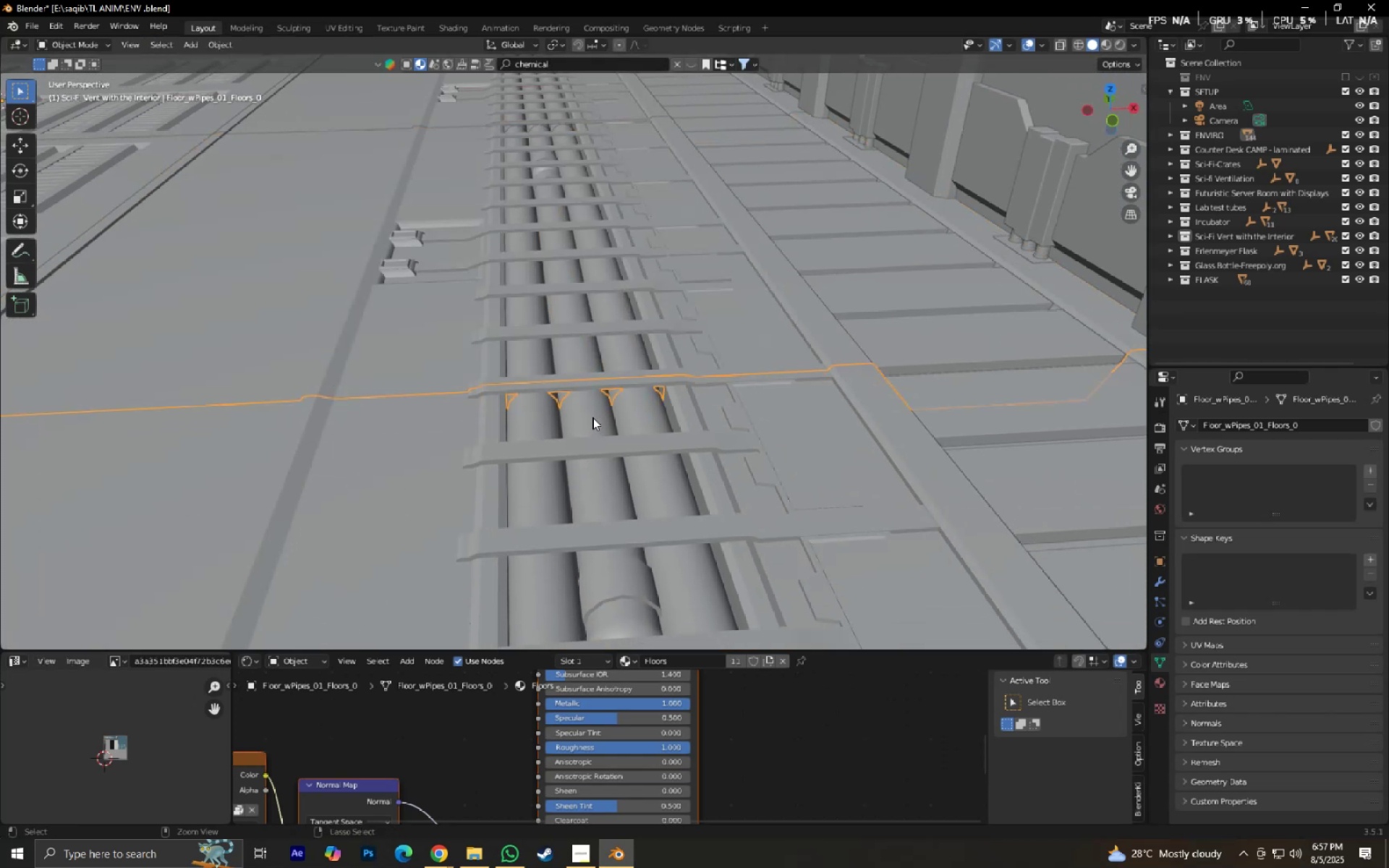 
key(Control+ControlLeft)
 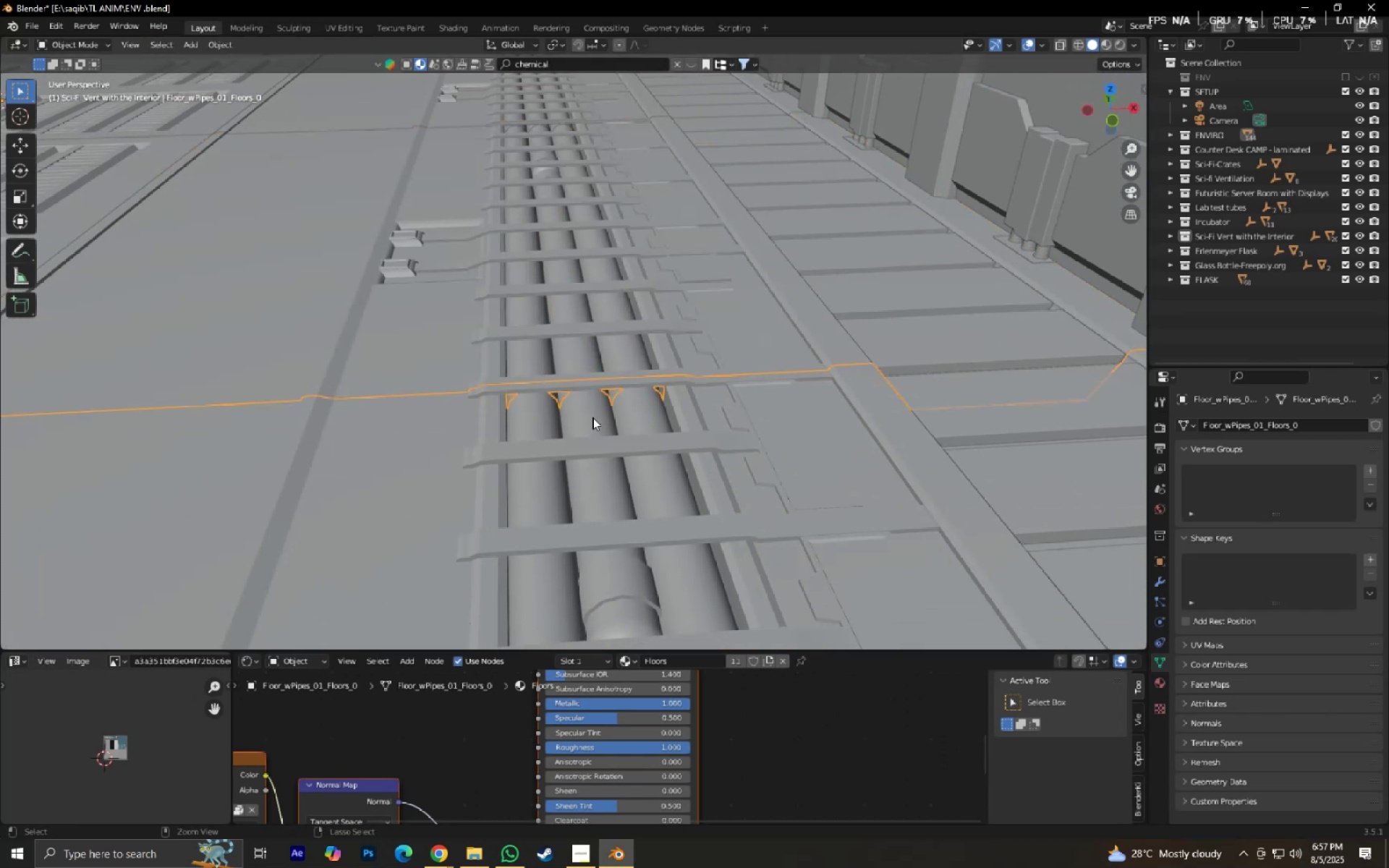 
key(Control+S)
 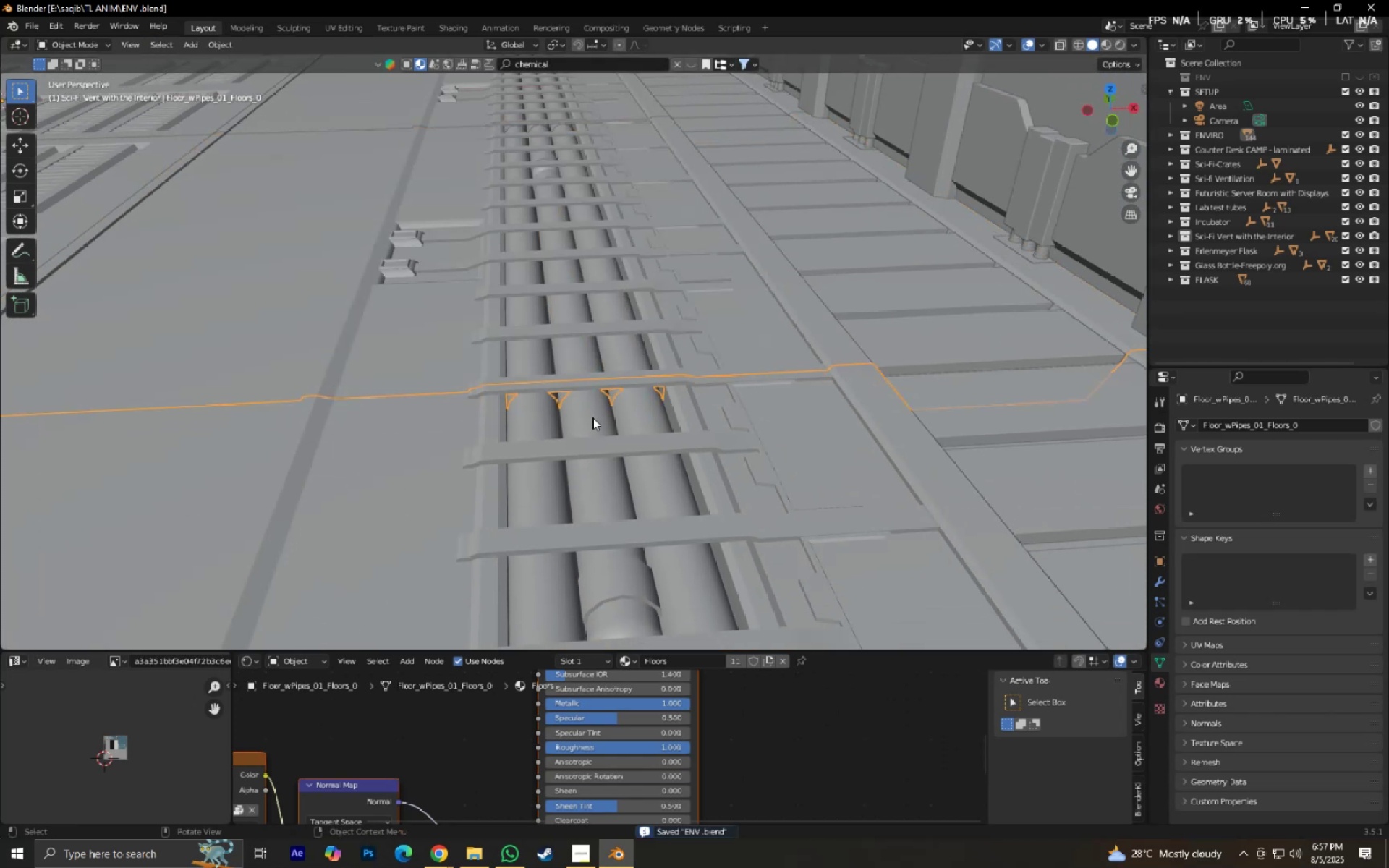 
key(Tab)
 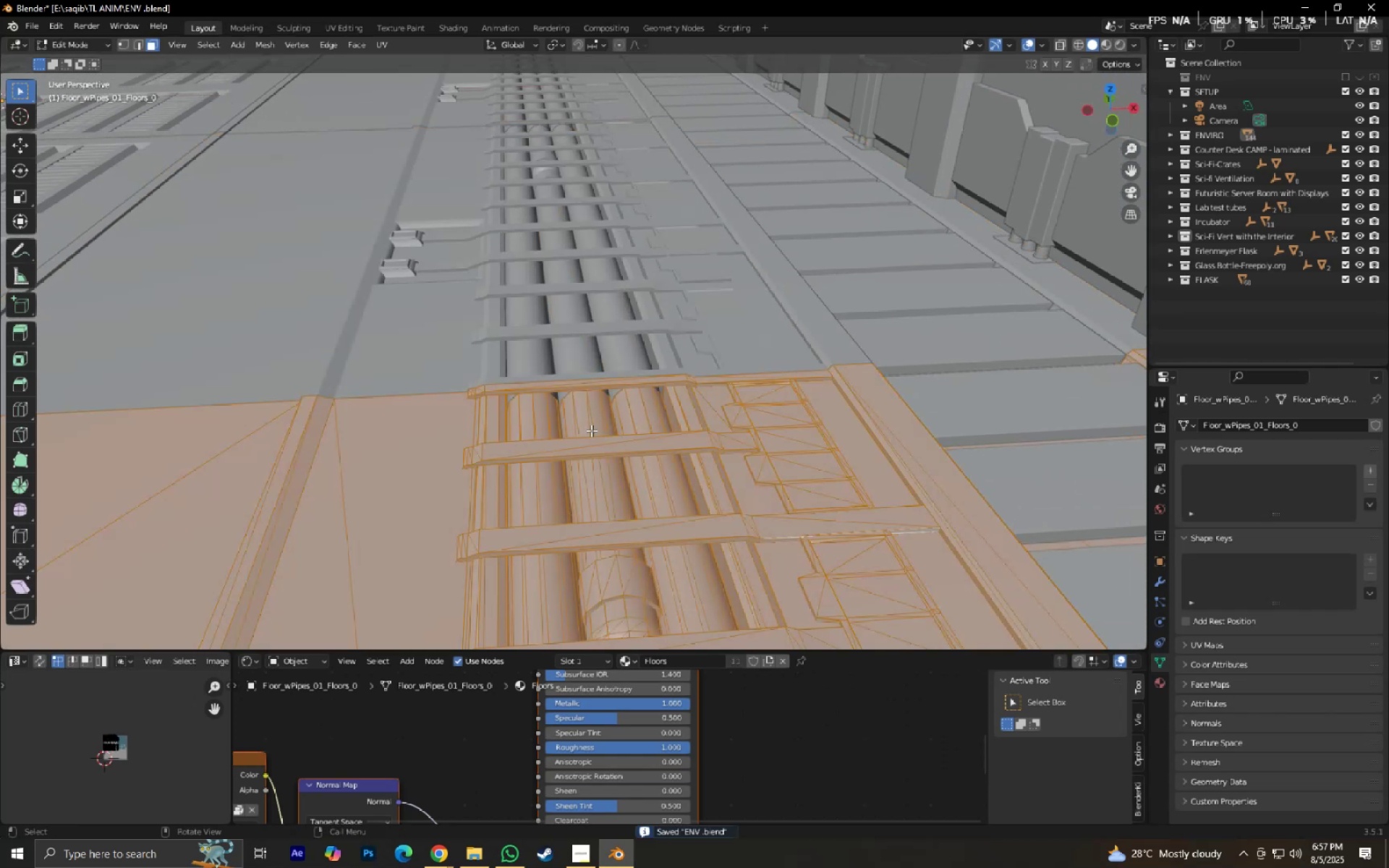 
key(Tab)
 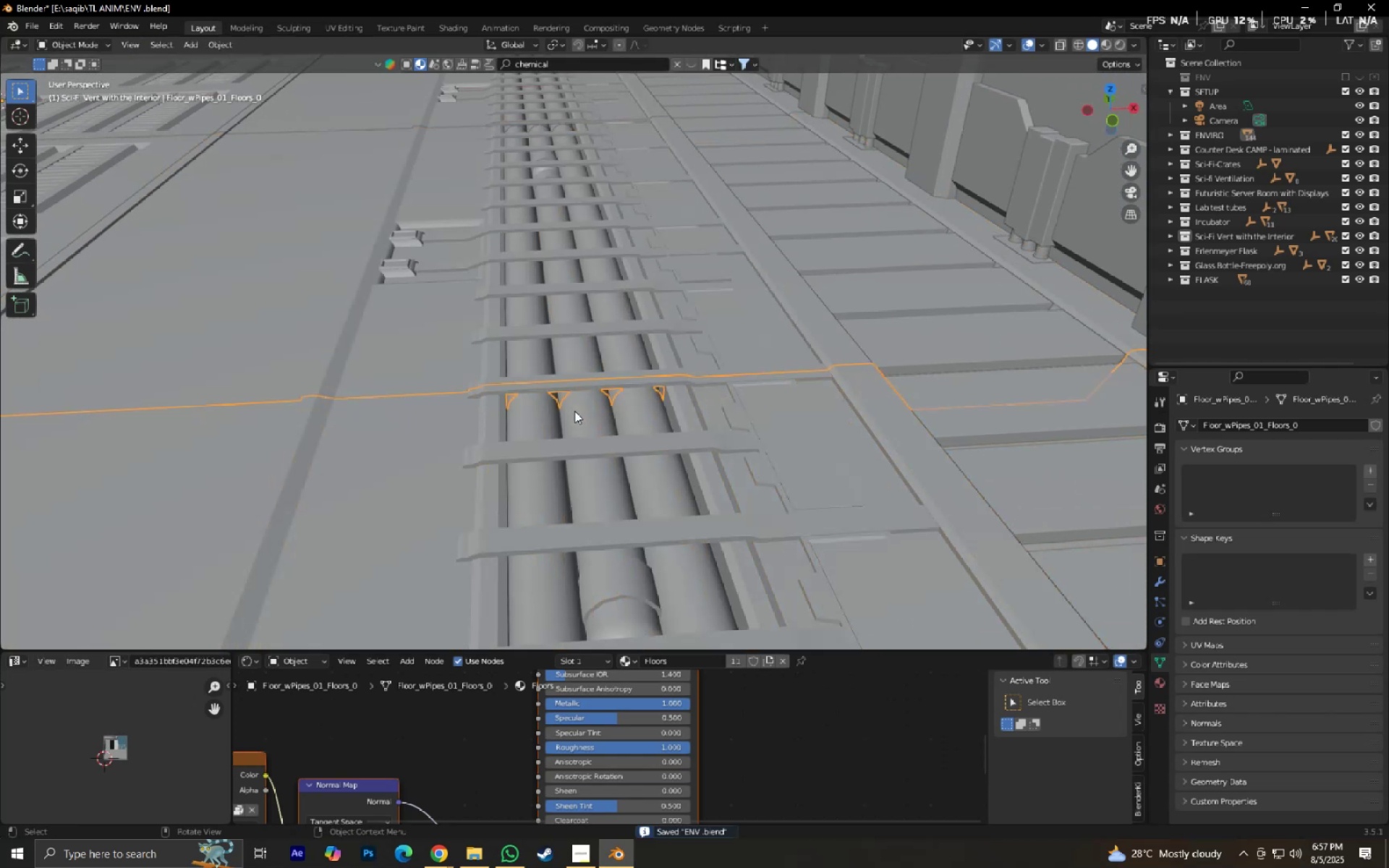 
key(Tab)
 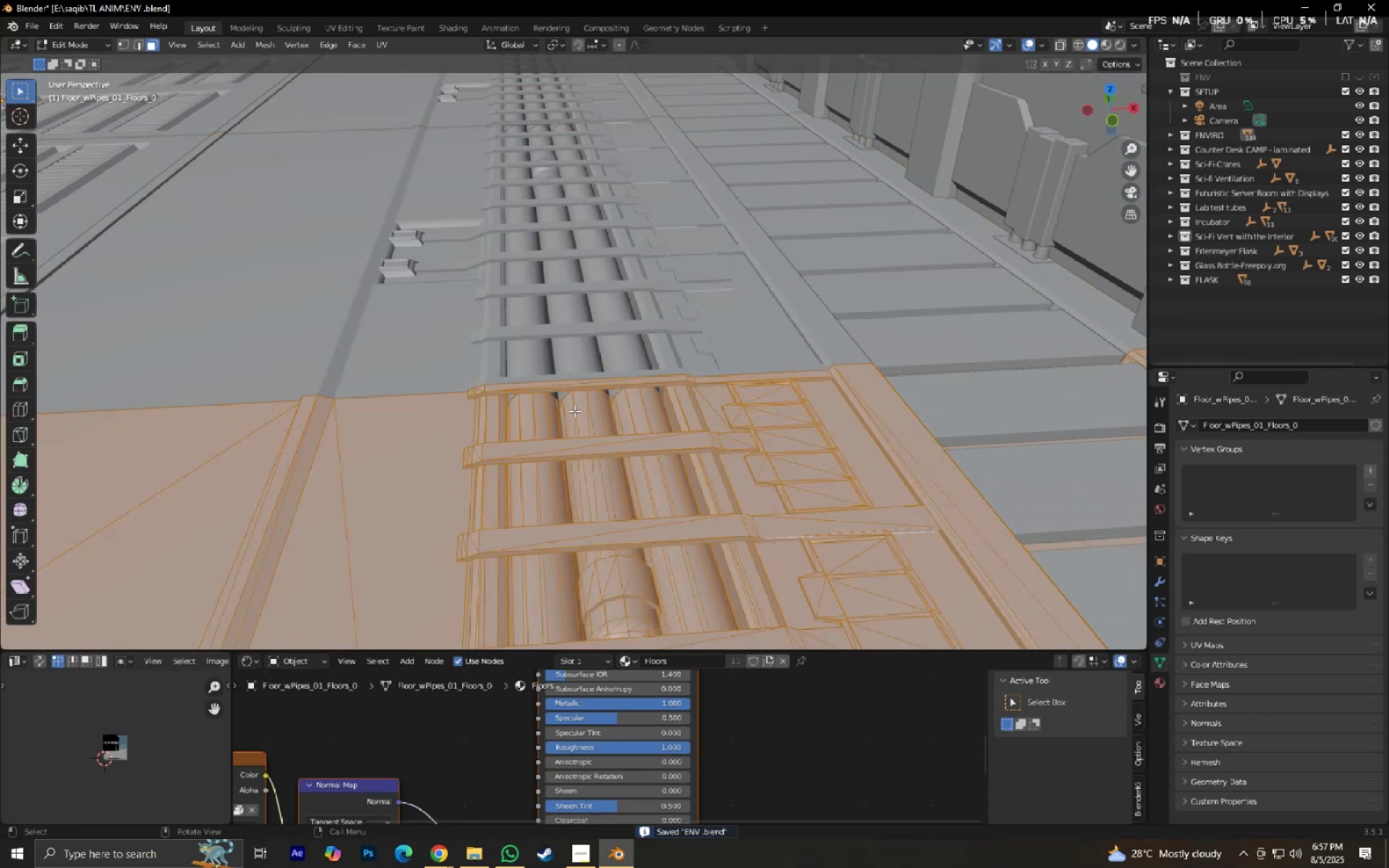 
left_click([574, 411])
 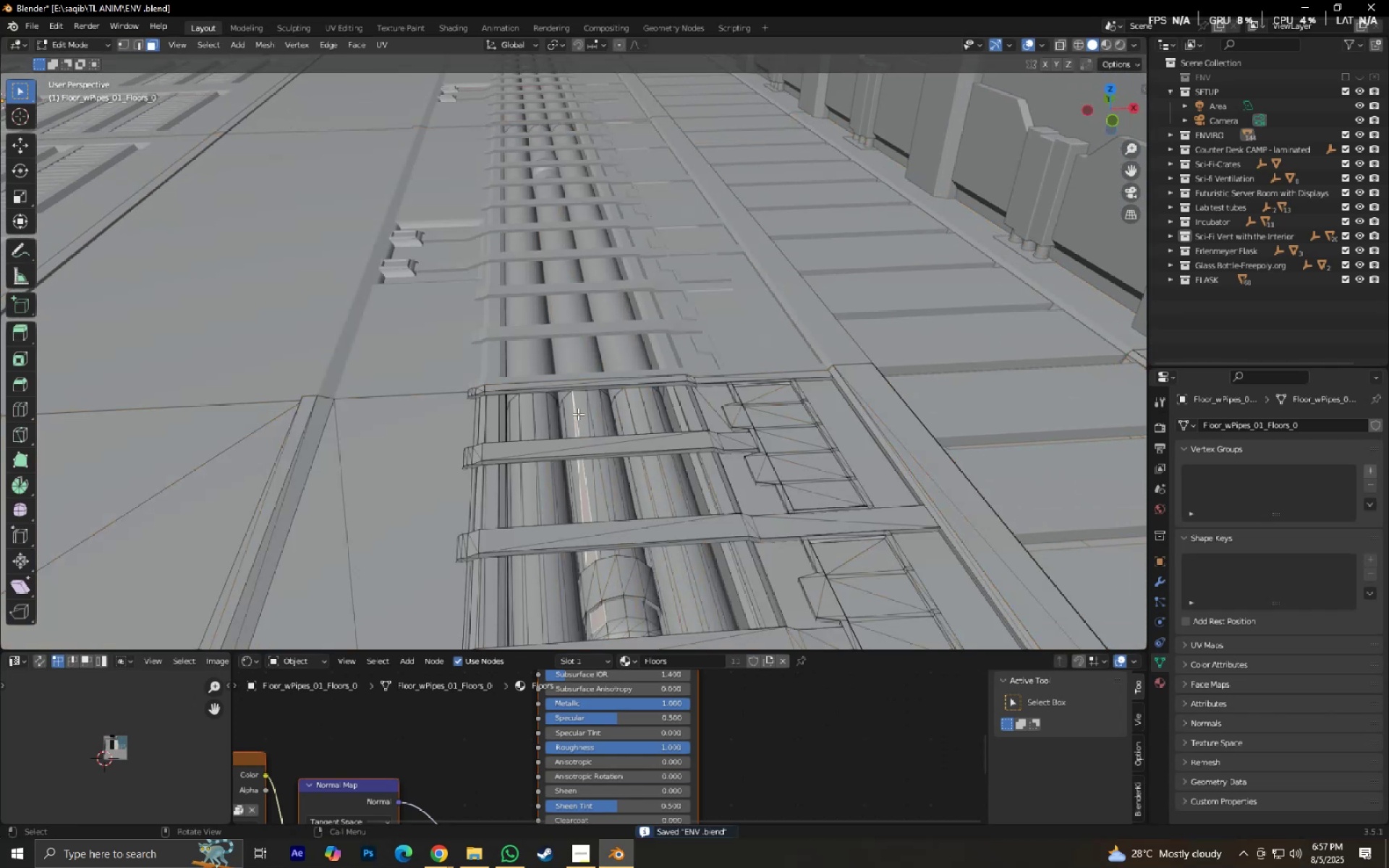 
key(L)
 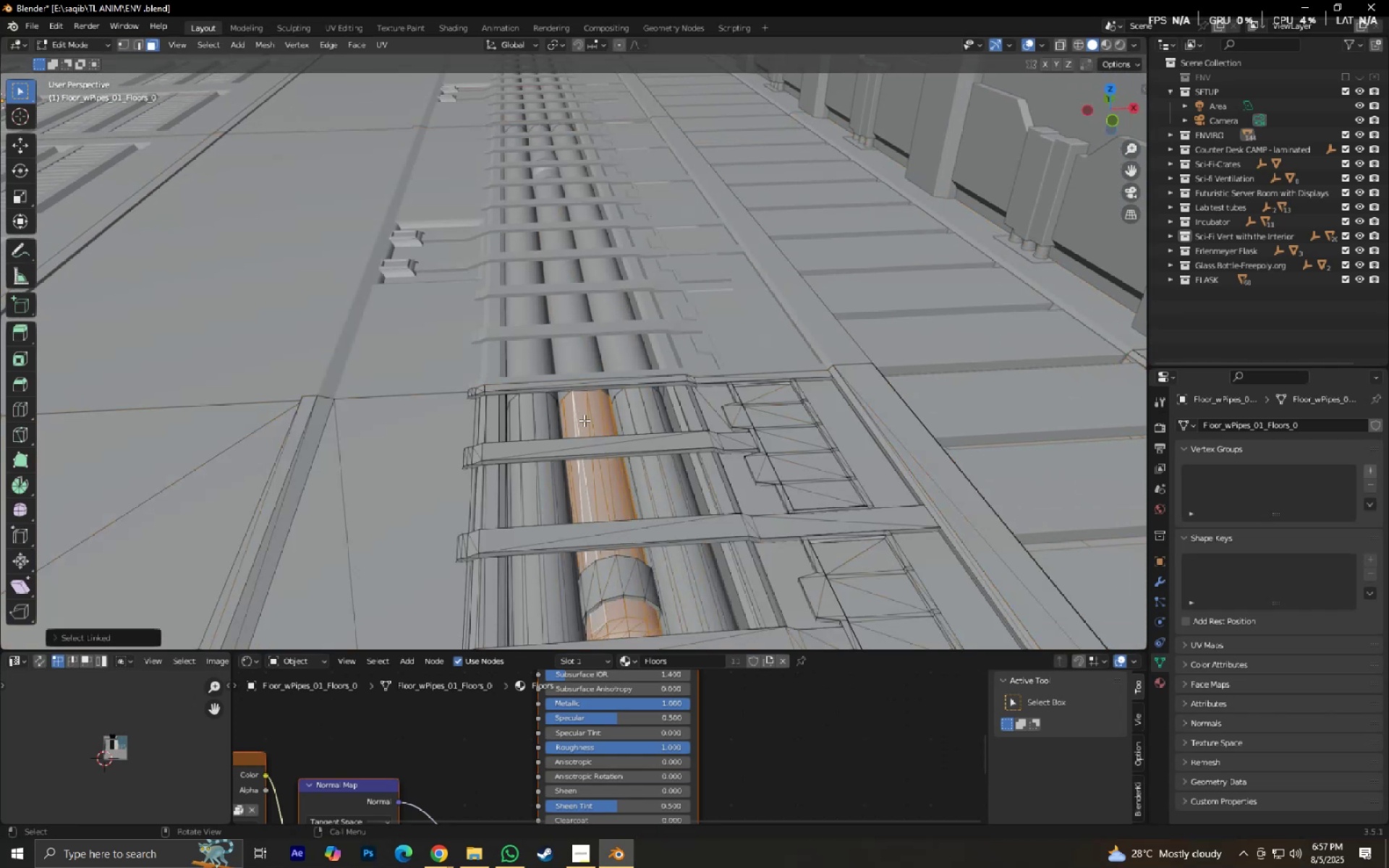 
key(Alt+J)
 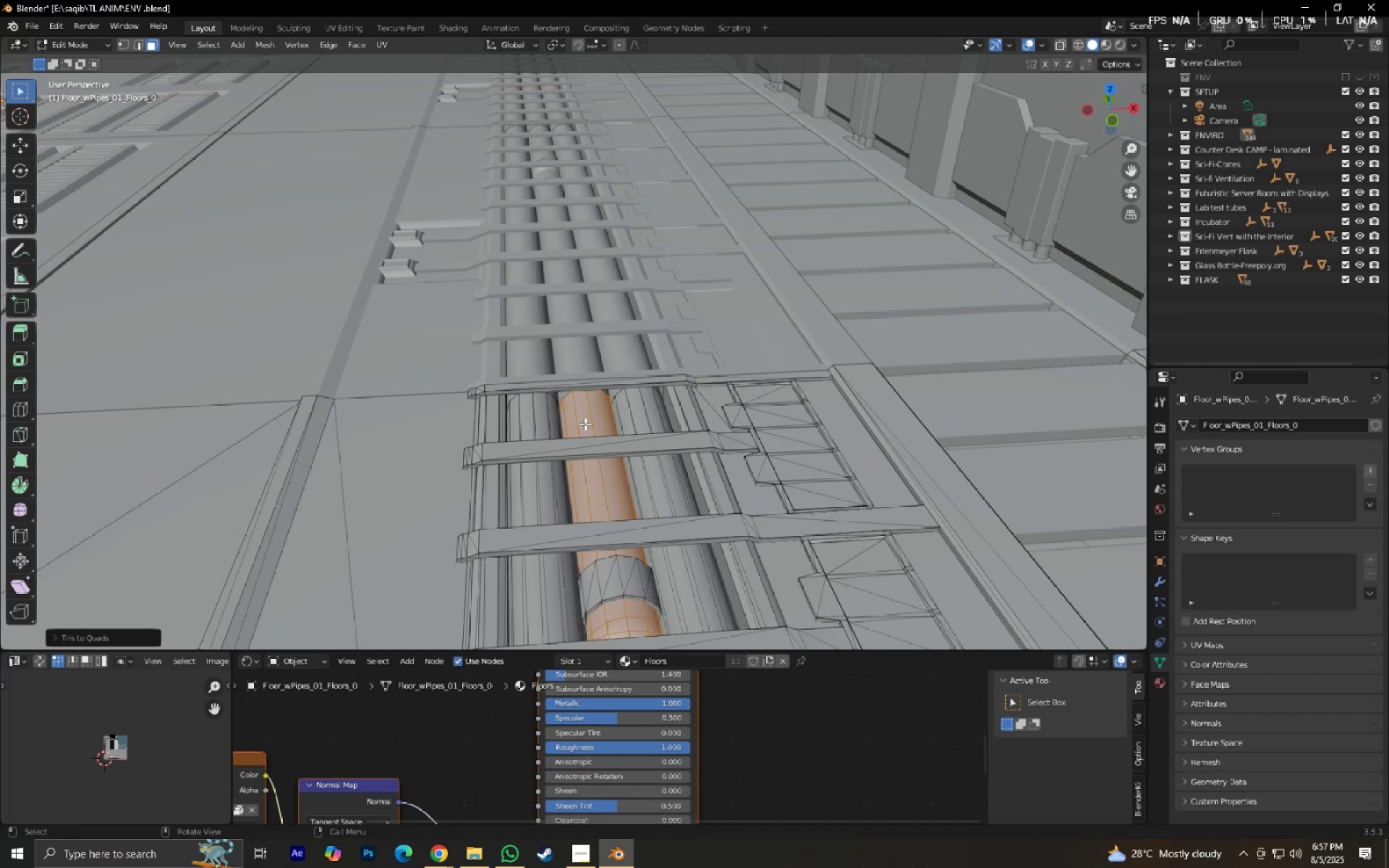 
hold_key(key=ShiftLeft, duration=0.62)
 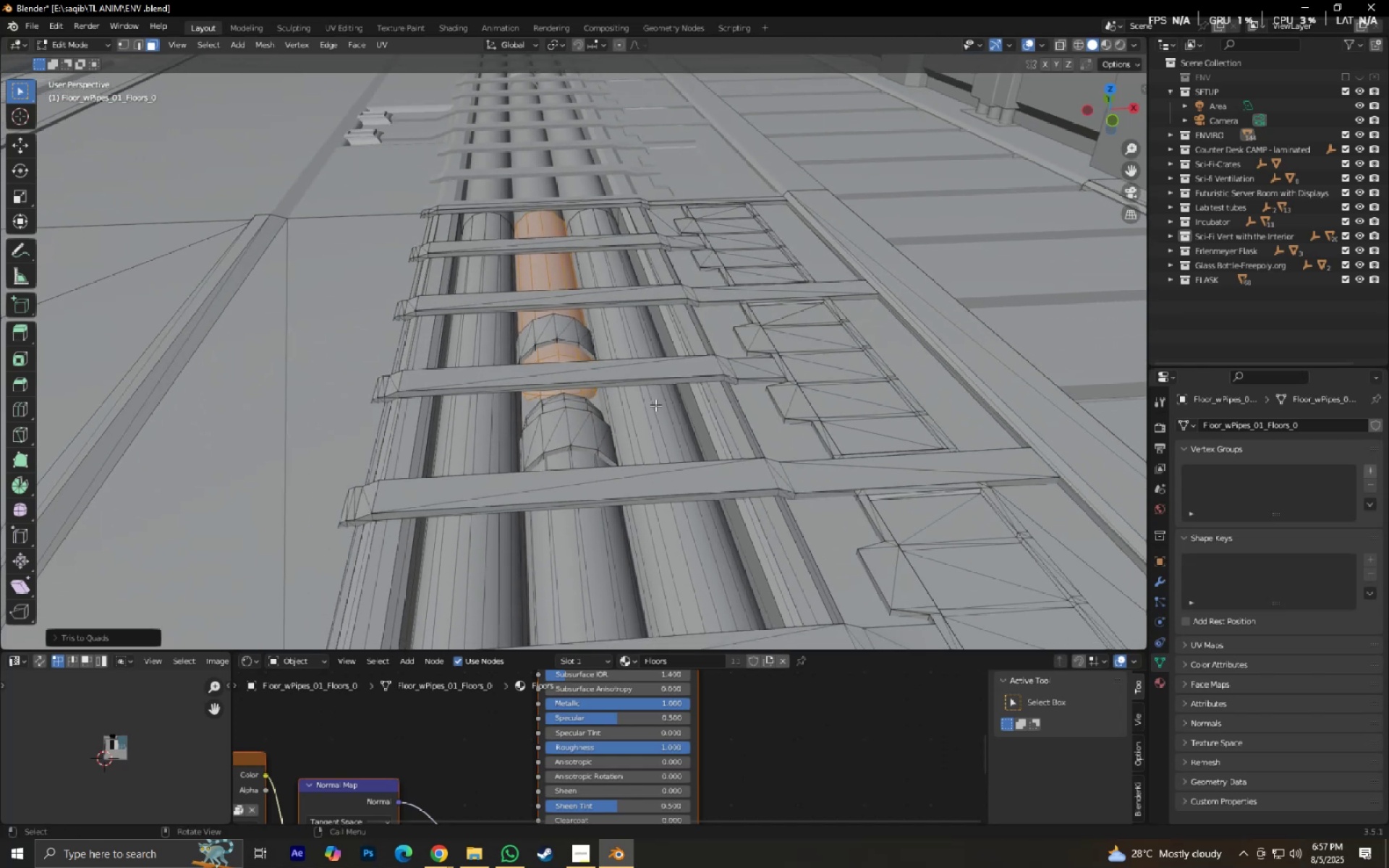 
left_click([655, 405])
 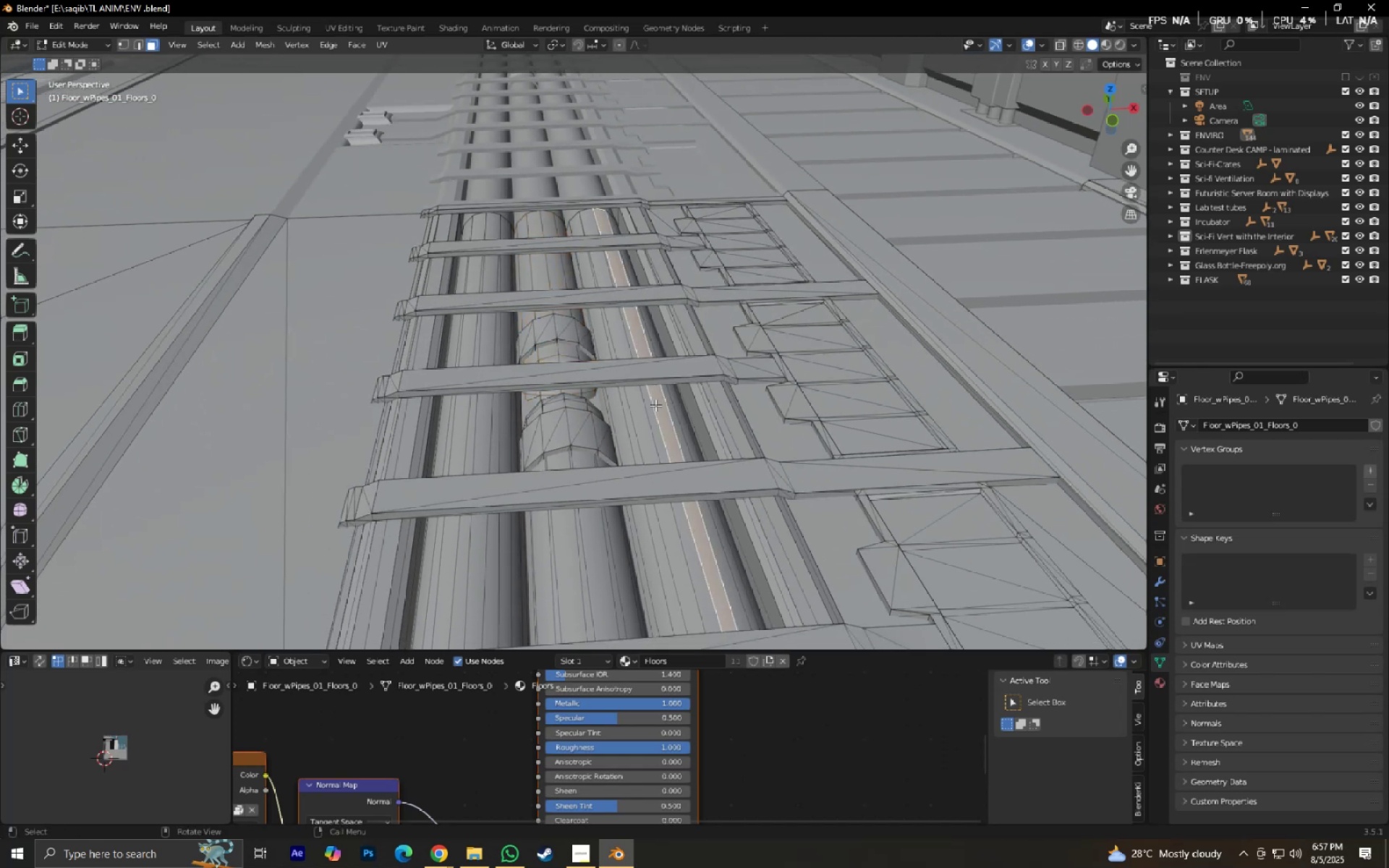 
key(L)
 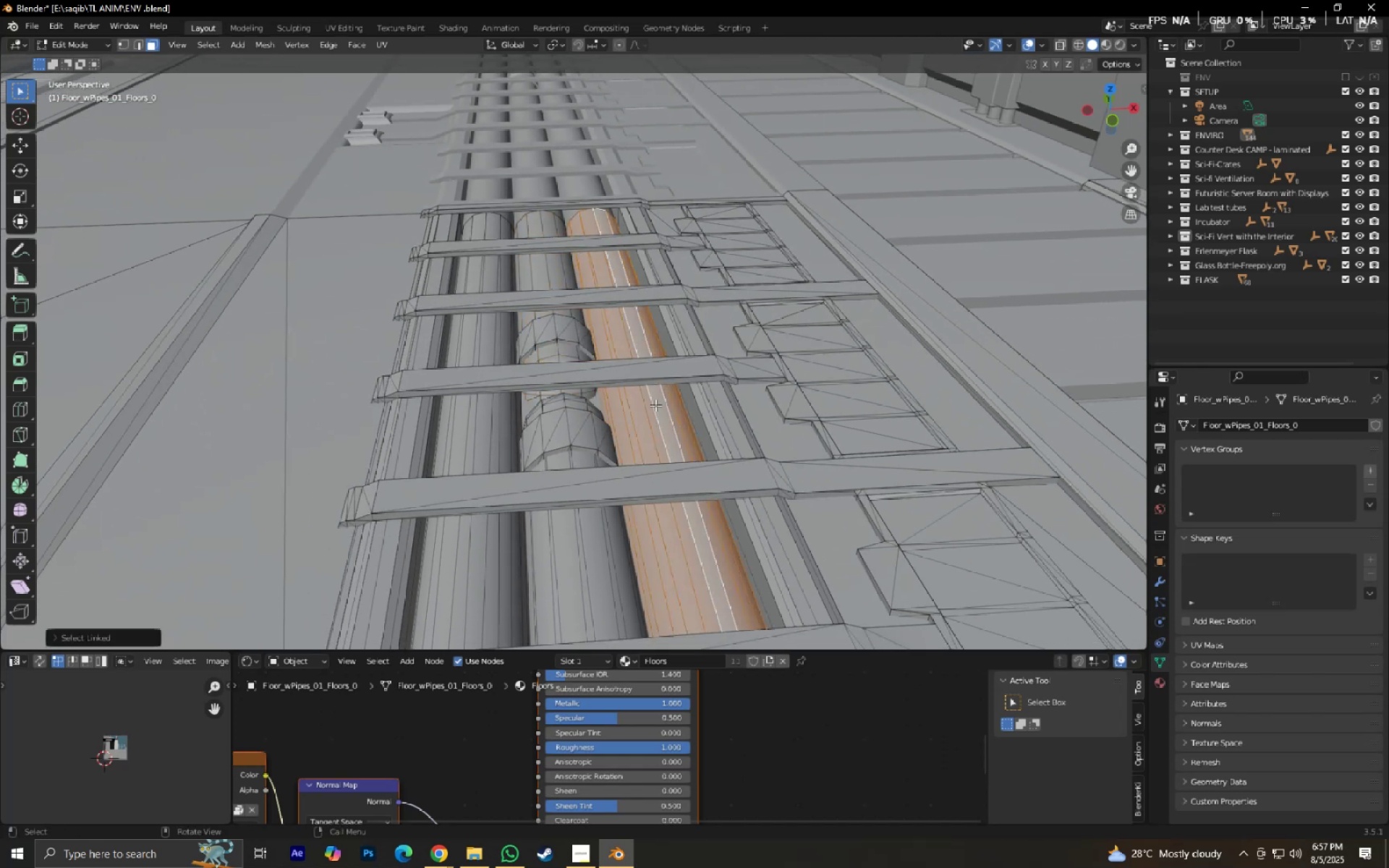 
key(Alt+J)
 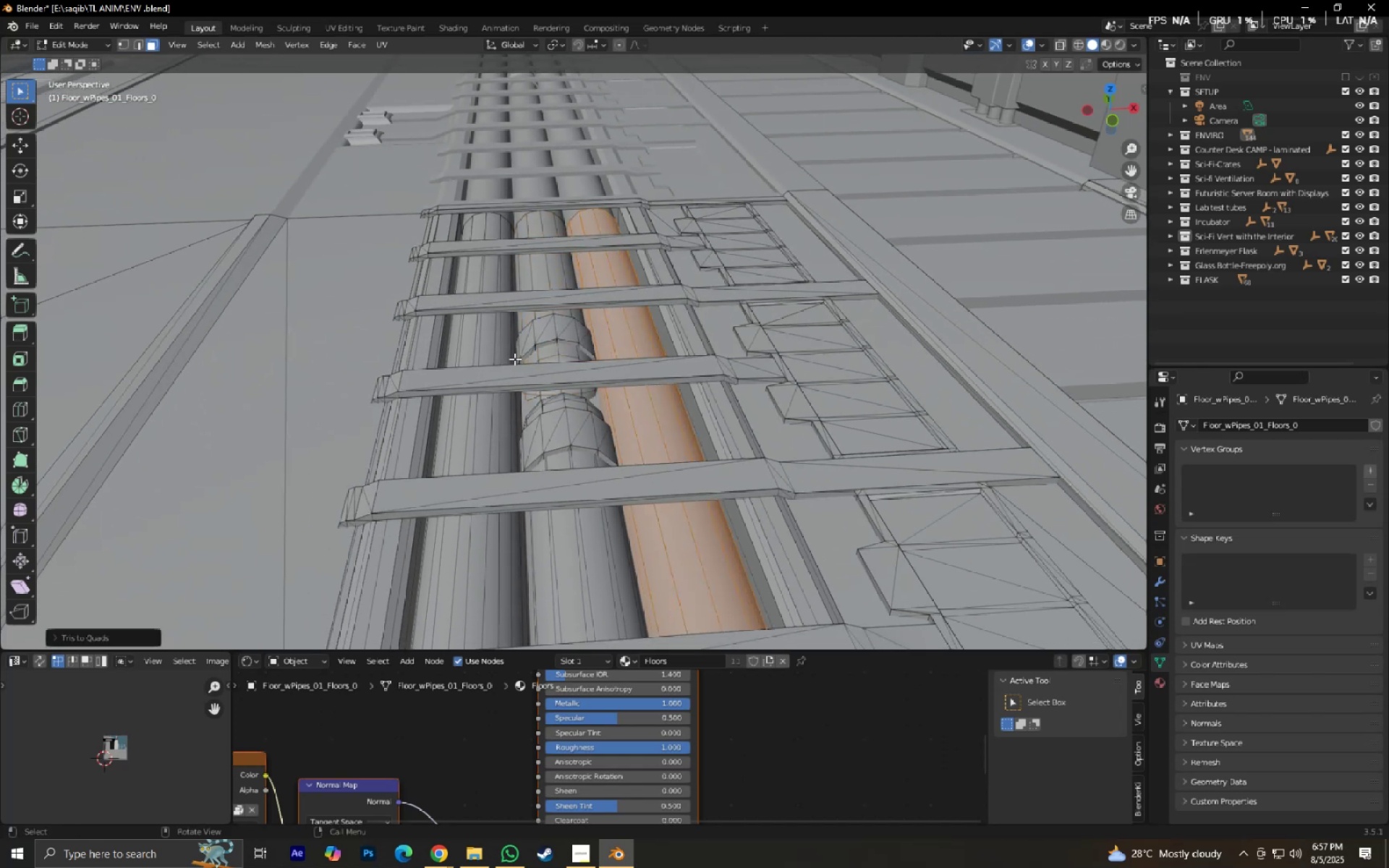 
left_click([493, 346])
 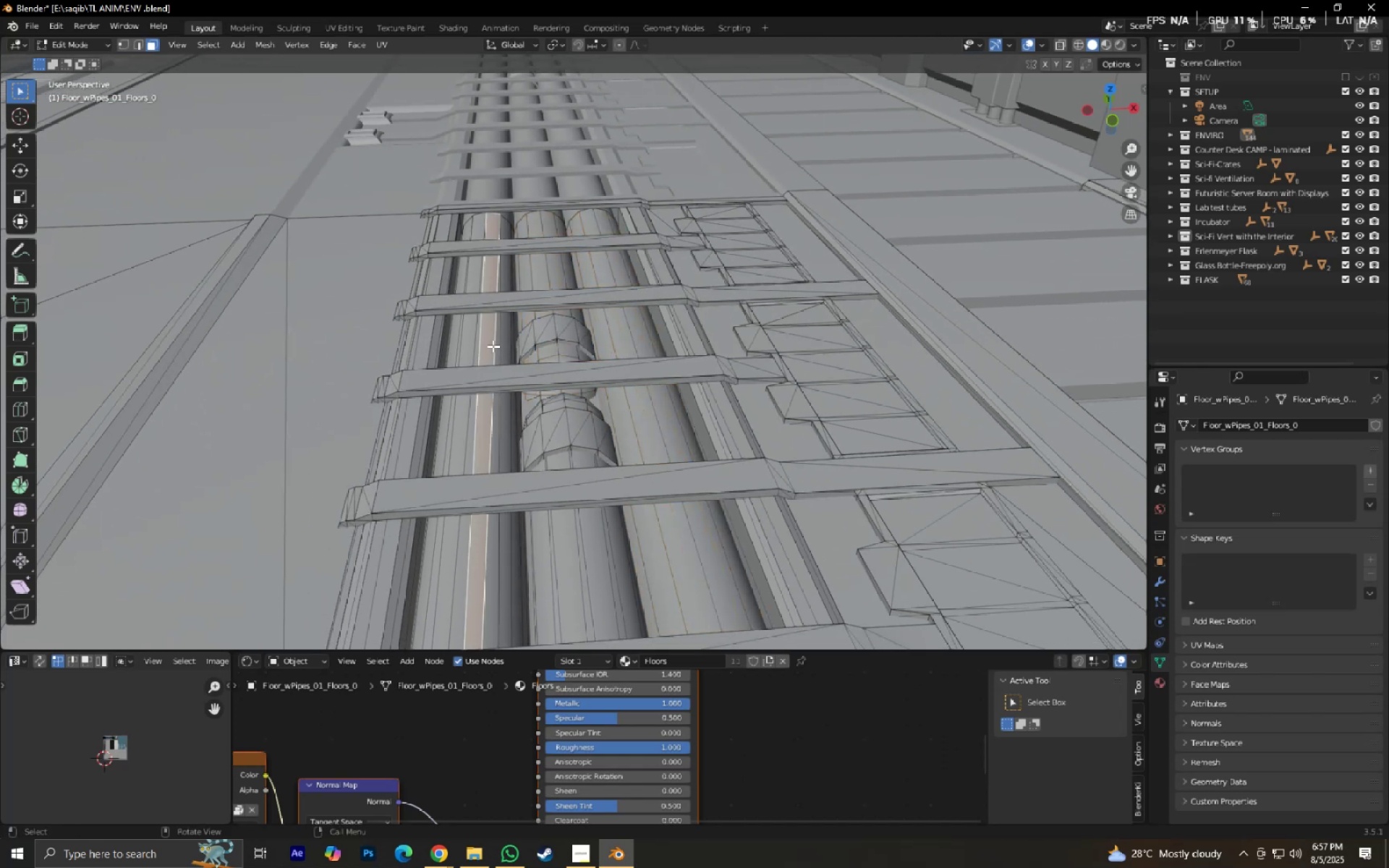 
key(L)
 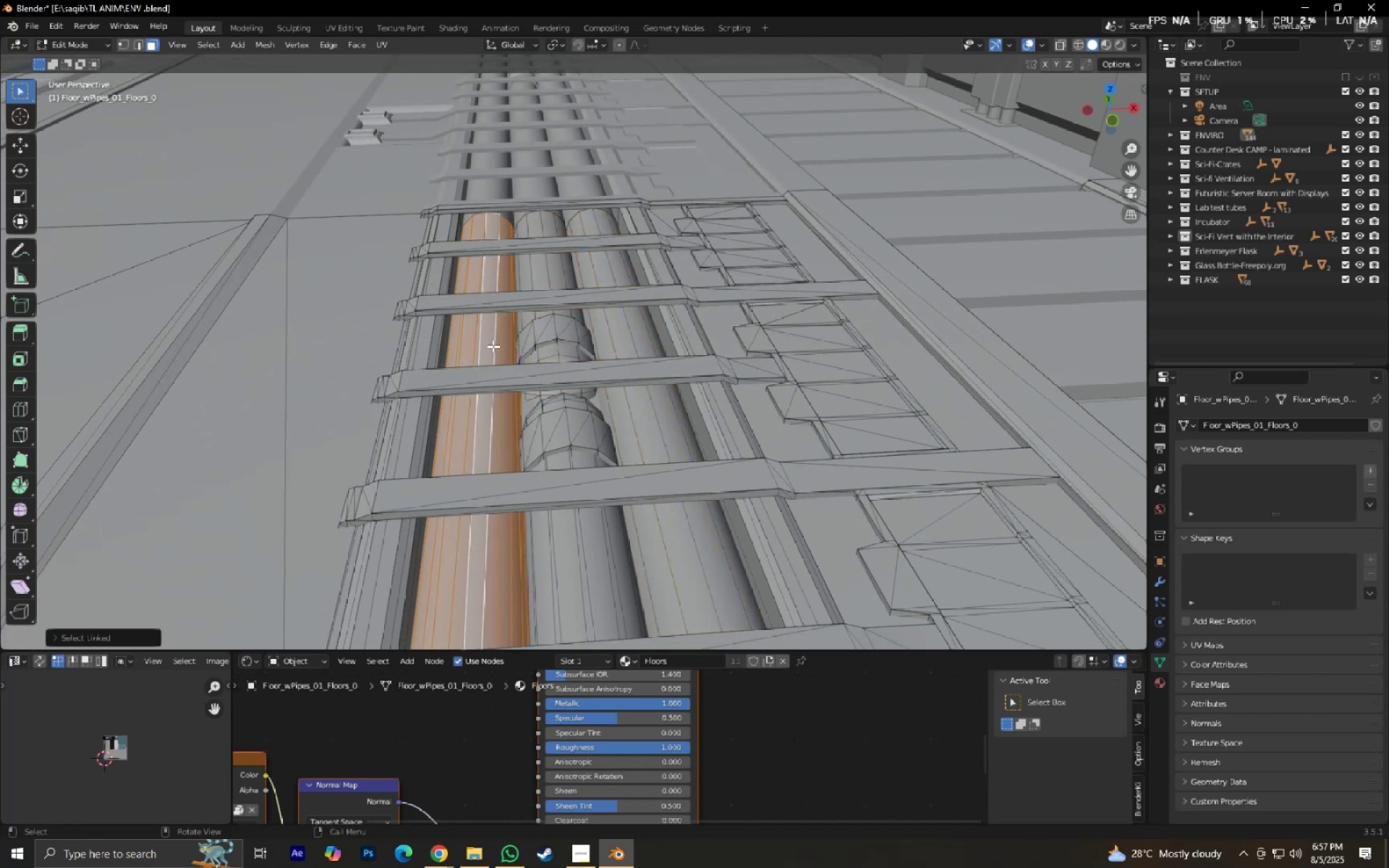 
key(Alt+J)
 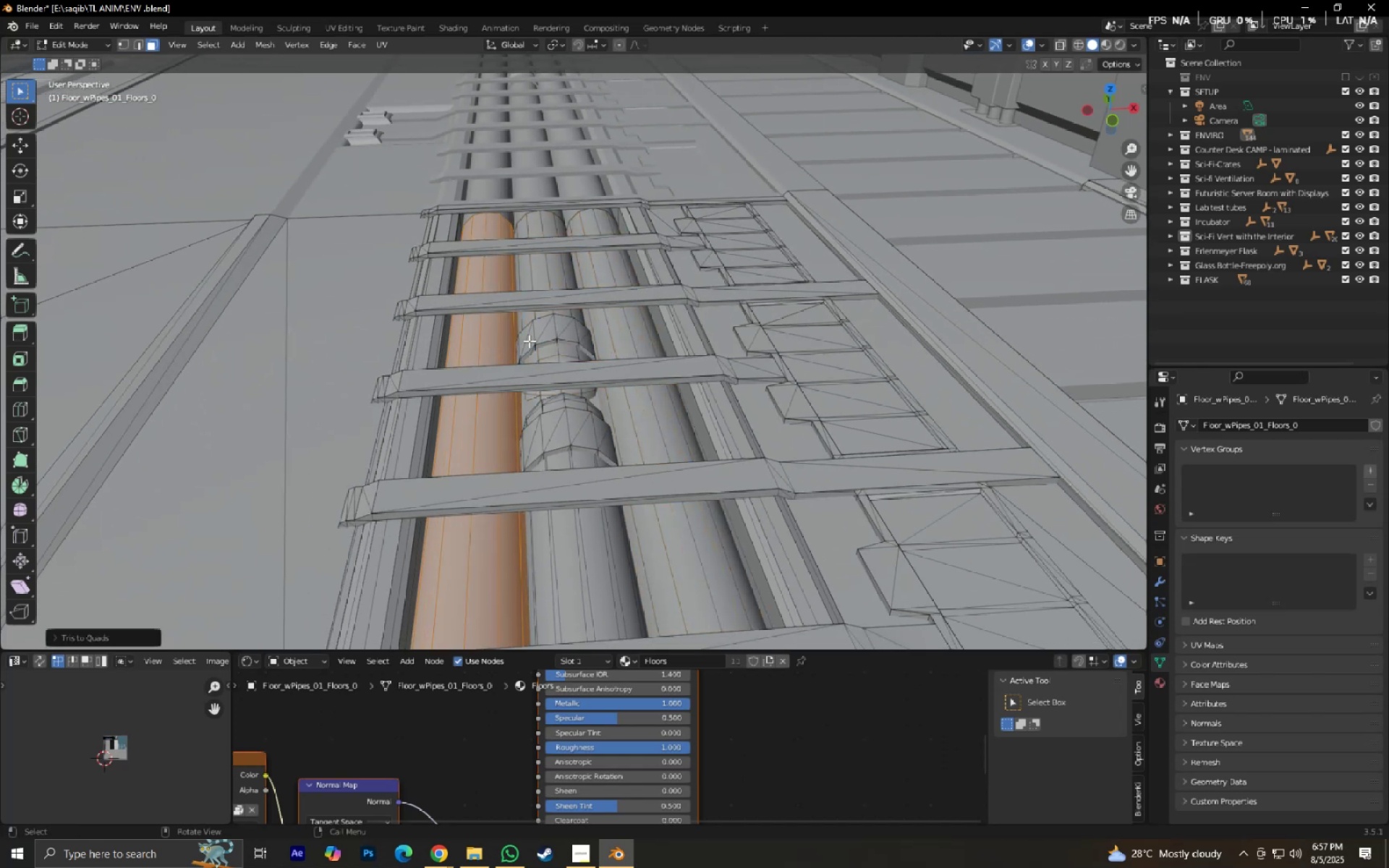 
left_click([539, 335])
 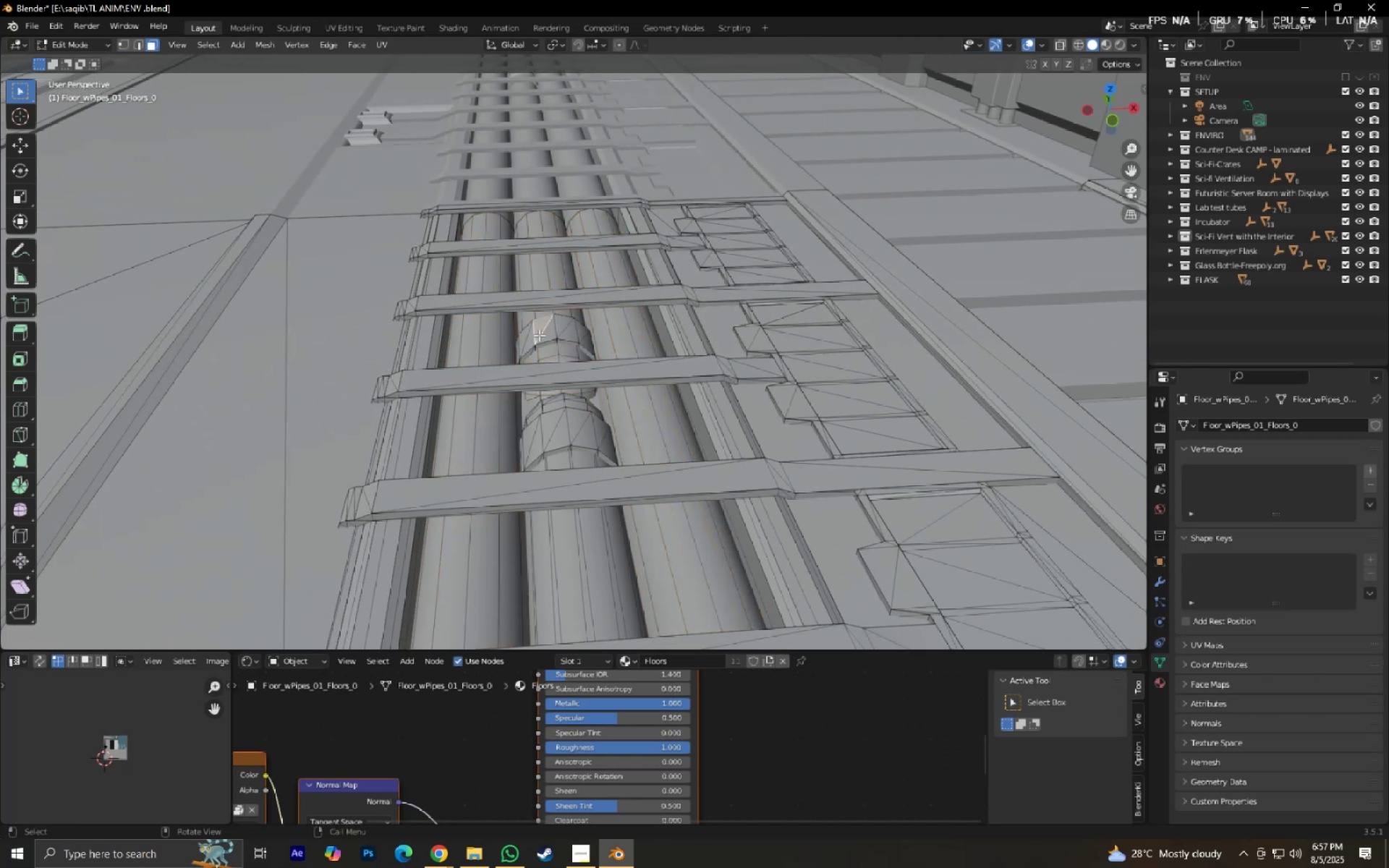 
key(L)
 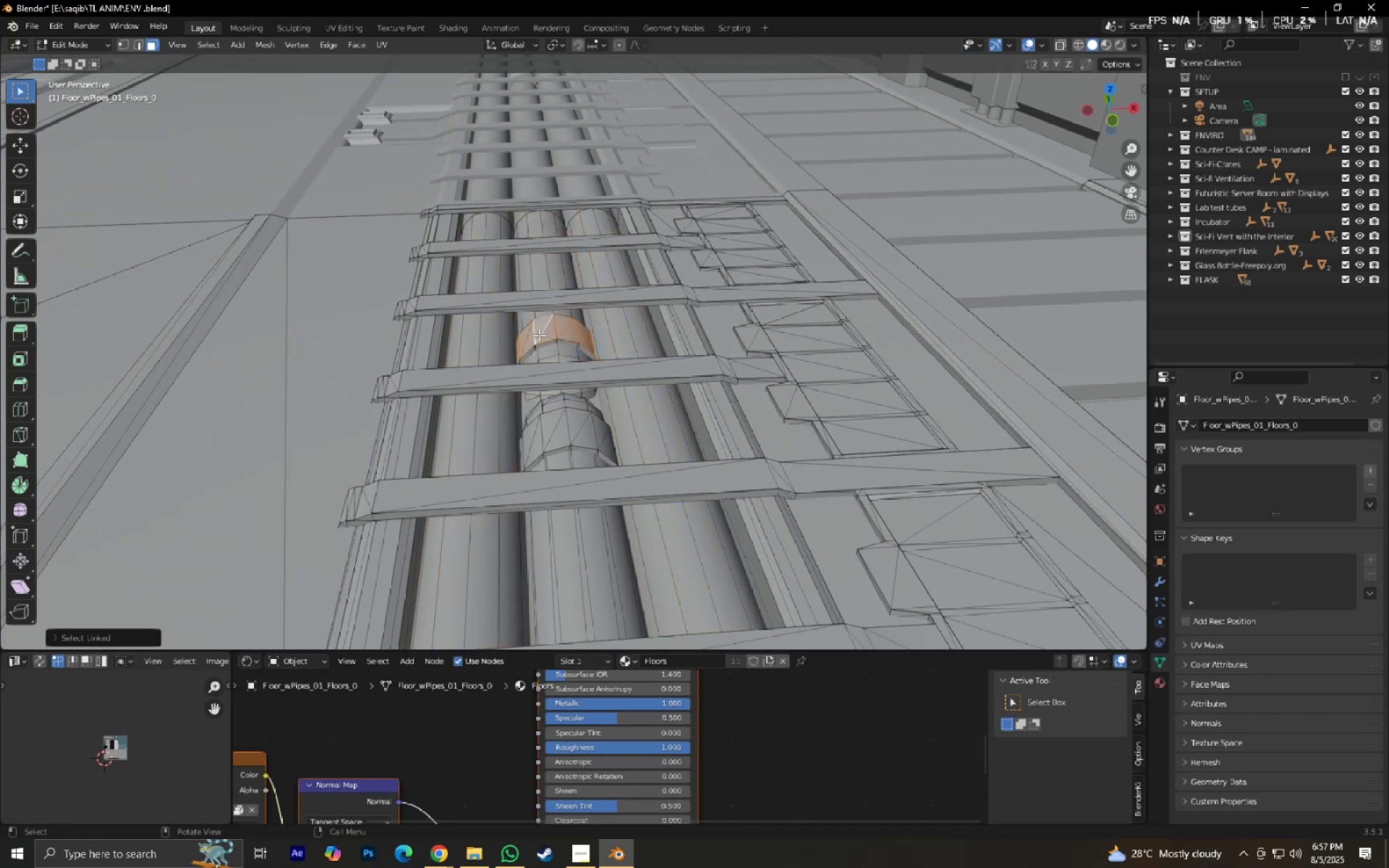 
key(Alt+J)
 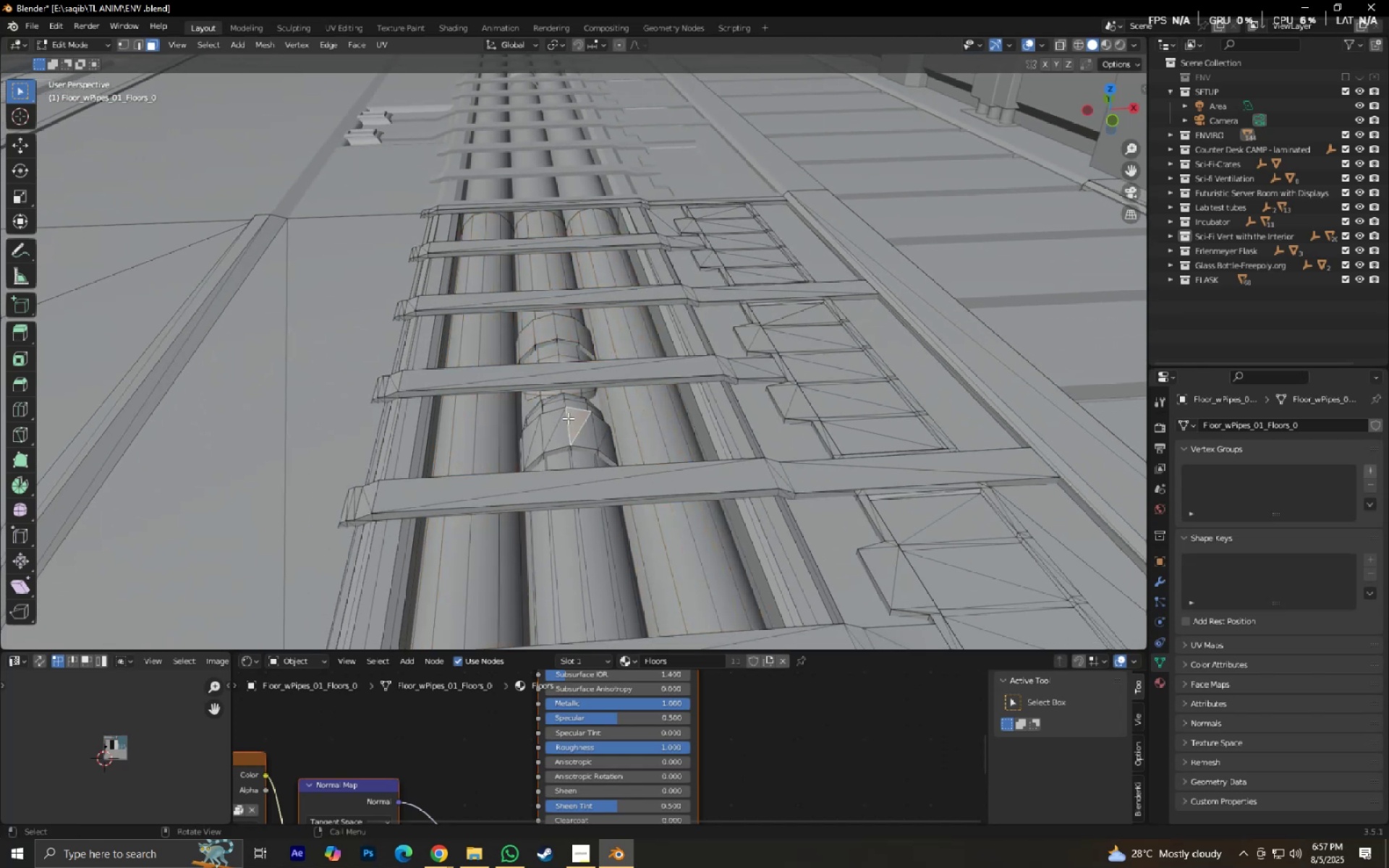 
key(L)
 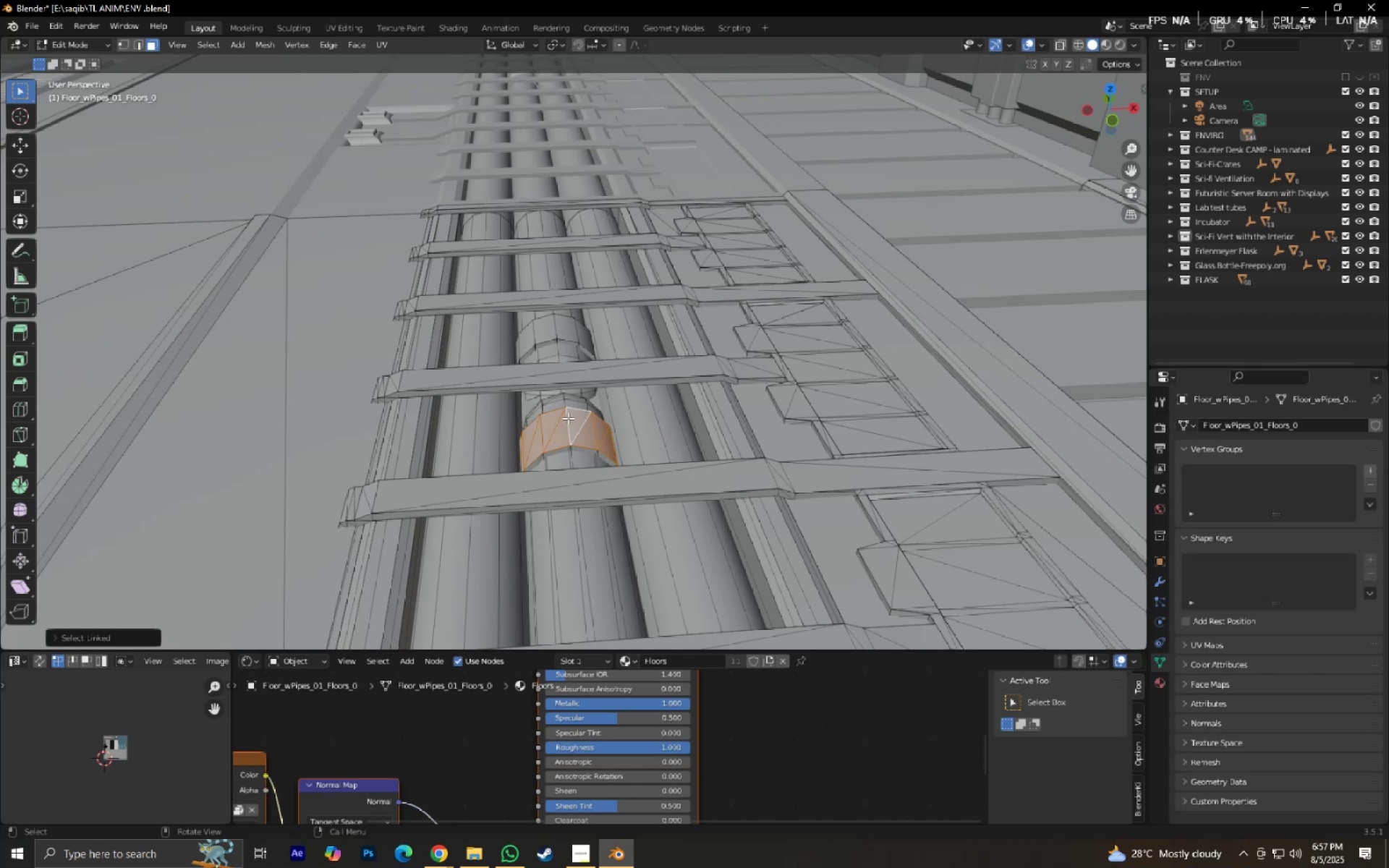 
key(Alt+J)
 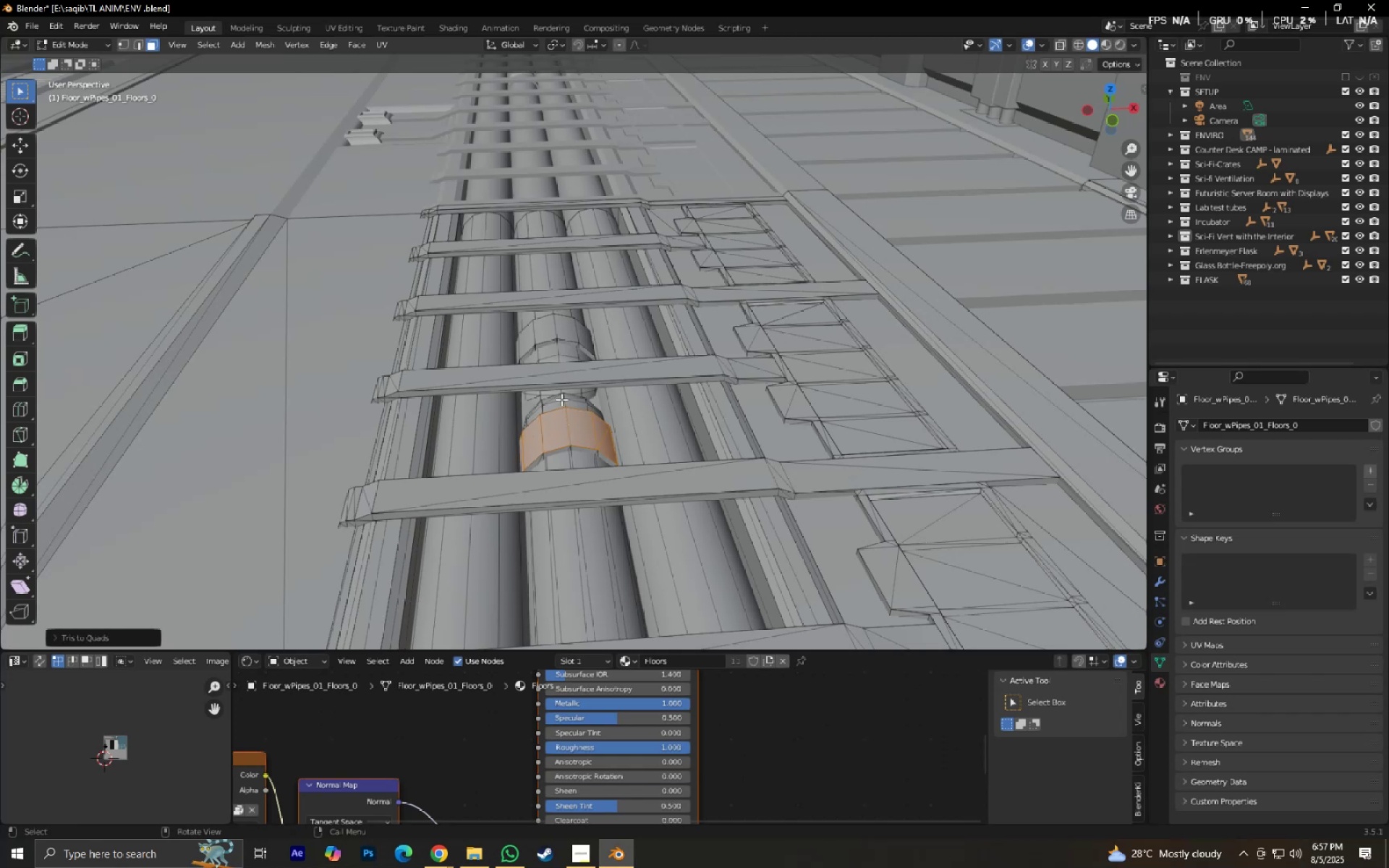 
left_click([561, 398])
 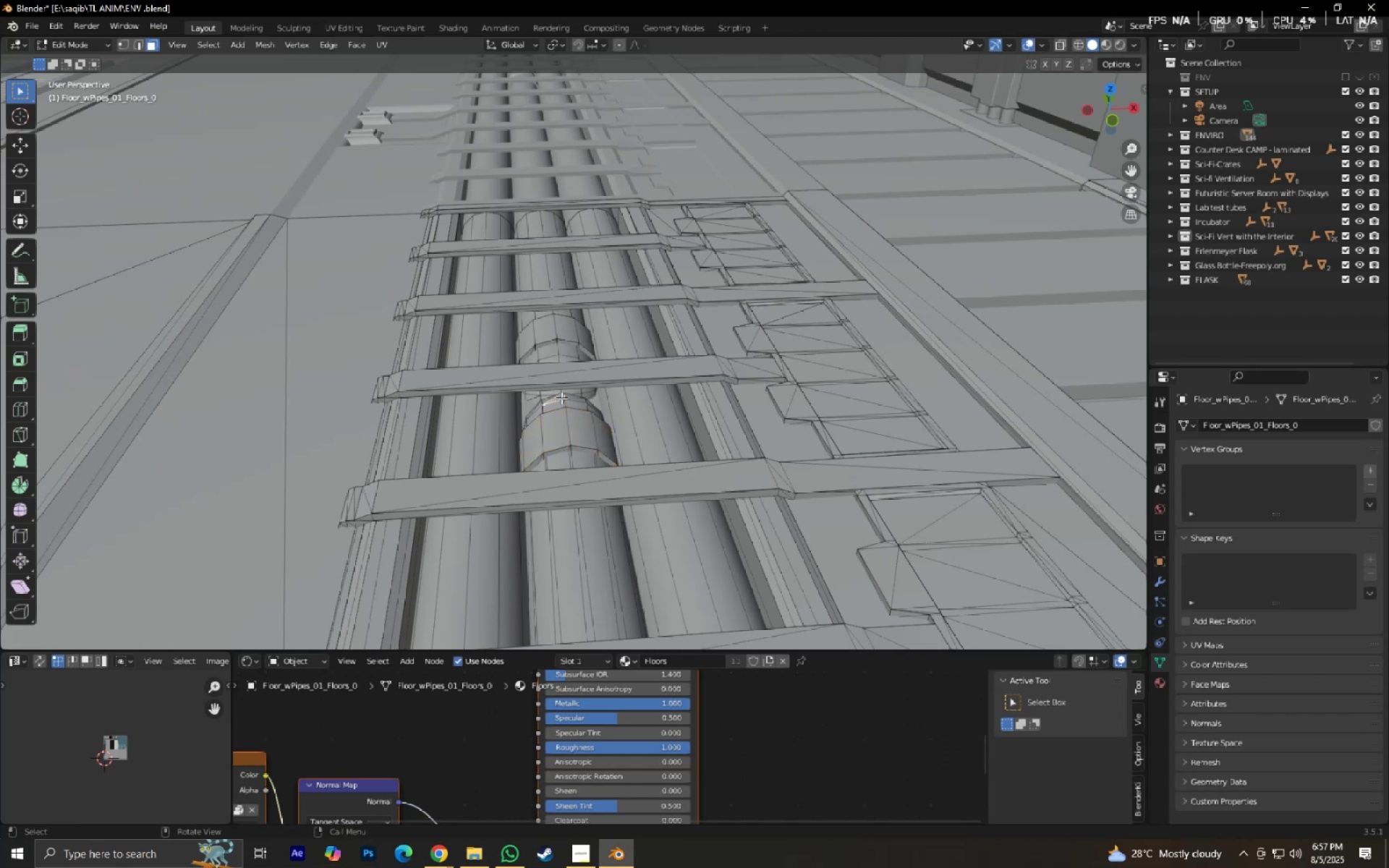 
key(L)
 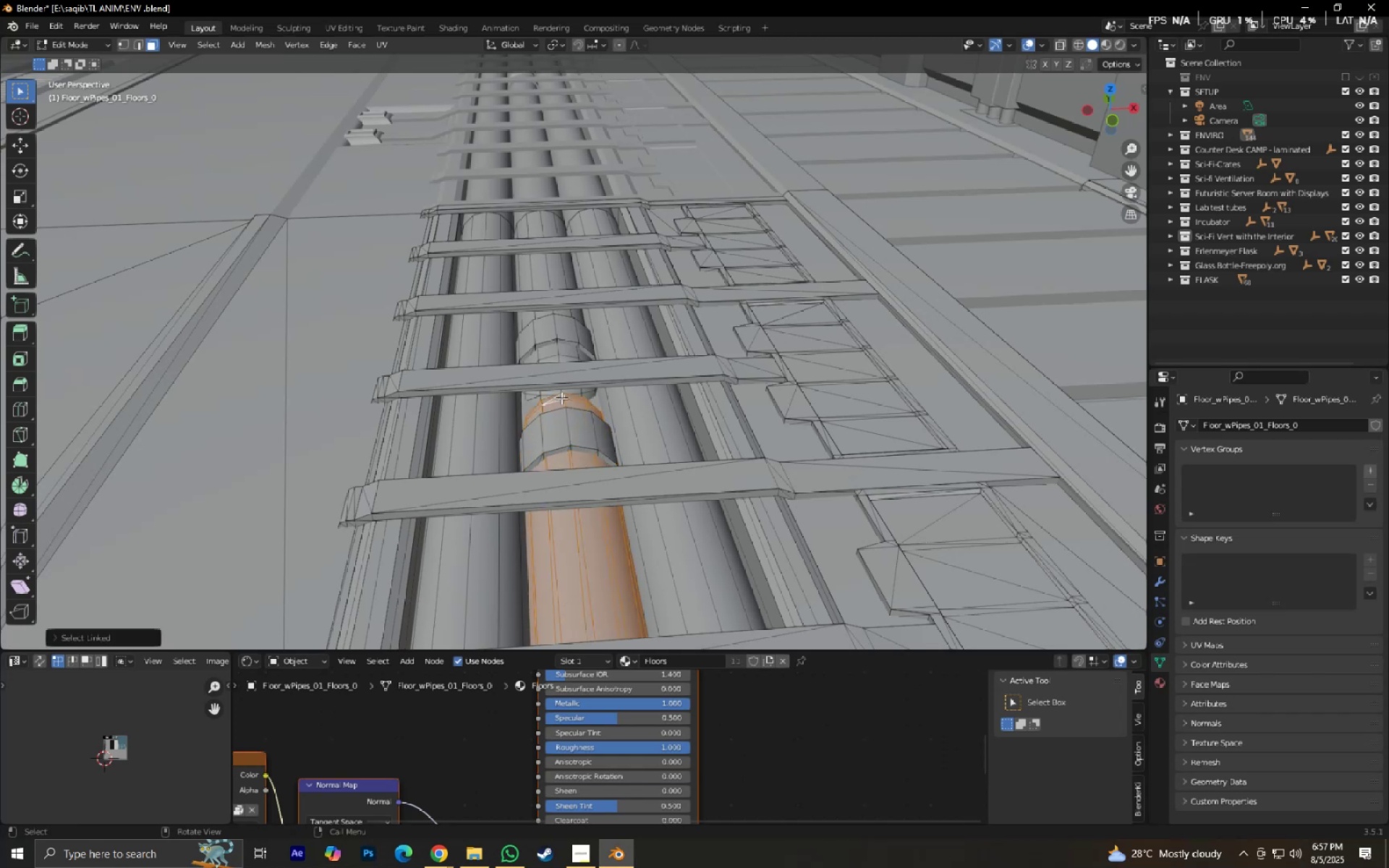 
key(Alt+J)
 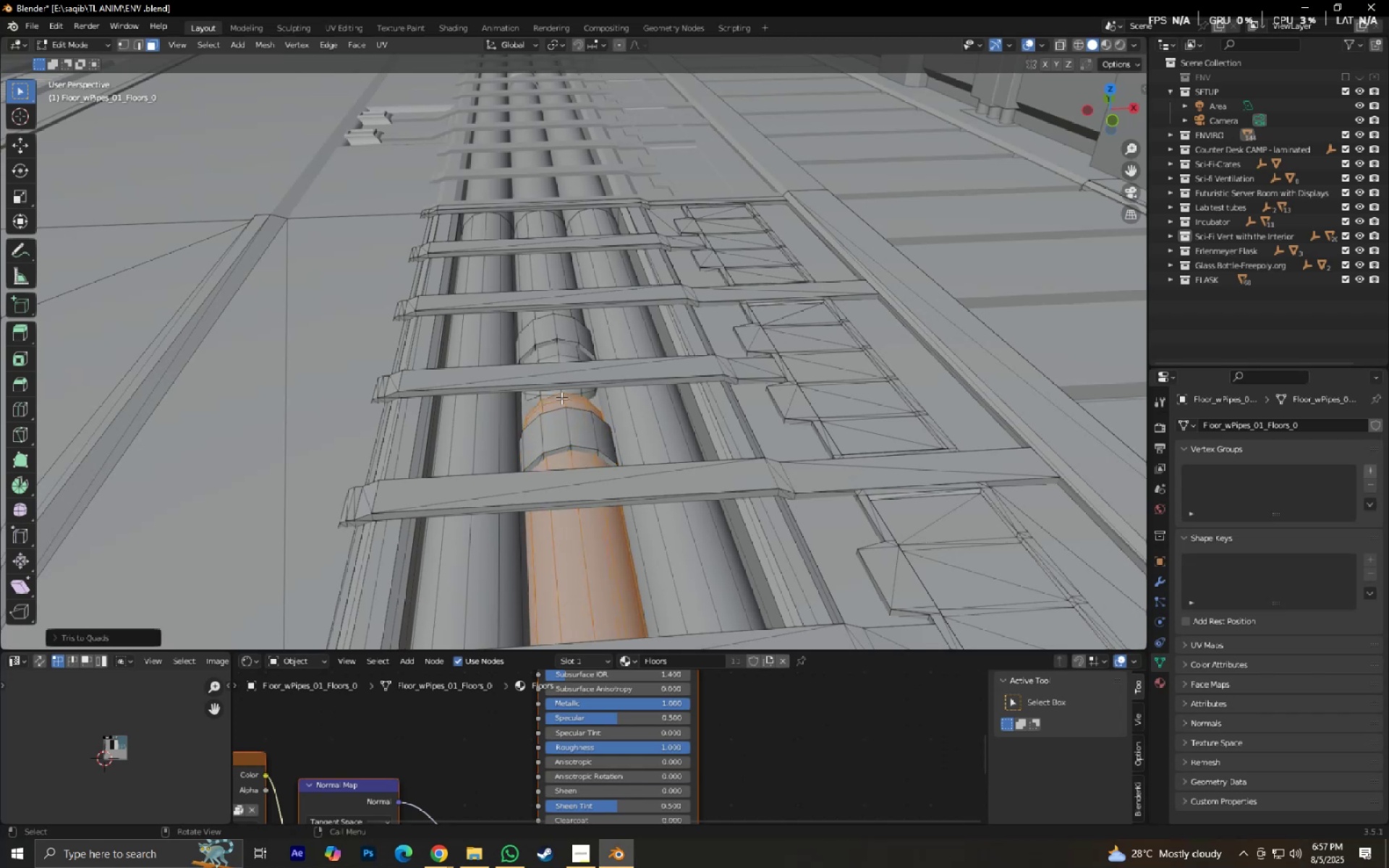 
left_click([561, 398])
 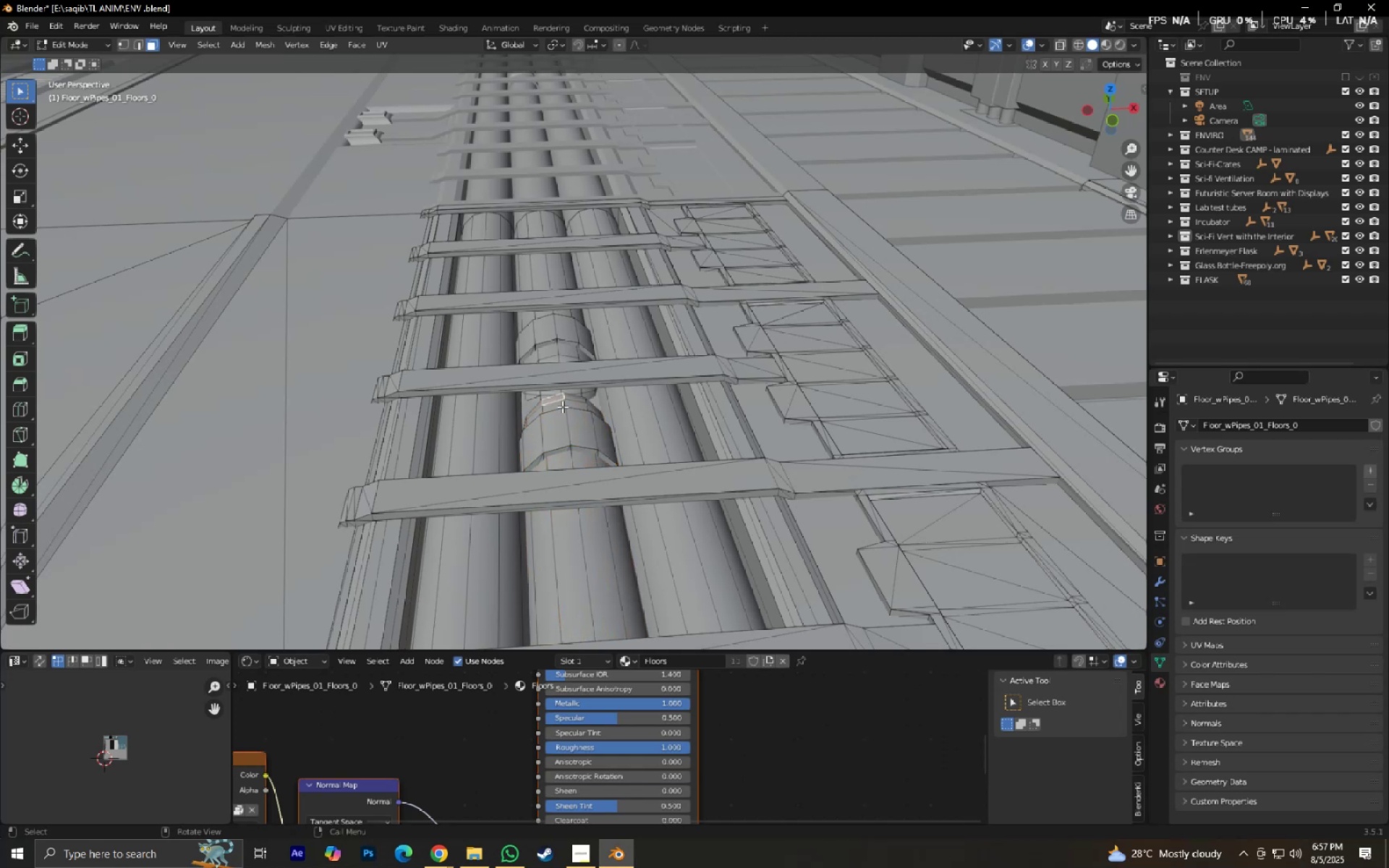 
hold_key(key=ShiftLeft, duration=1.0)
 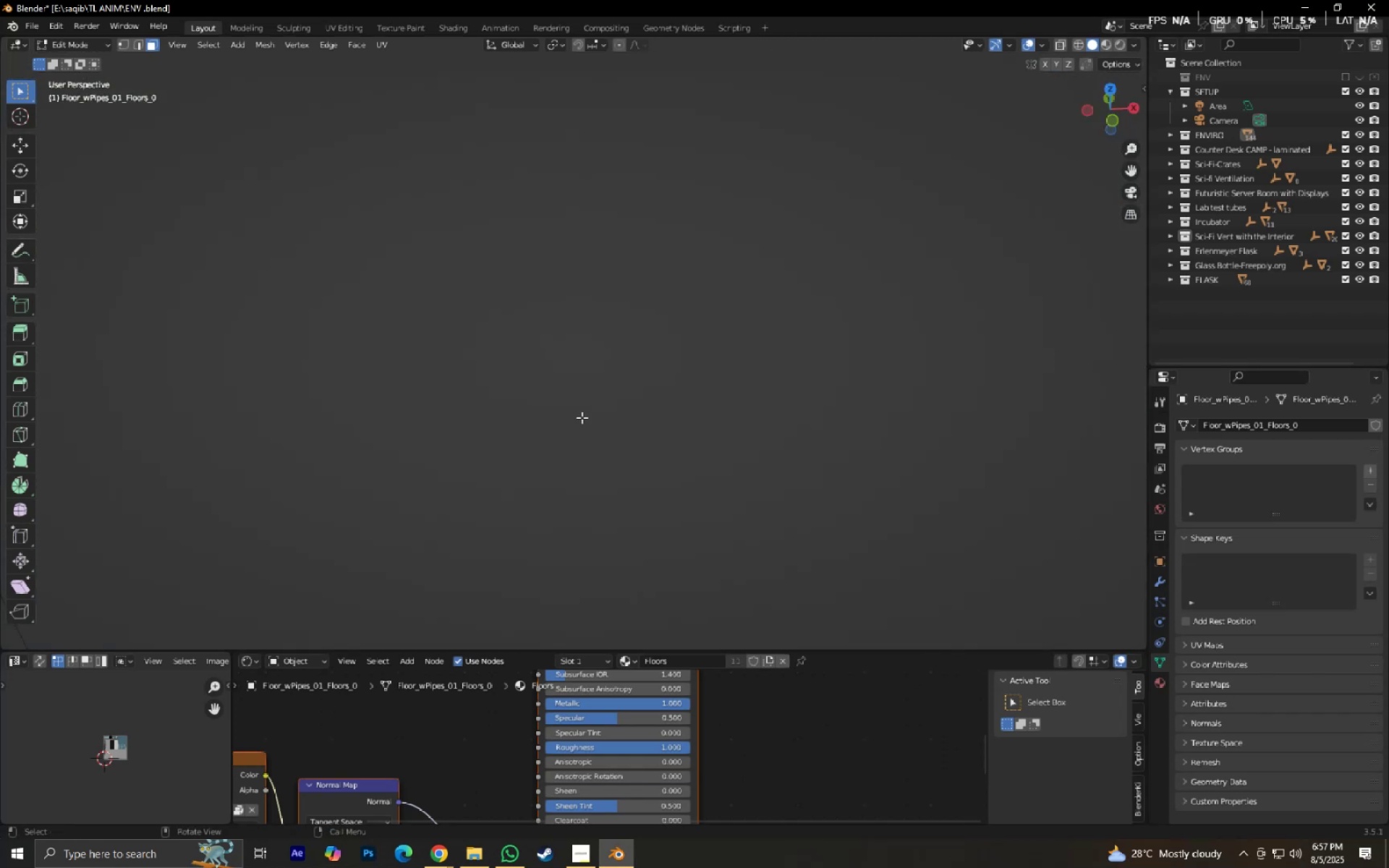 
scroll: coordinate [582, 417], scroll_direction: down, amount: 2.0
 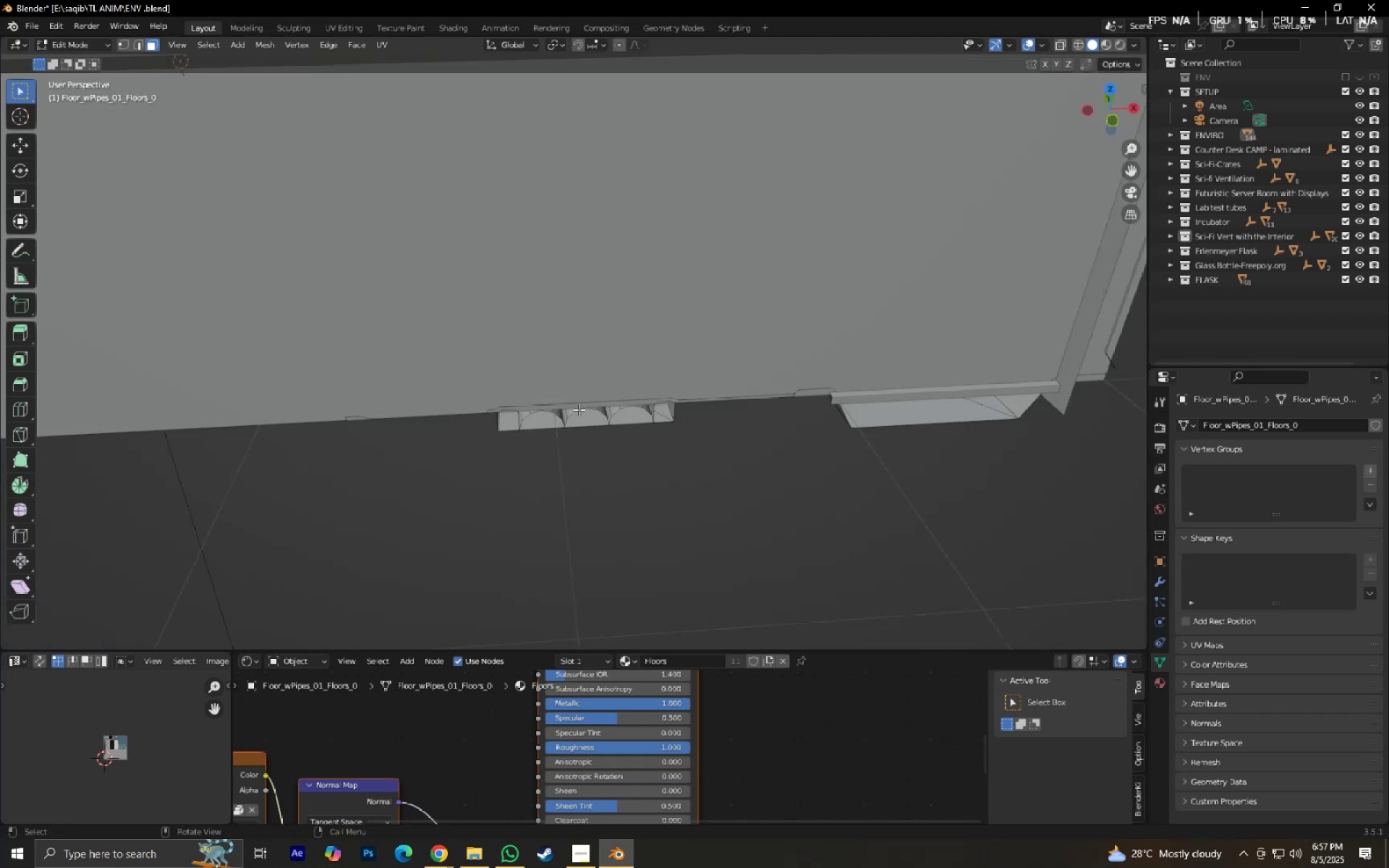 
hold_key(key=ShiftLeft, duration=0.65)
 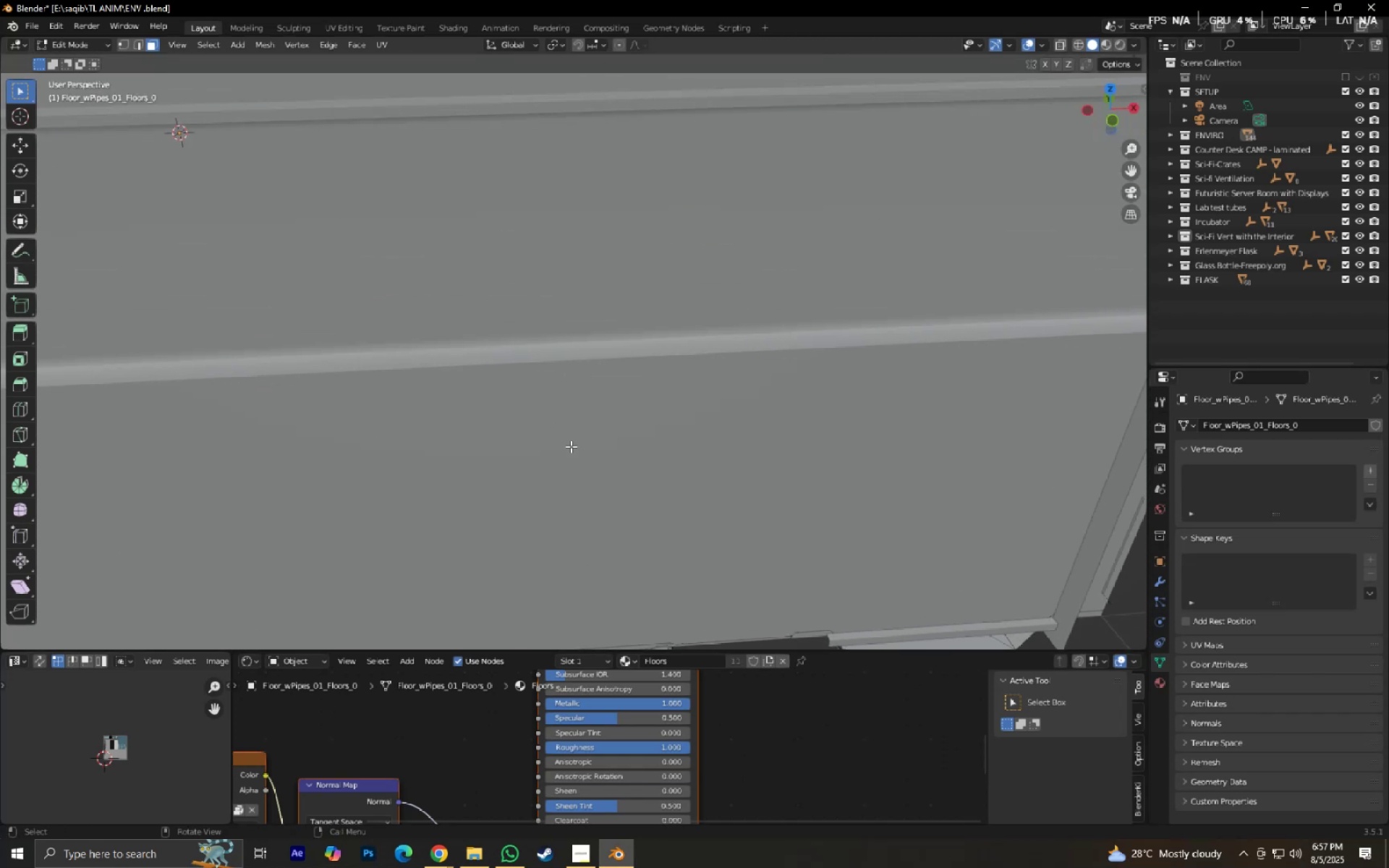 
scroll: coordinate [571, 447], scroll_direction: up, amount: 2.0
 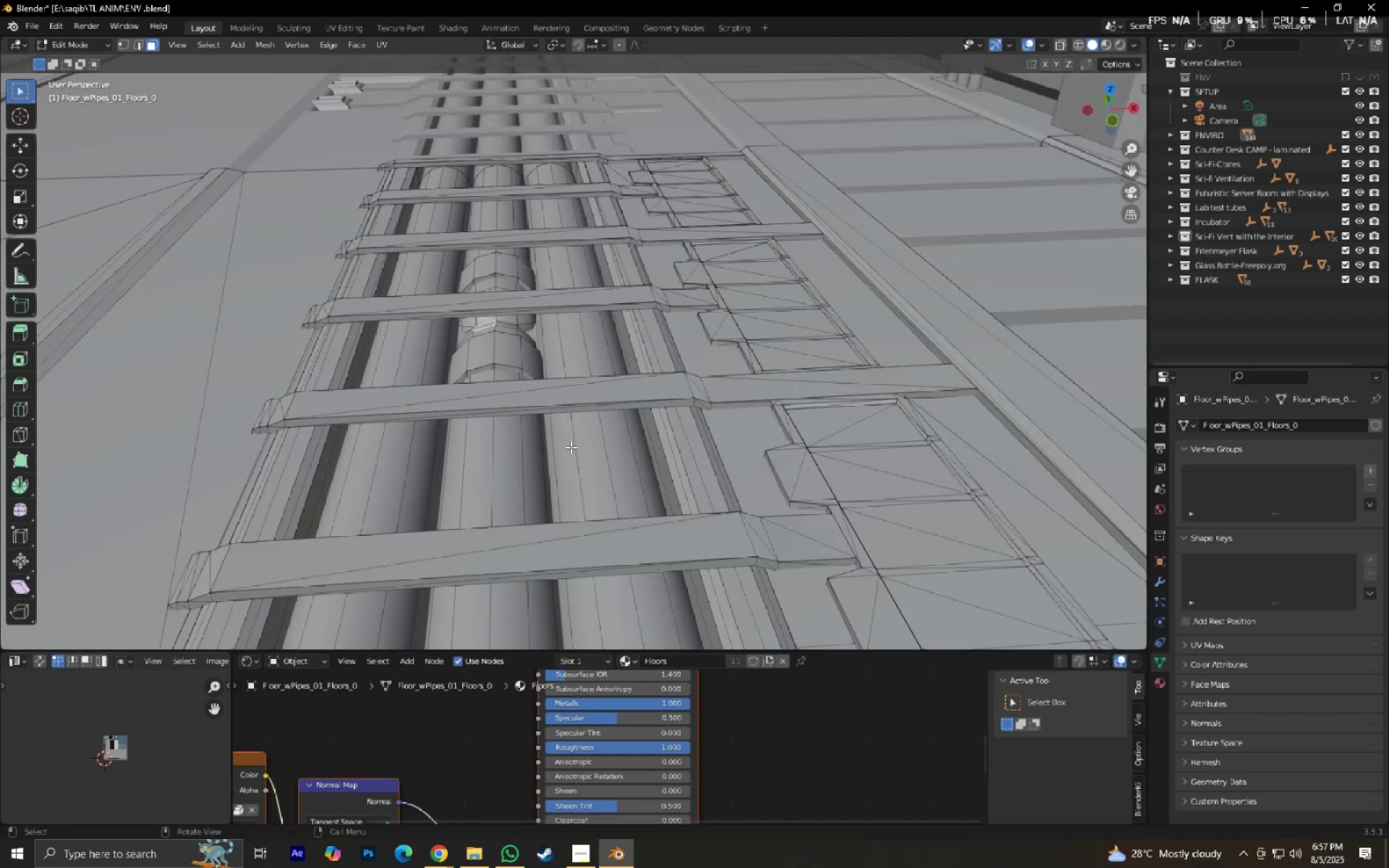 
key(Tab)
 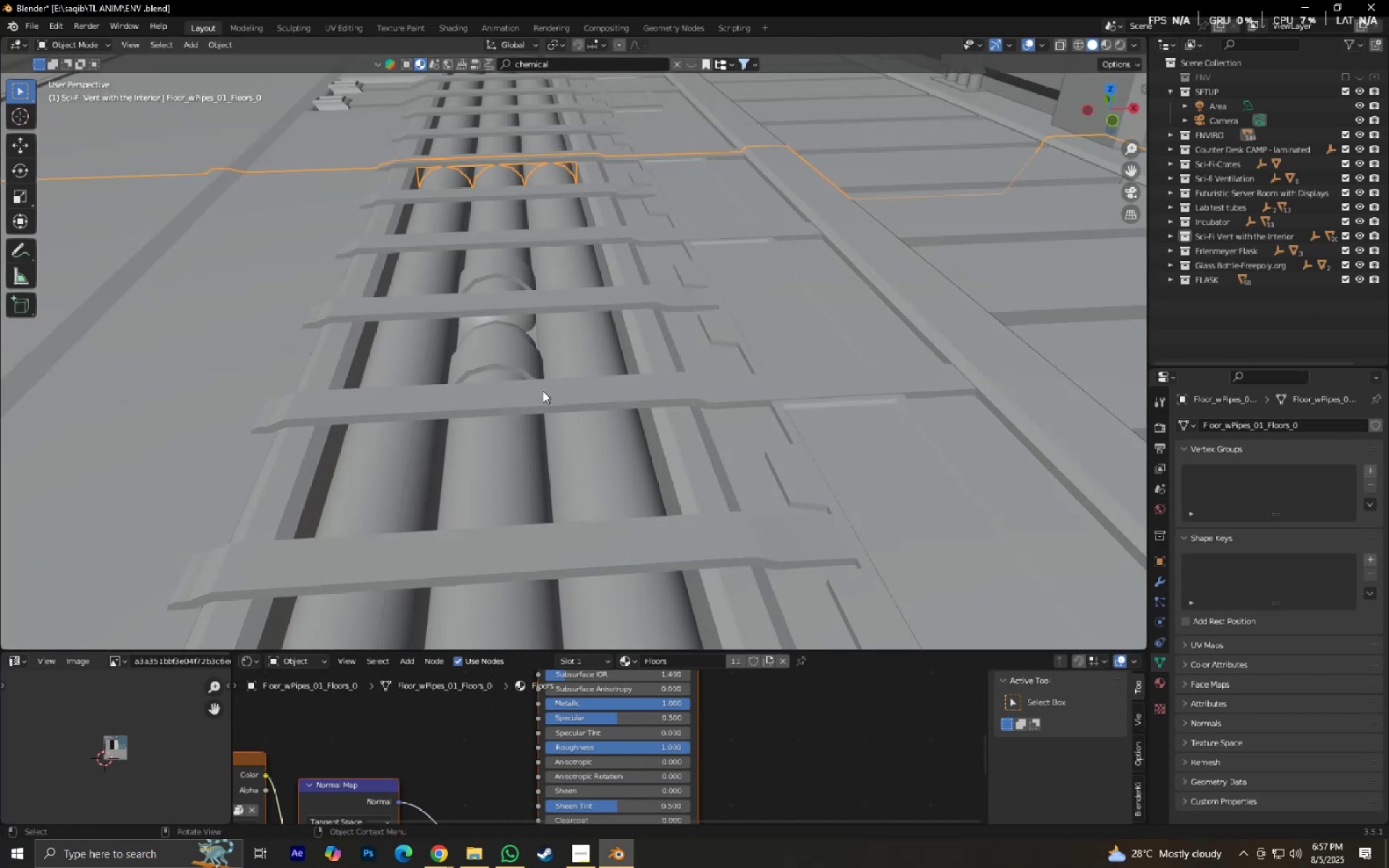 
key(Tab)
 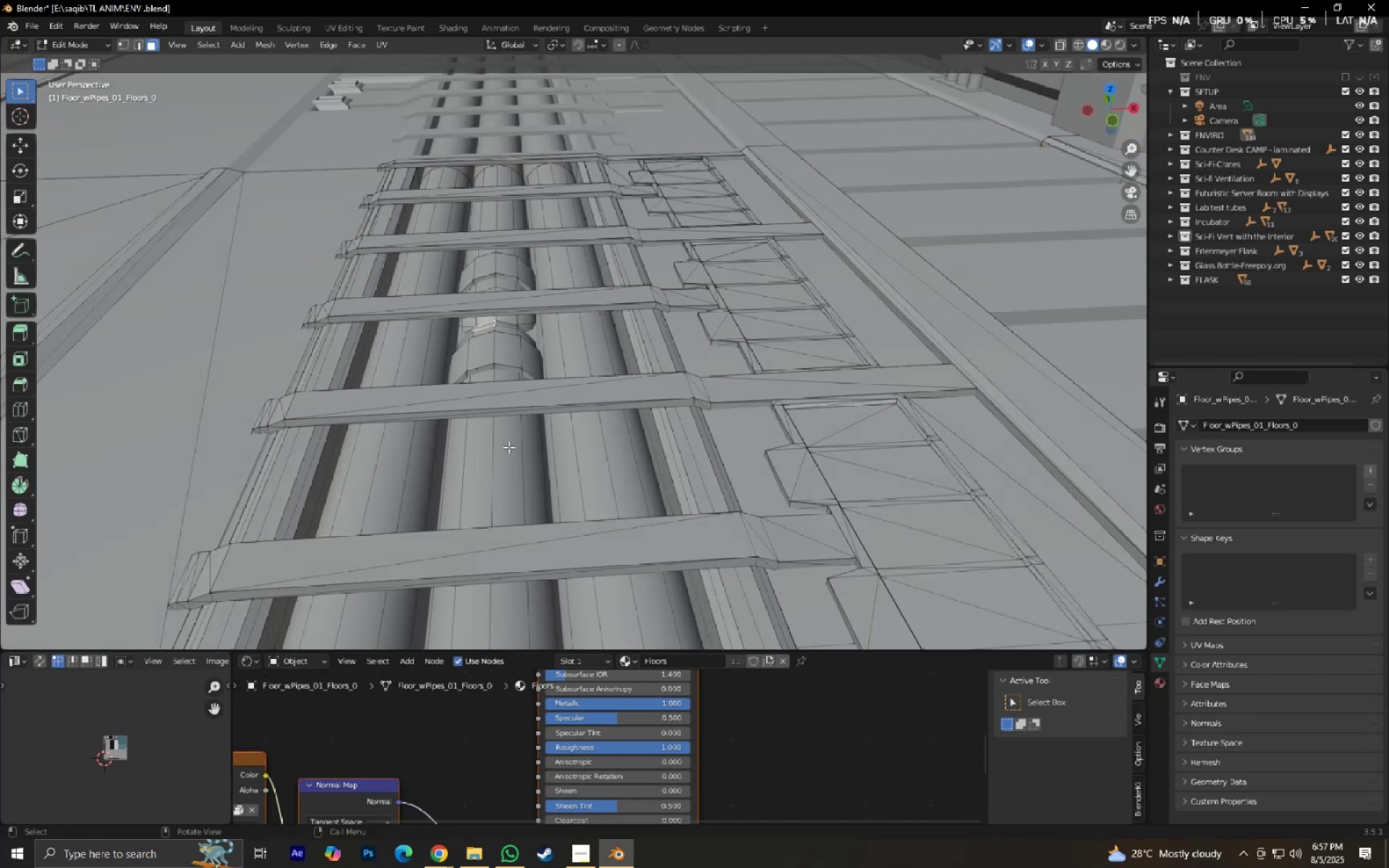 
left_click([506, 447])
 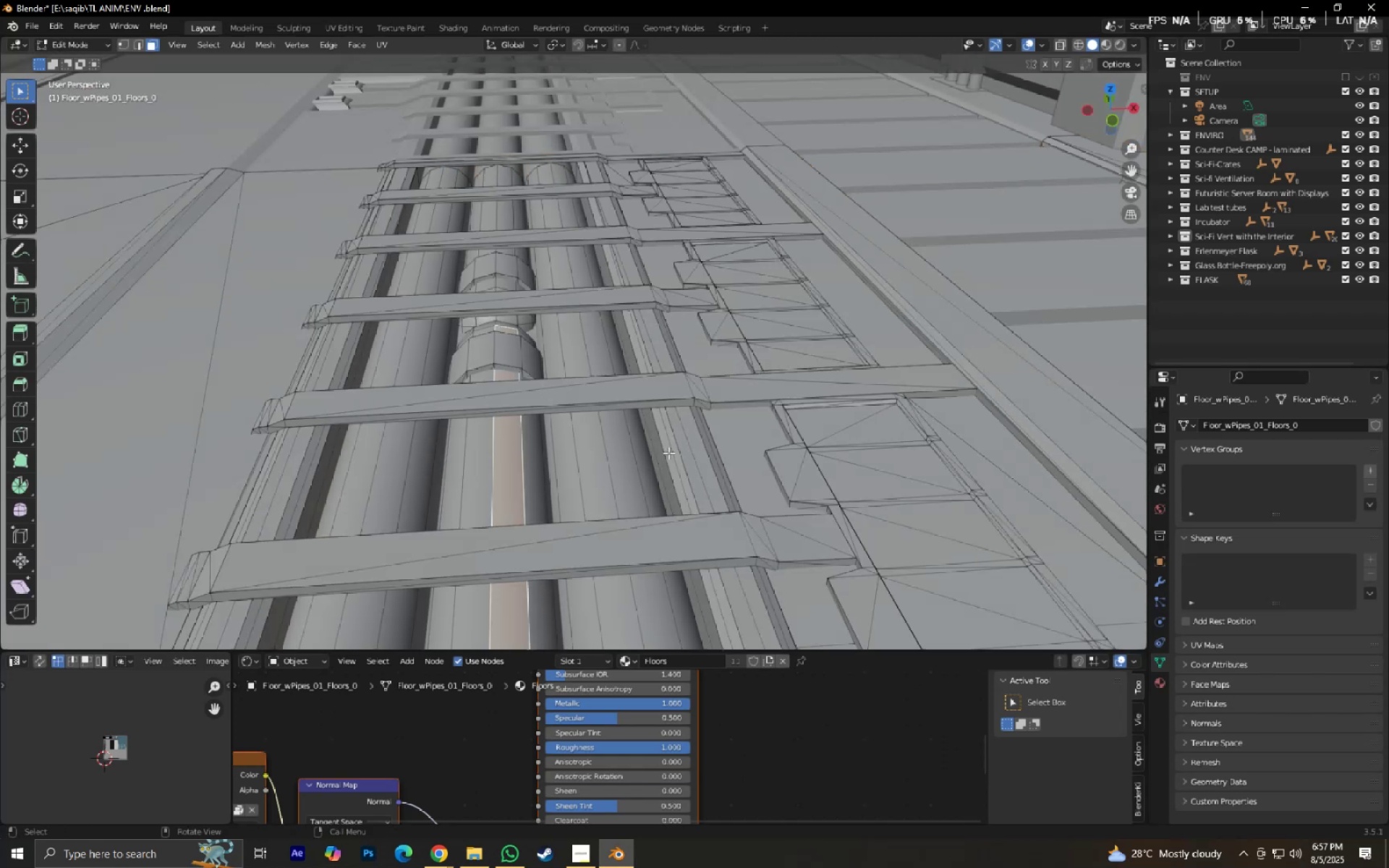 
key(Tab)
 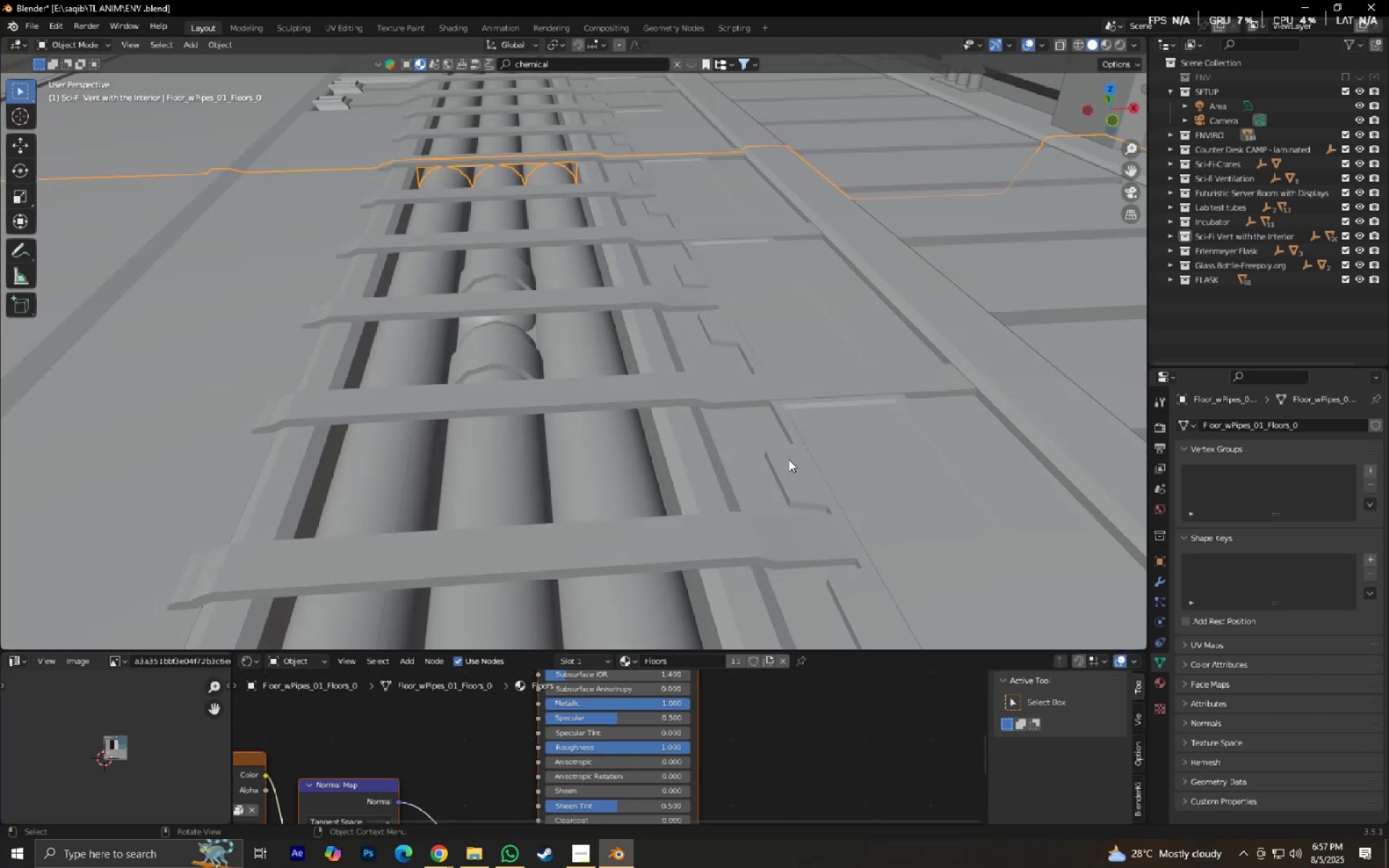 
key(Tab)
 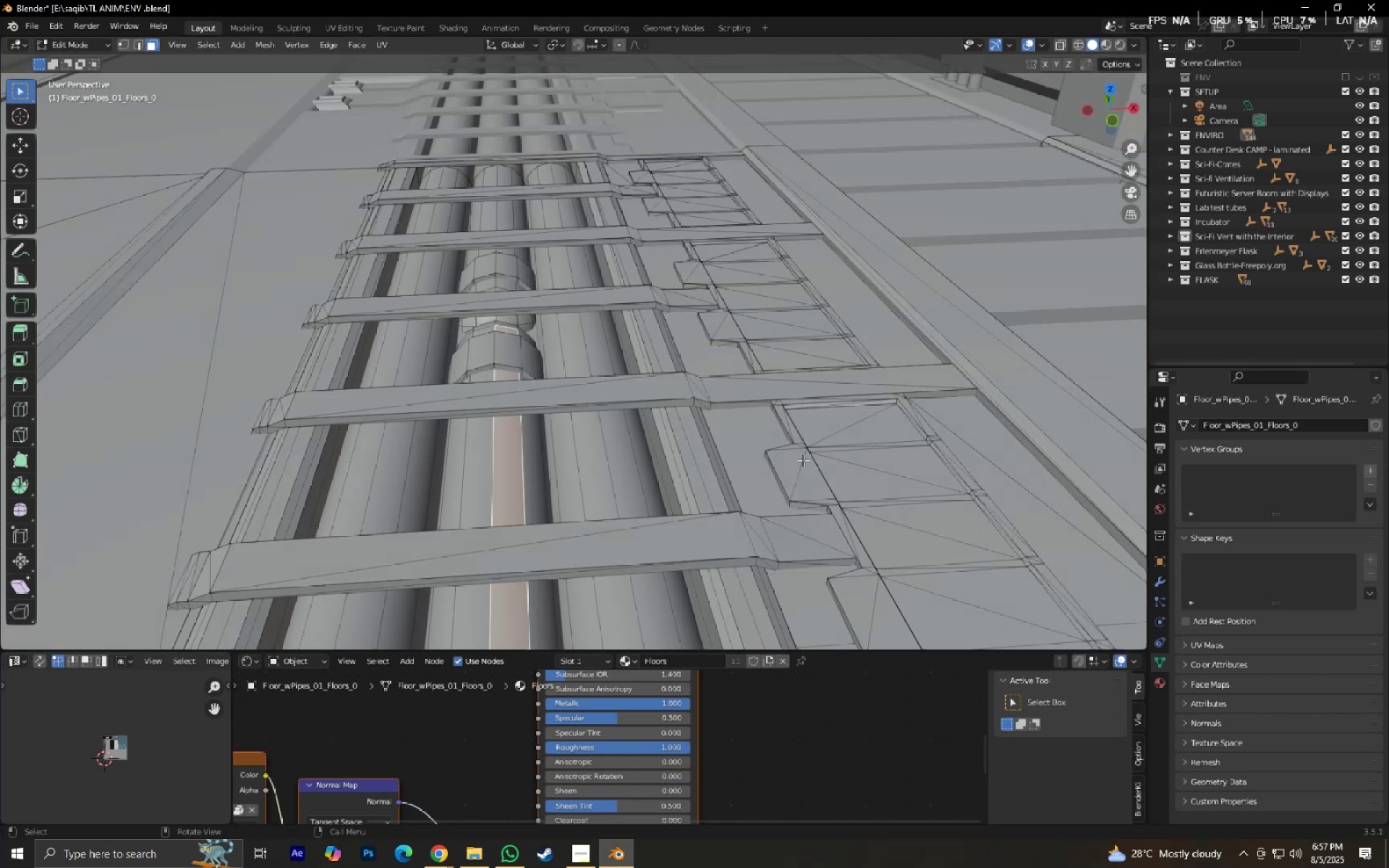 
hold_key(key=ShiftLeft, duration=0.54)
 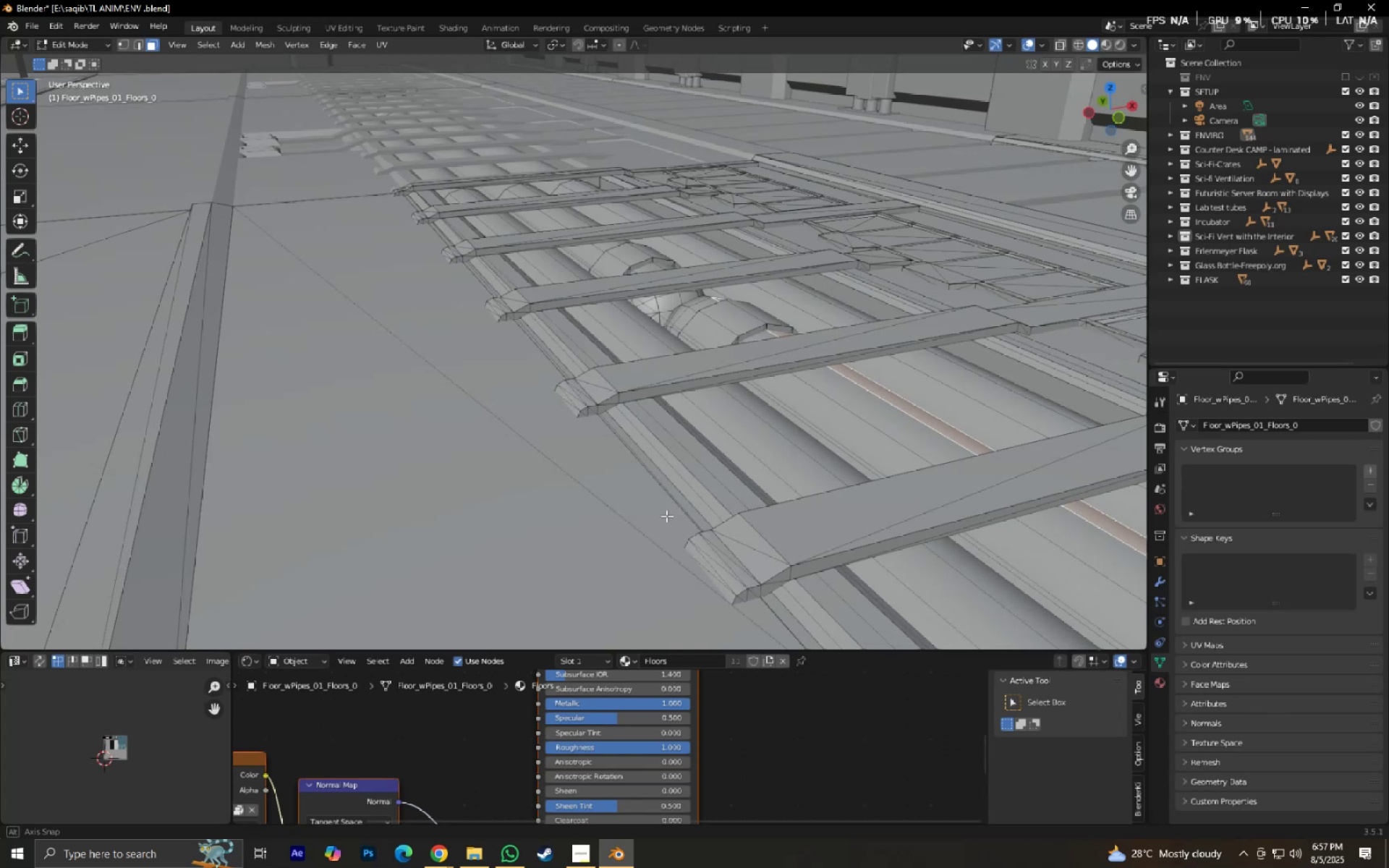 
key(Tab)
 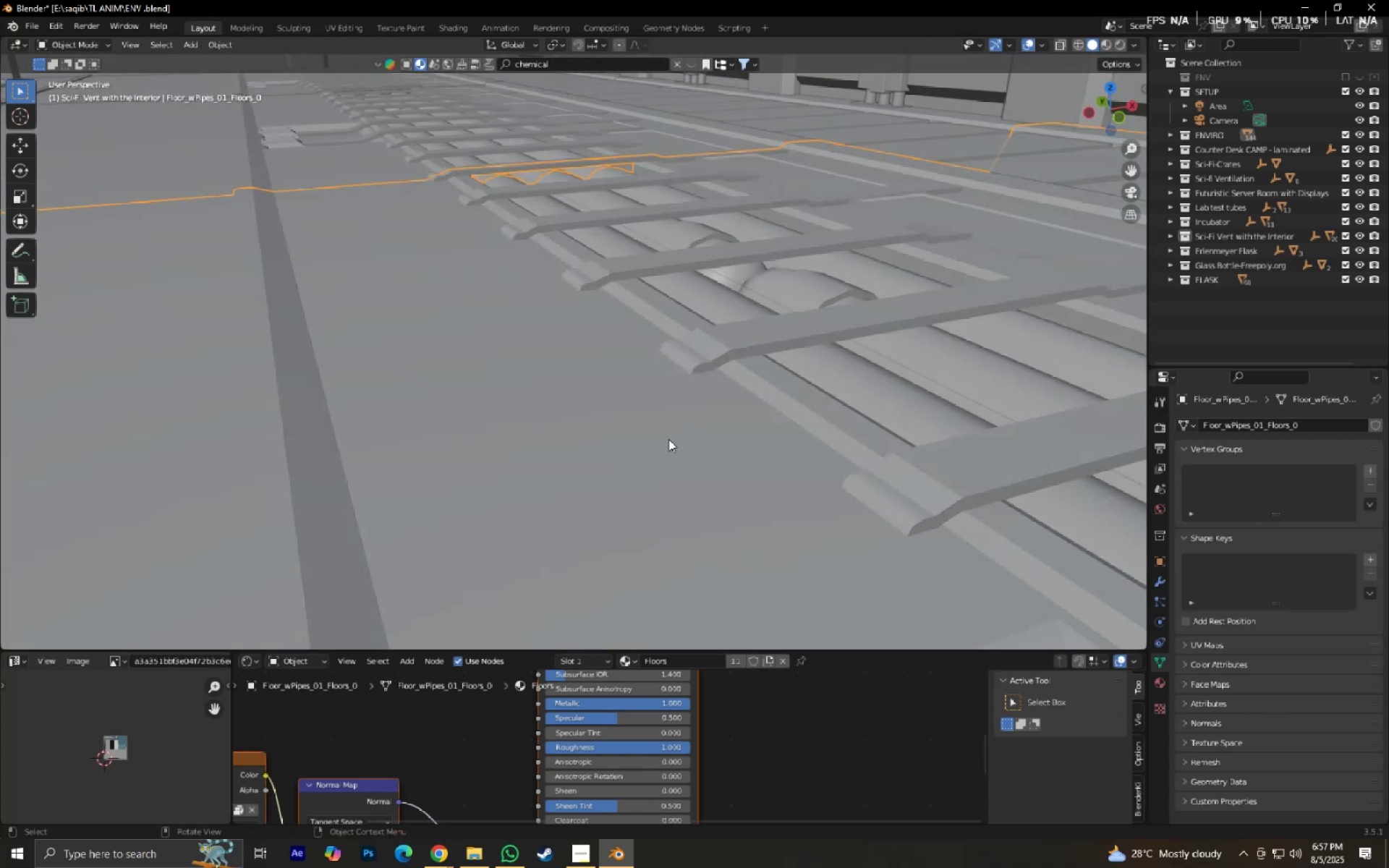 
hold_key(key=ShiftLeft, duration=0.74)
 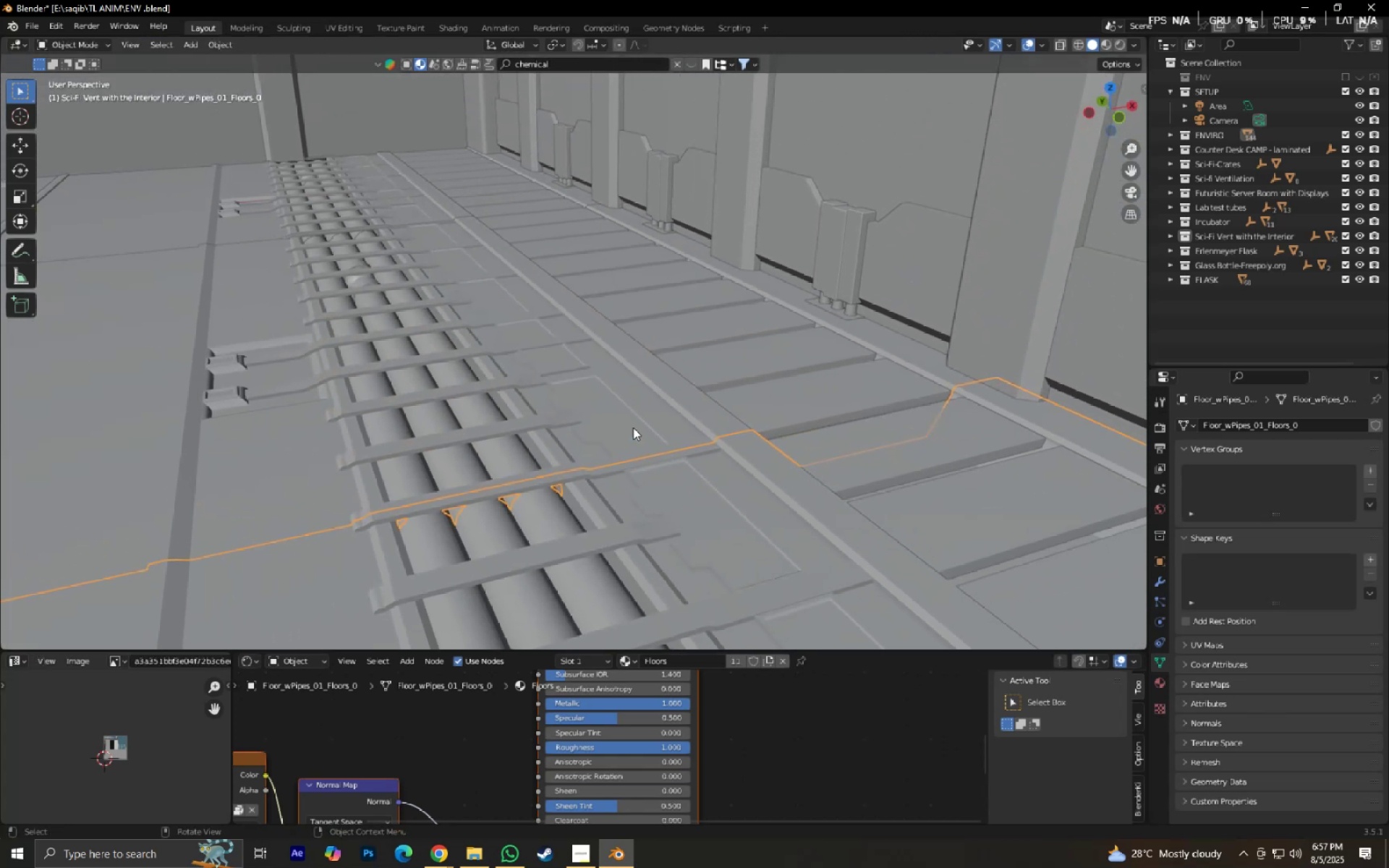 
hold_key(key=ShiftLeft, duration=0.69)
 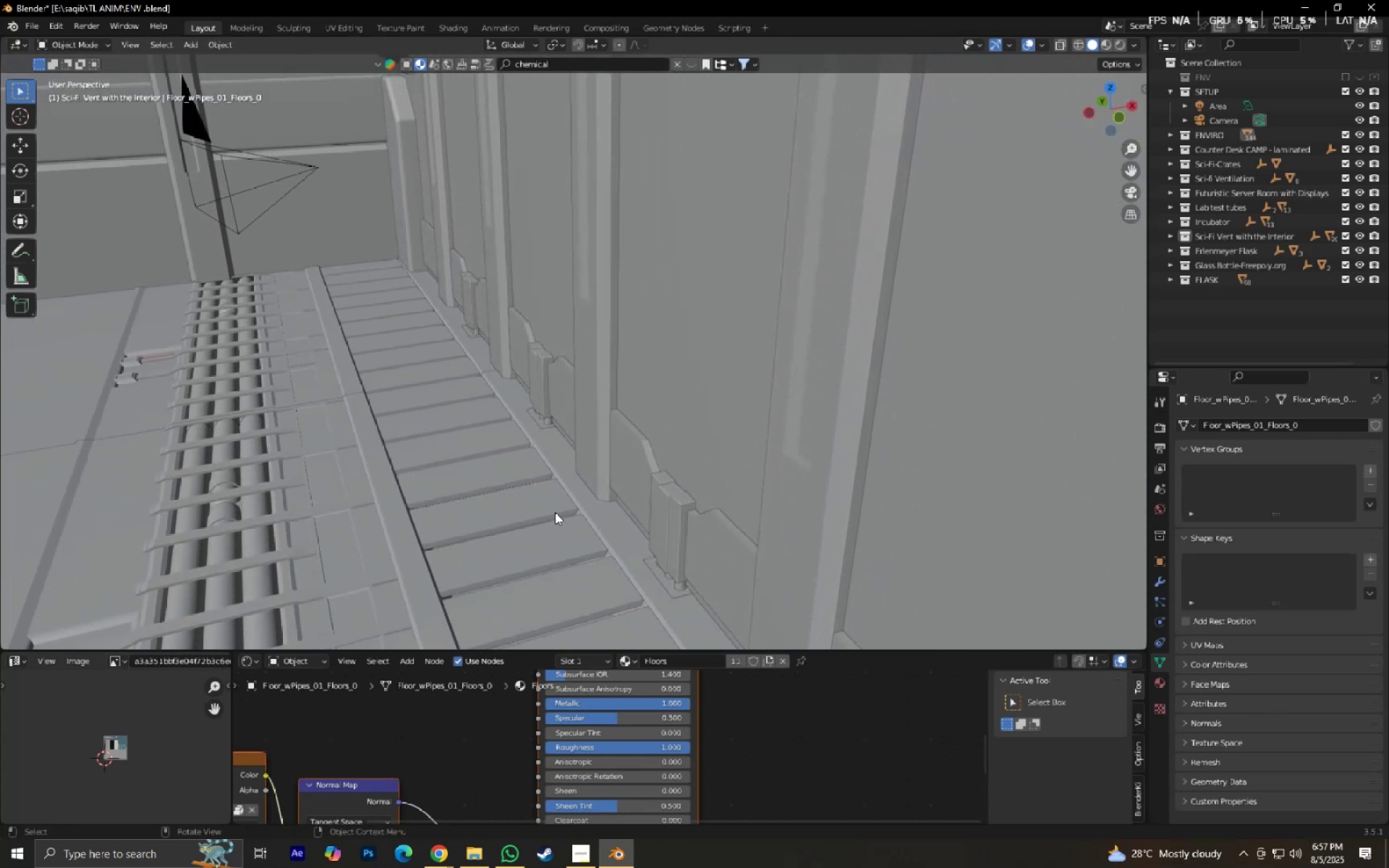 
hold_key(key=ShiftLeft, duration=0.47)
 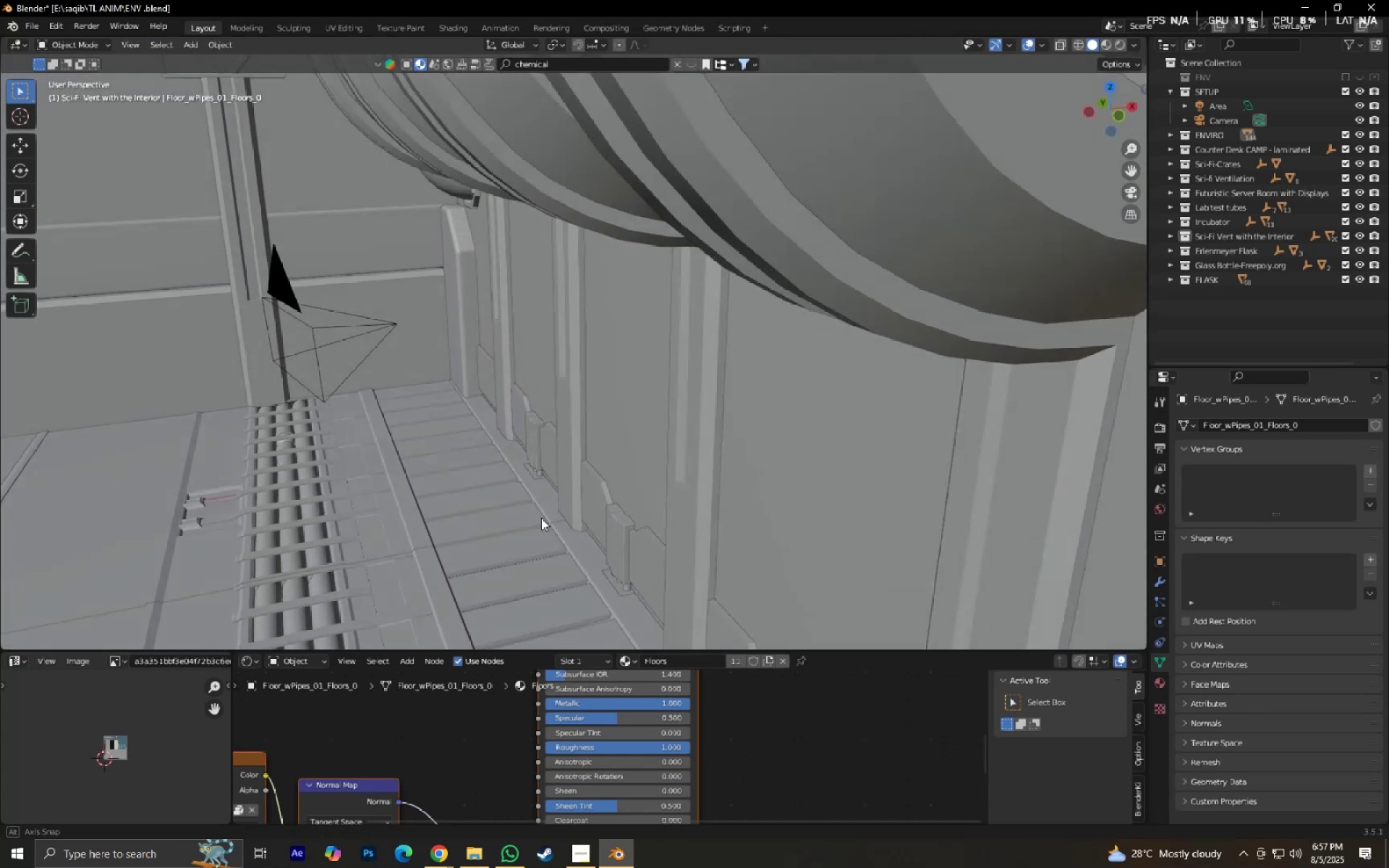 
hold_key(key=ShiftLeft, duration=0.69)
 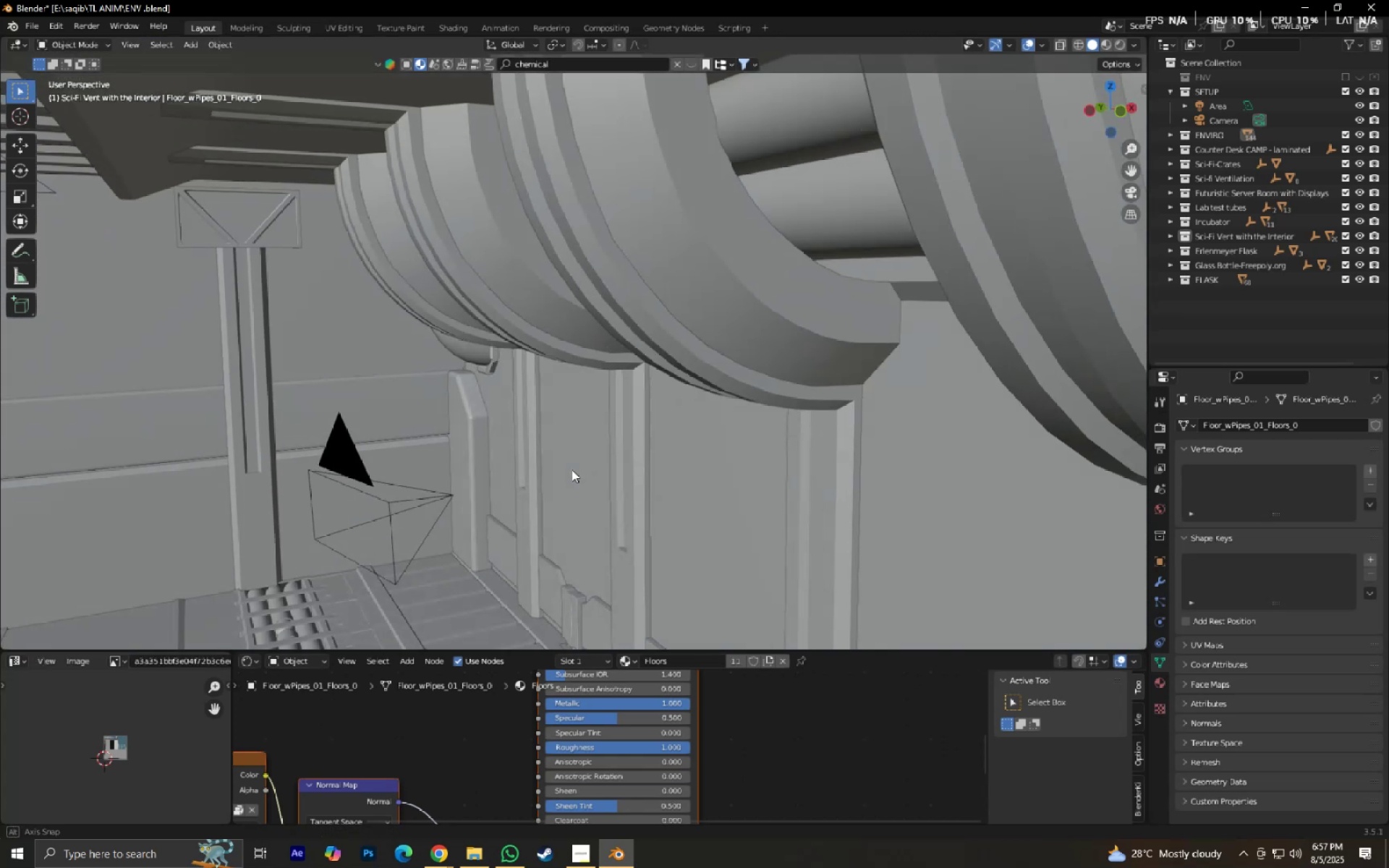 
hold_key(key=ShiftLeft, duration=0.57)
 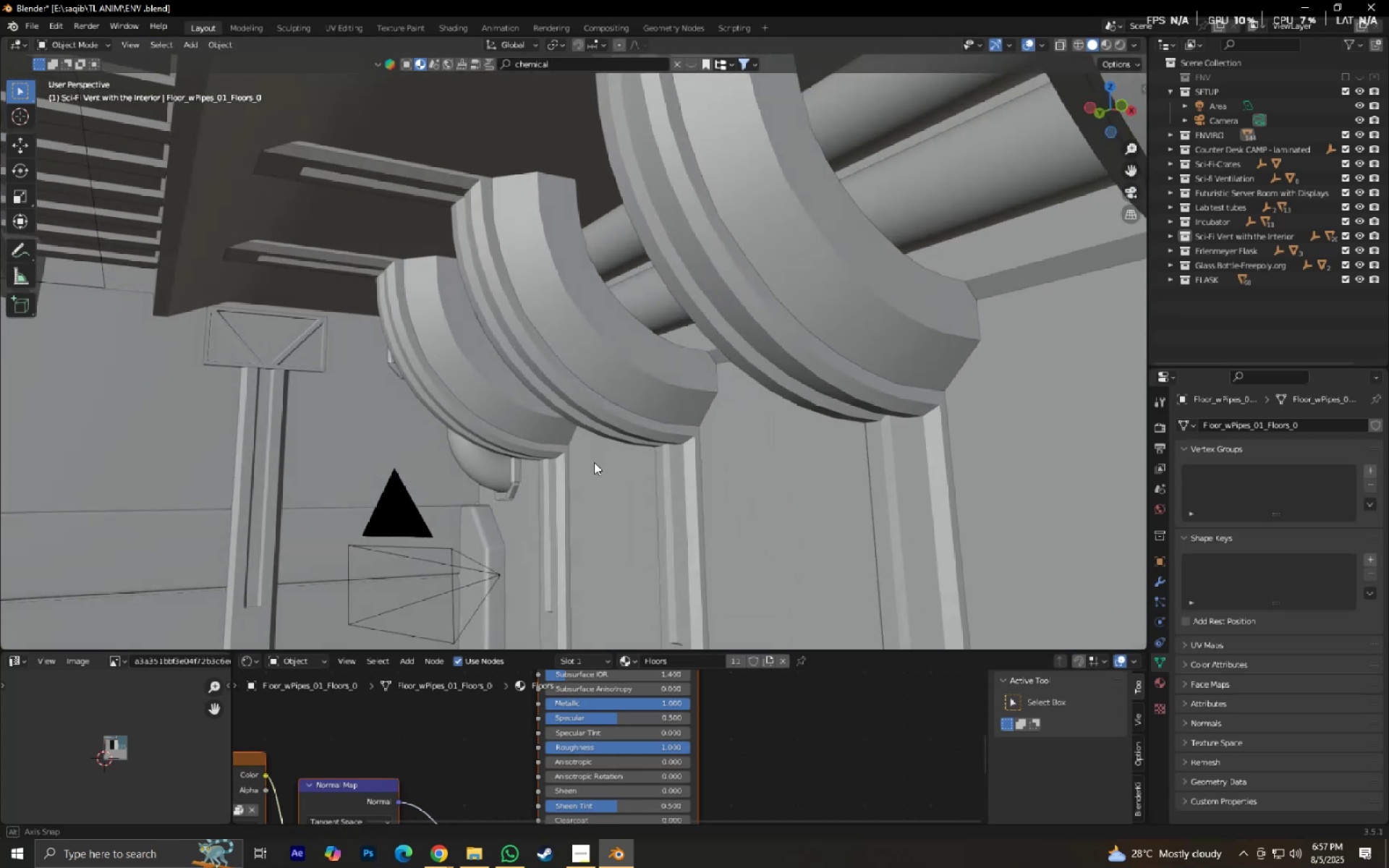 
hold_key(key=ShiftLeft, duration=0.58)
 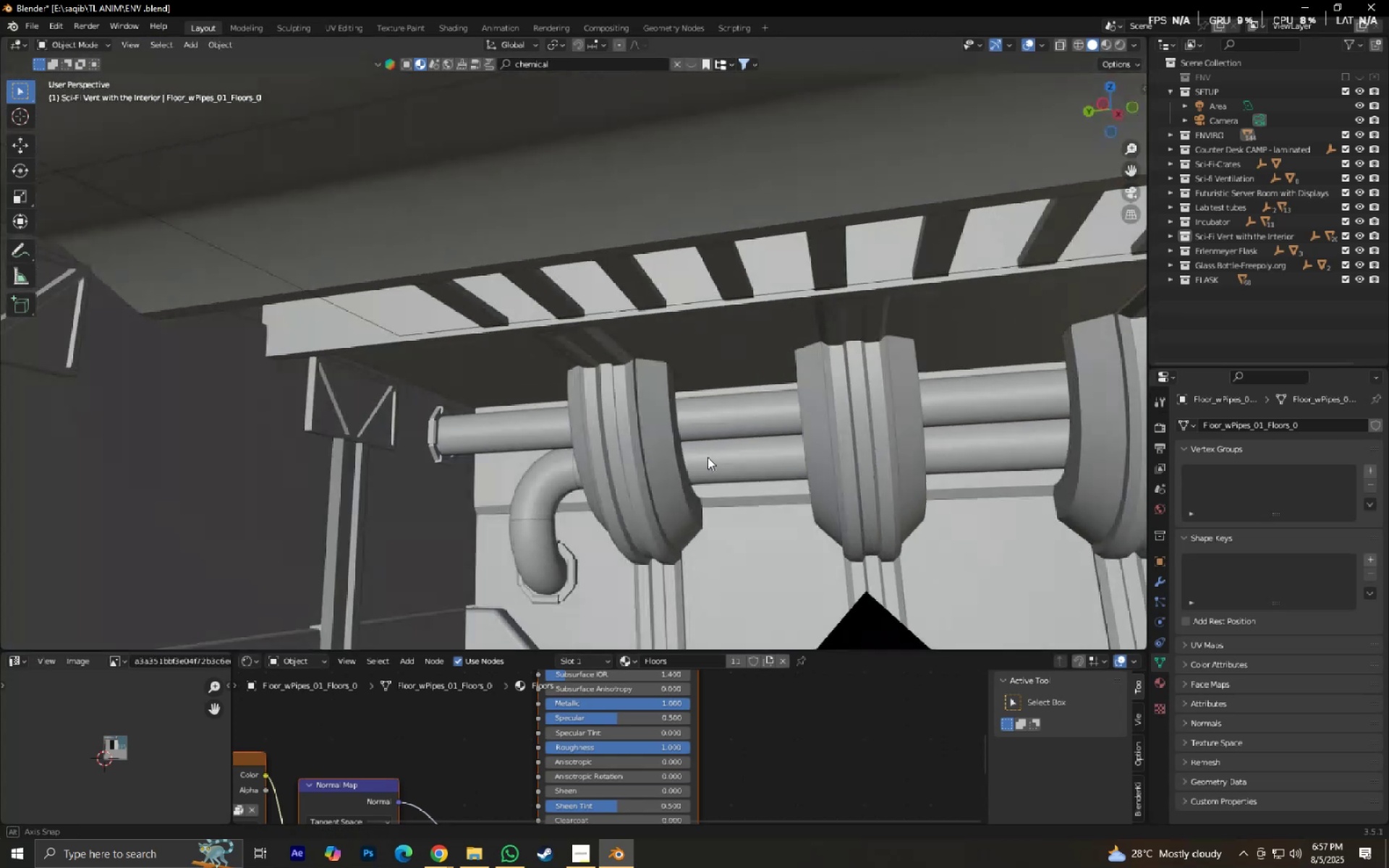 
hold_key(key=ShiftLeft, duration=0.66)
 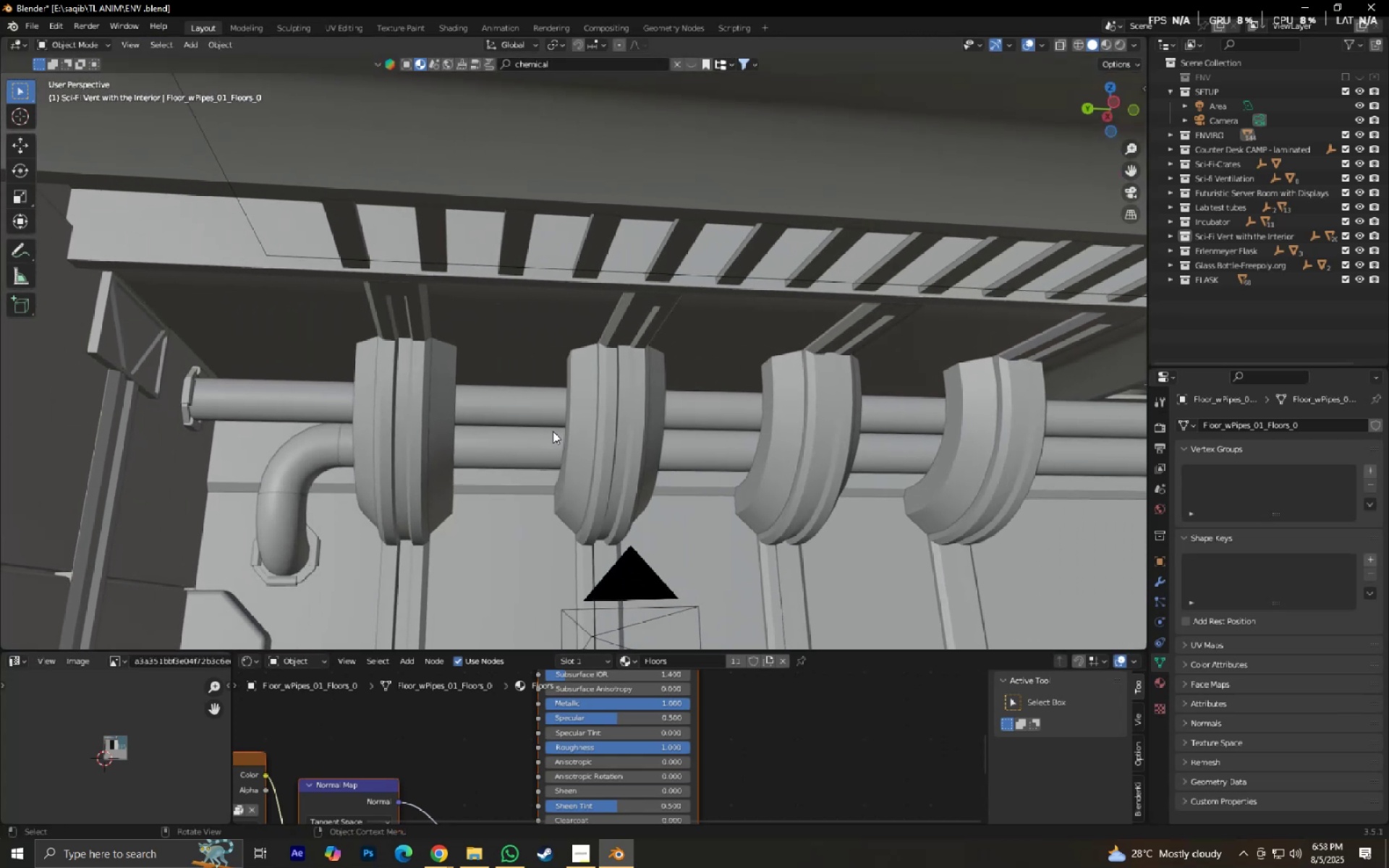 
scroll: coordinate [555, 435], scroll_direction: down, amount: 1.0
 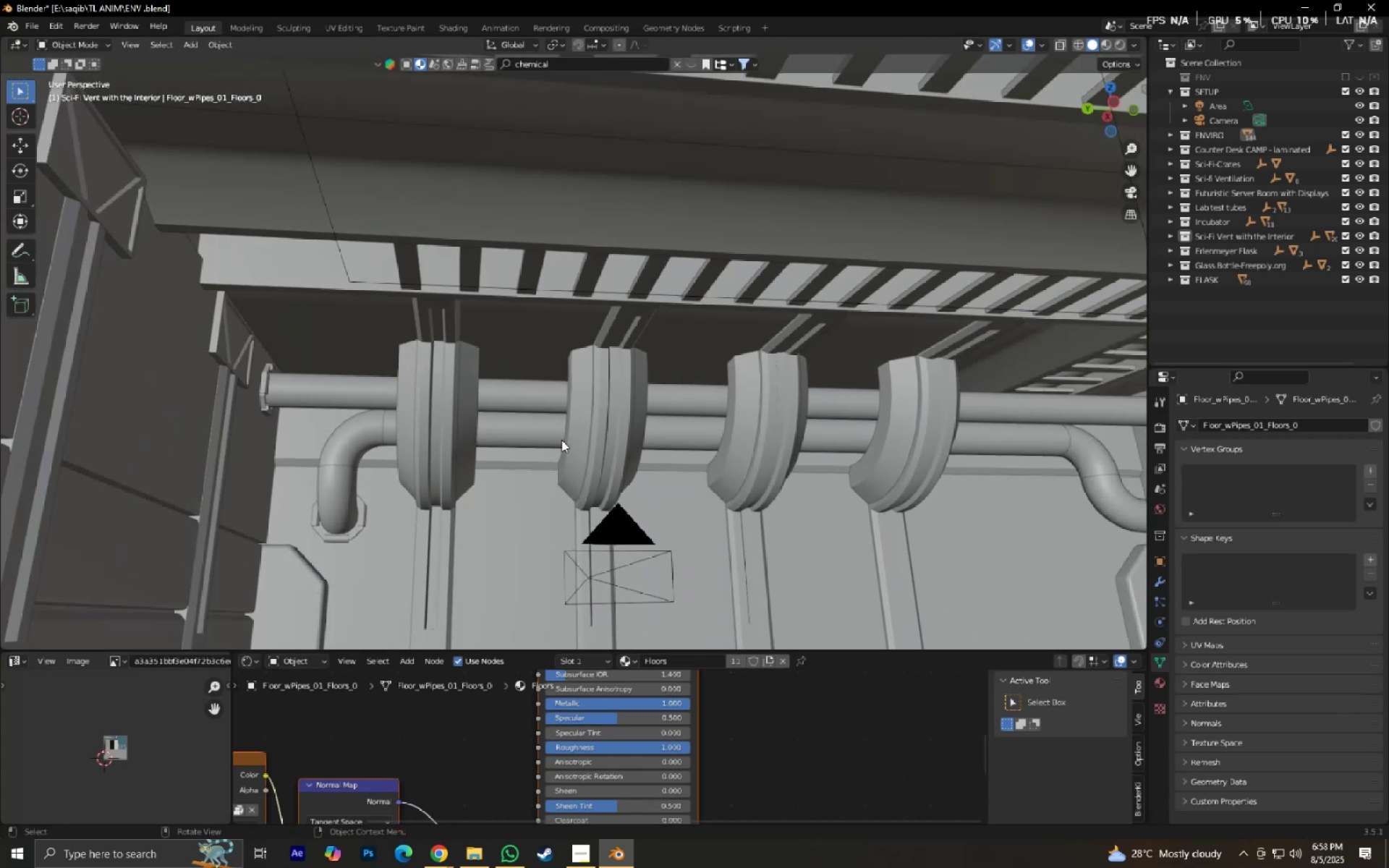 
hold_key(key=ShiftLeft, duration=0.34)
 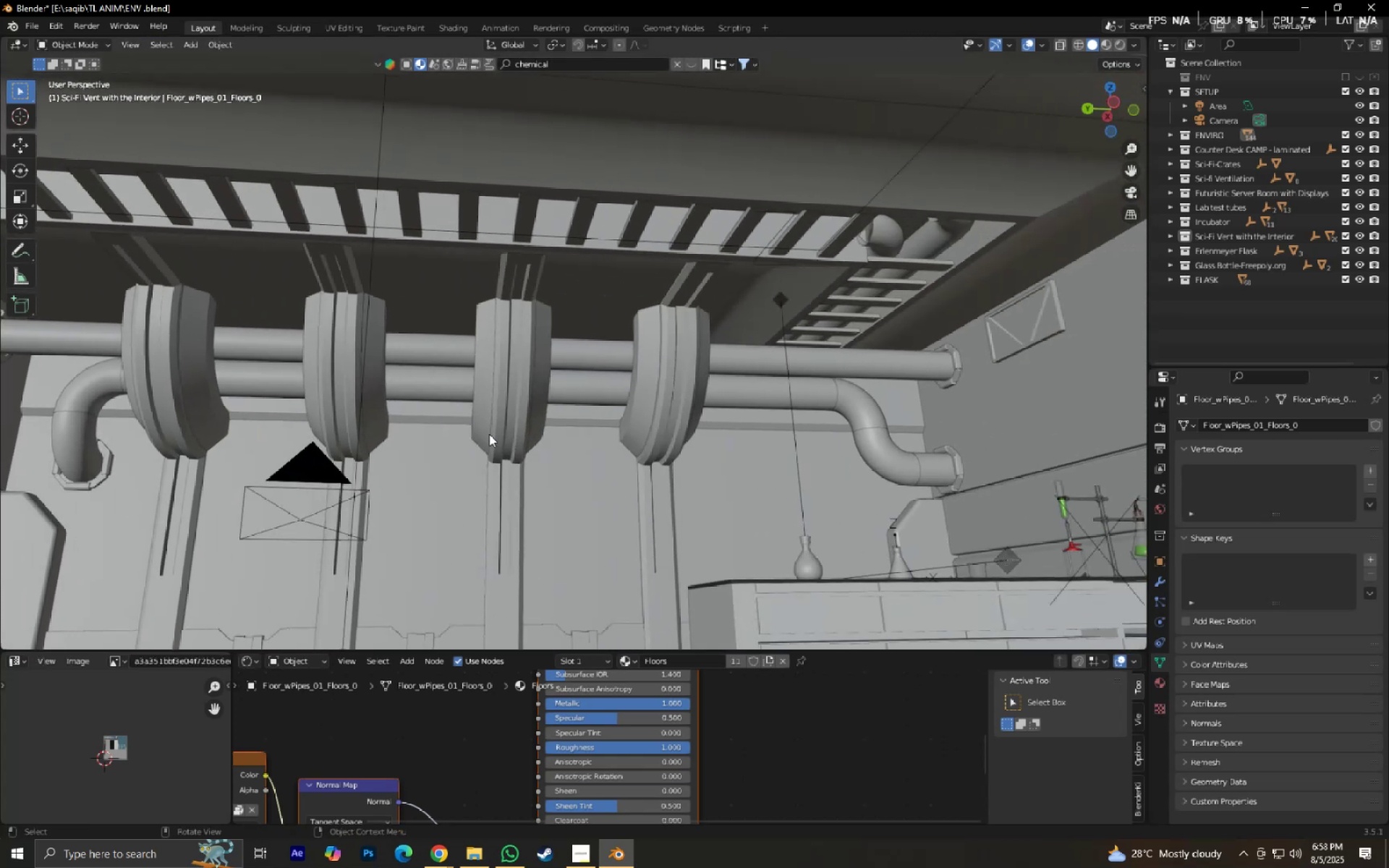 
key(Control+ControlLeft)
 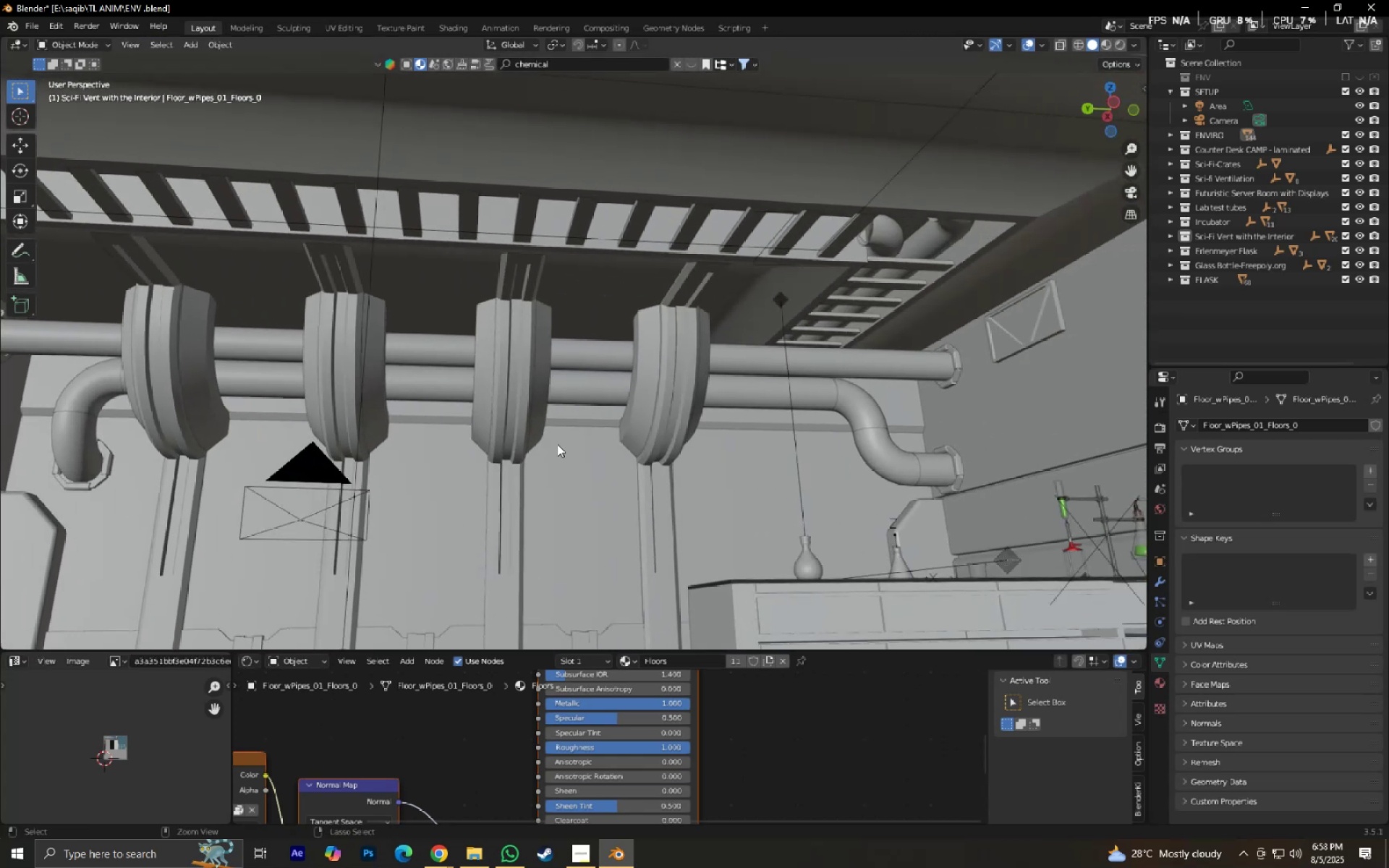 
key(Control+S)
 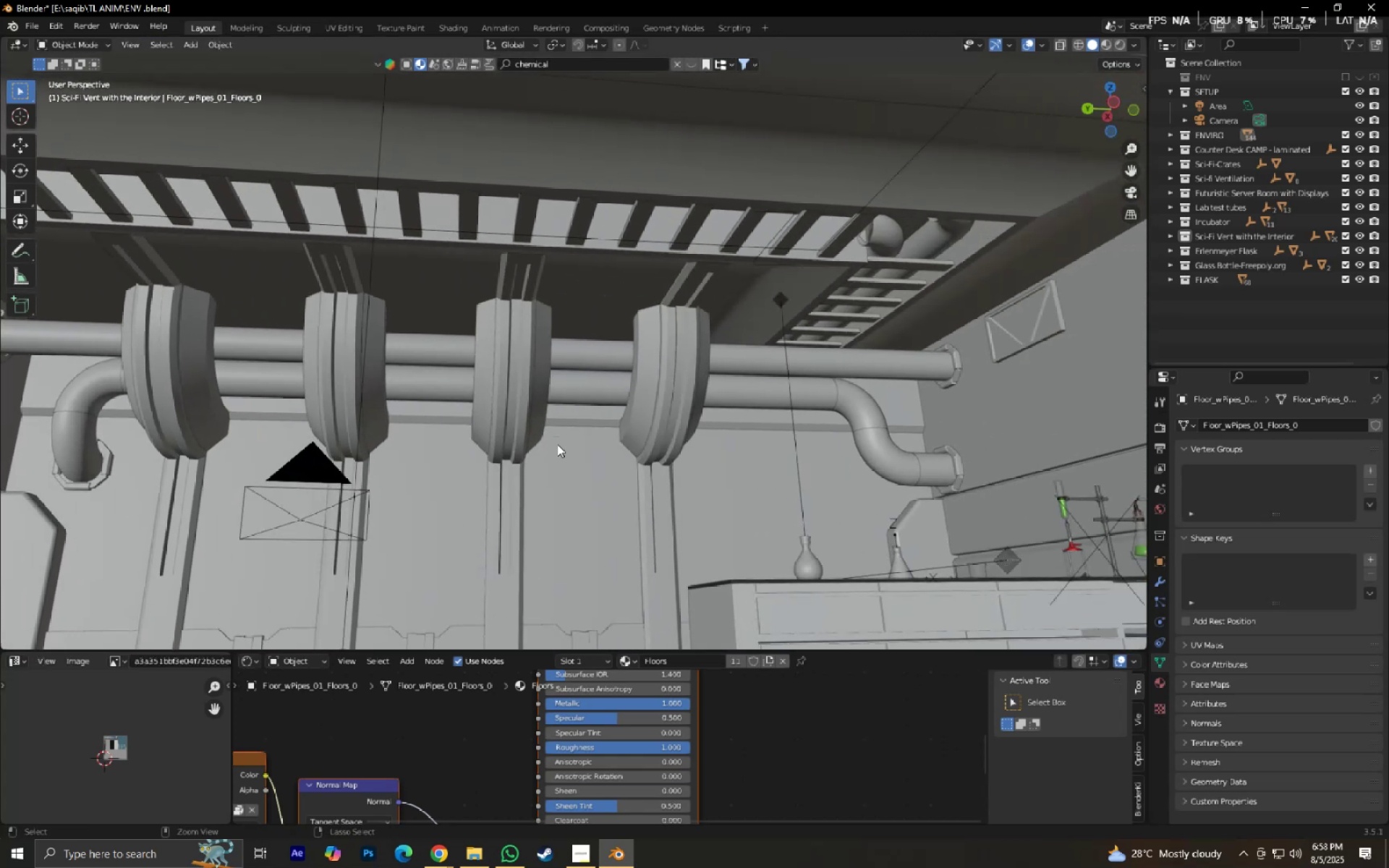 
key(Shift+ShiftLeft)
 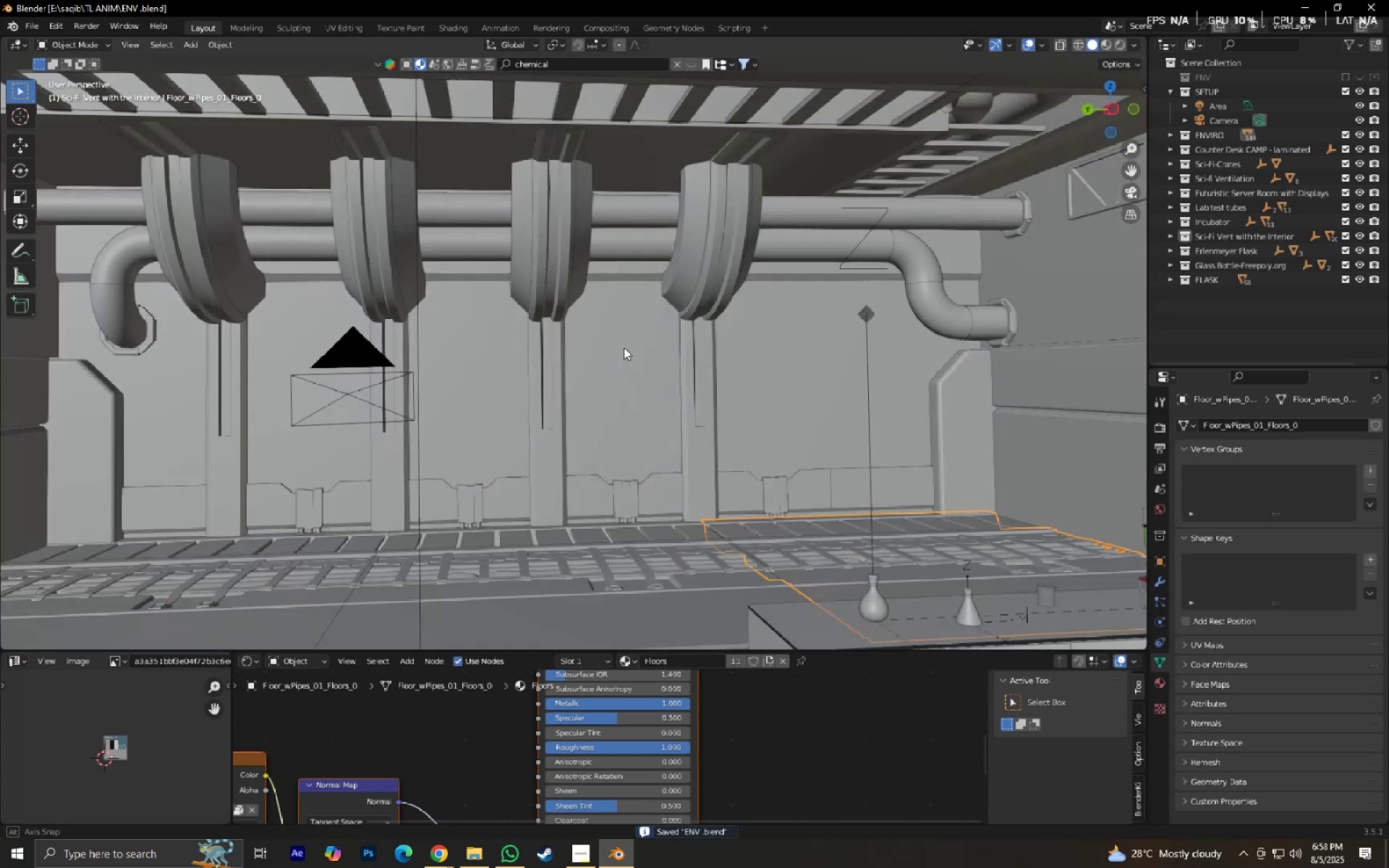 
hold_key(key=ShiftLeft, duration=0.31)
 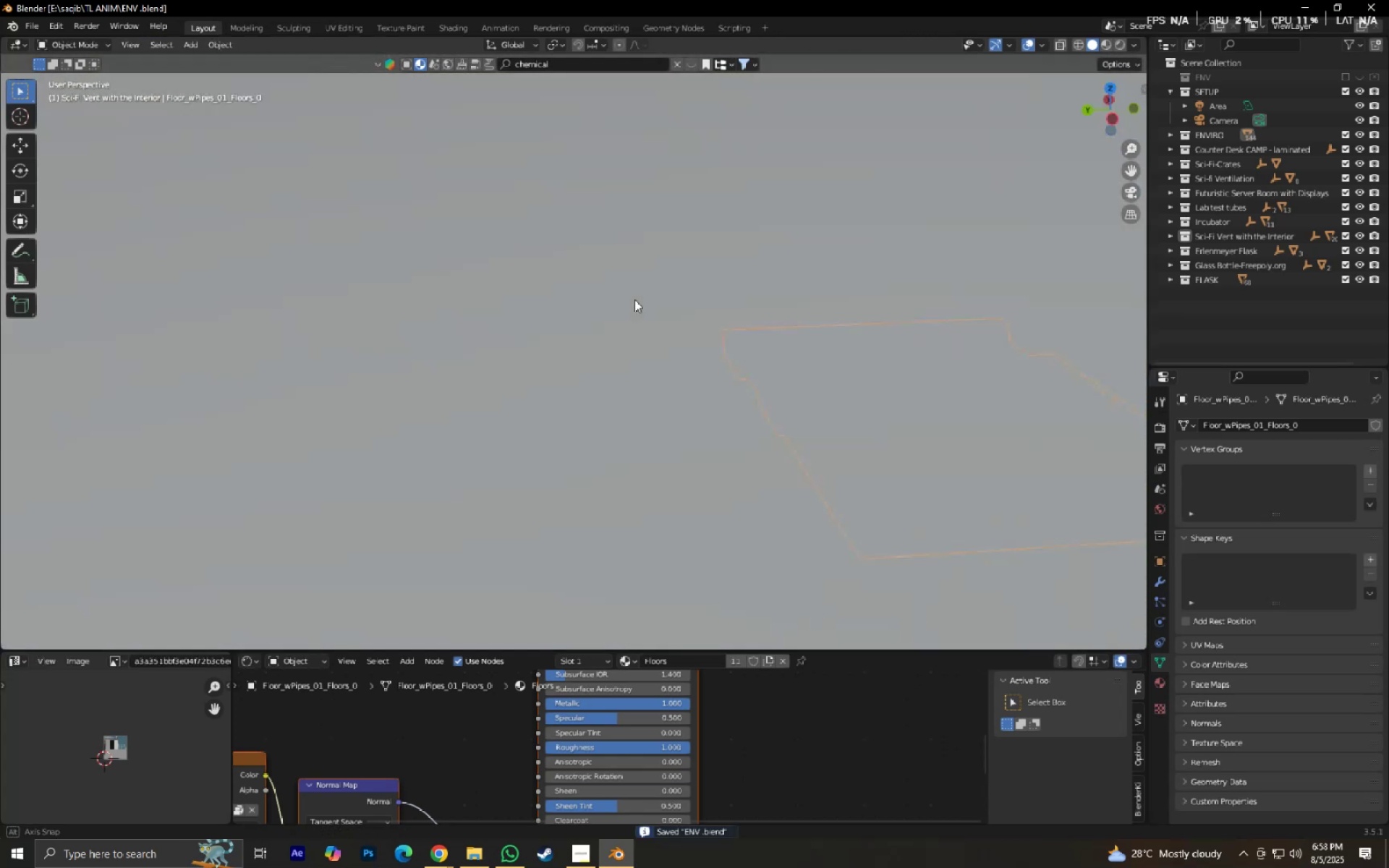 
scroll: coordinate [637, 344], scroll_direction: up, amount: 2.0
 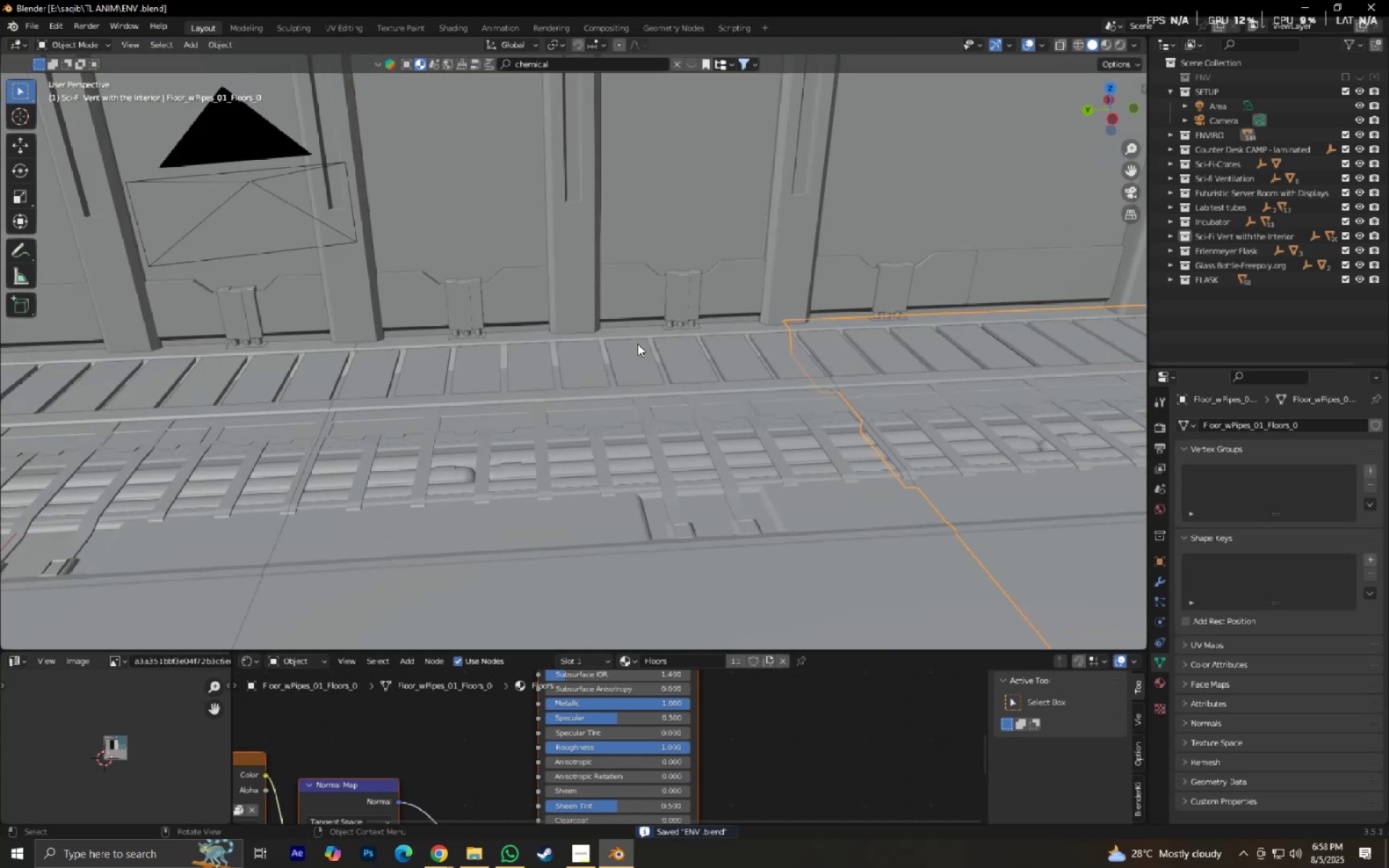 
key(Shift+ShiftLeft)
 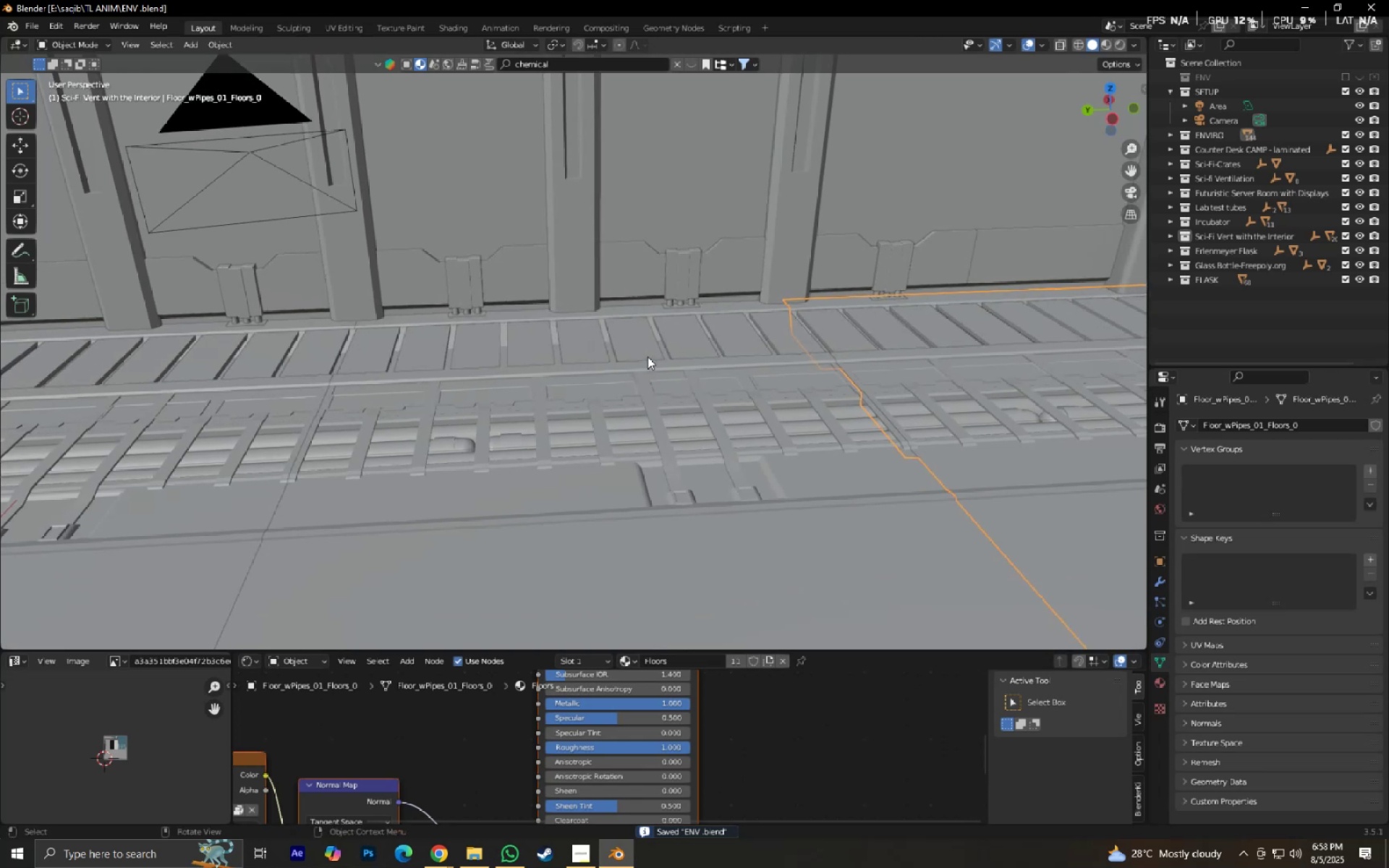 
key(Control+S)
 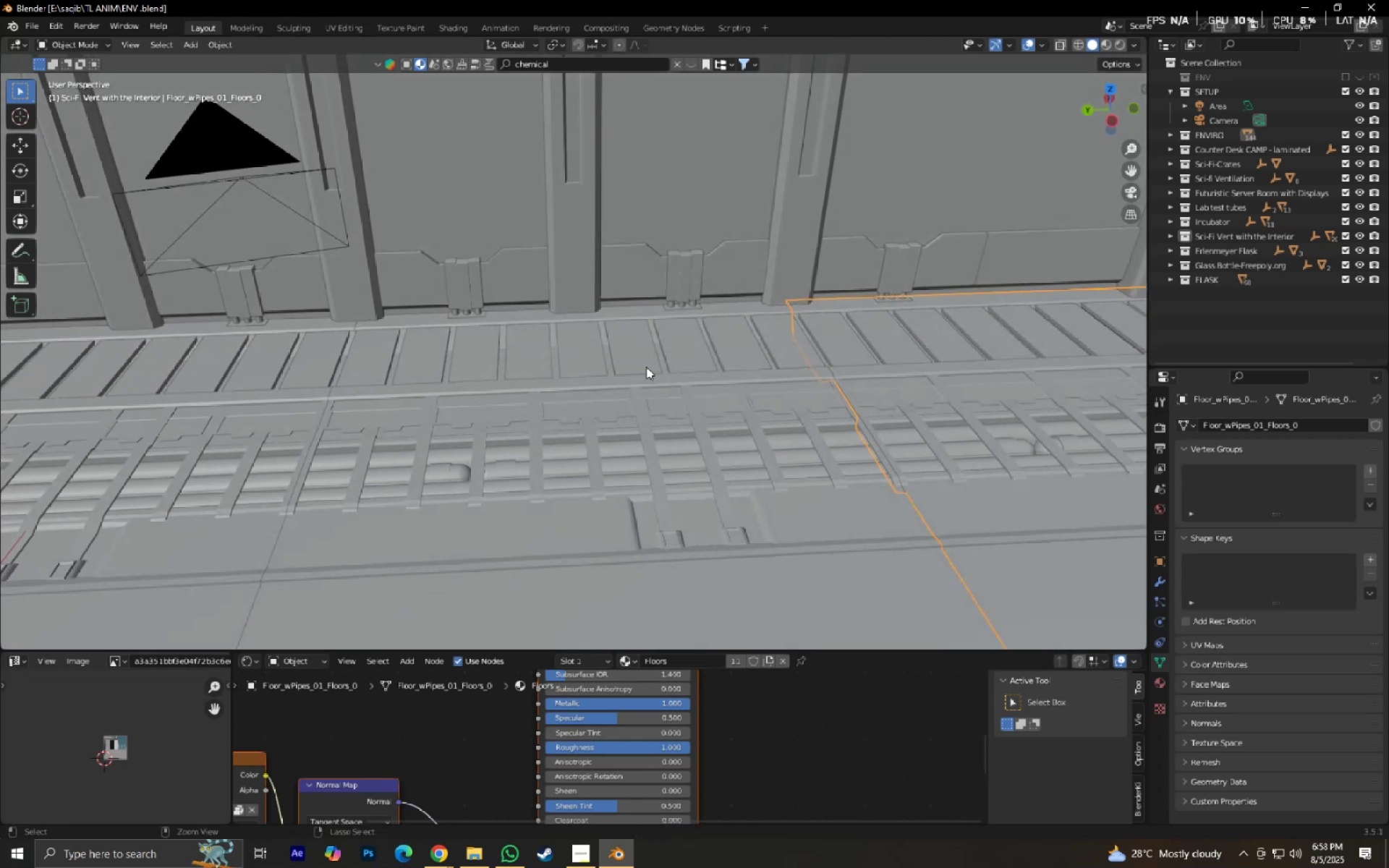 
scroll: coordinate [646, 367], scroll_direction: up, amount: 1.0
 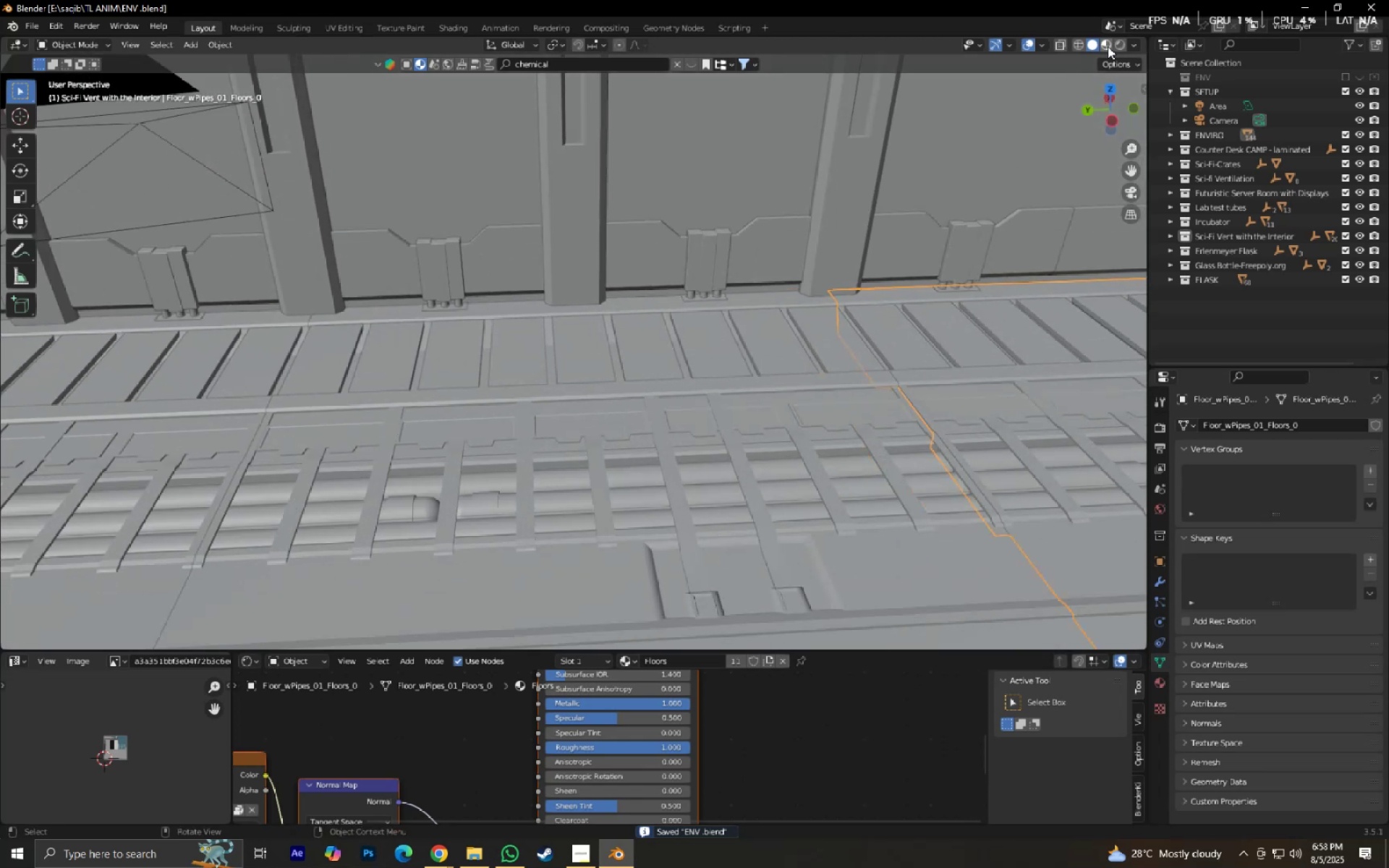 
left_click([1121, 47])
 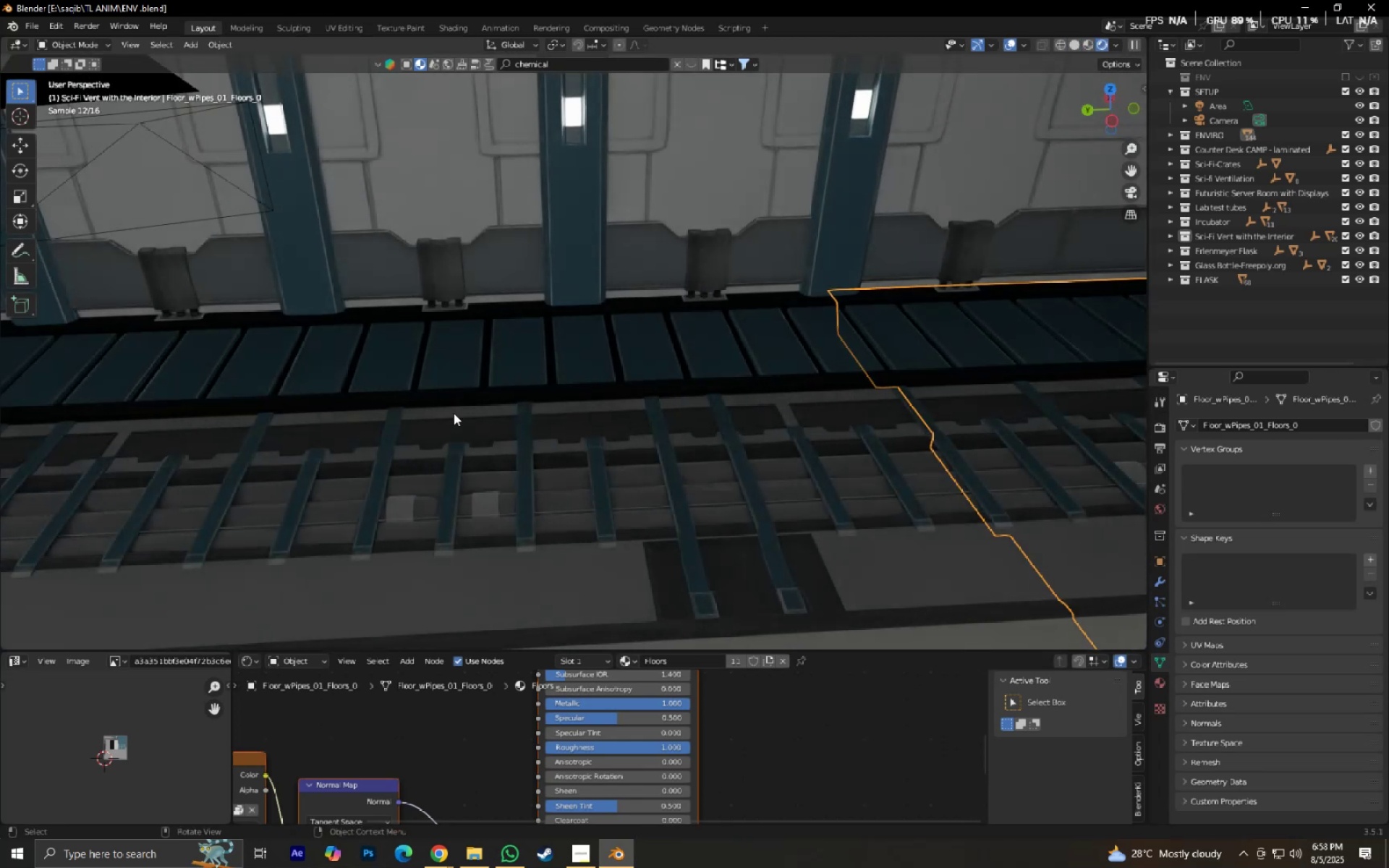 
wait(5.4)
 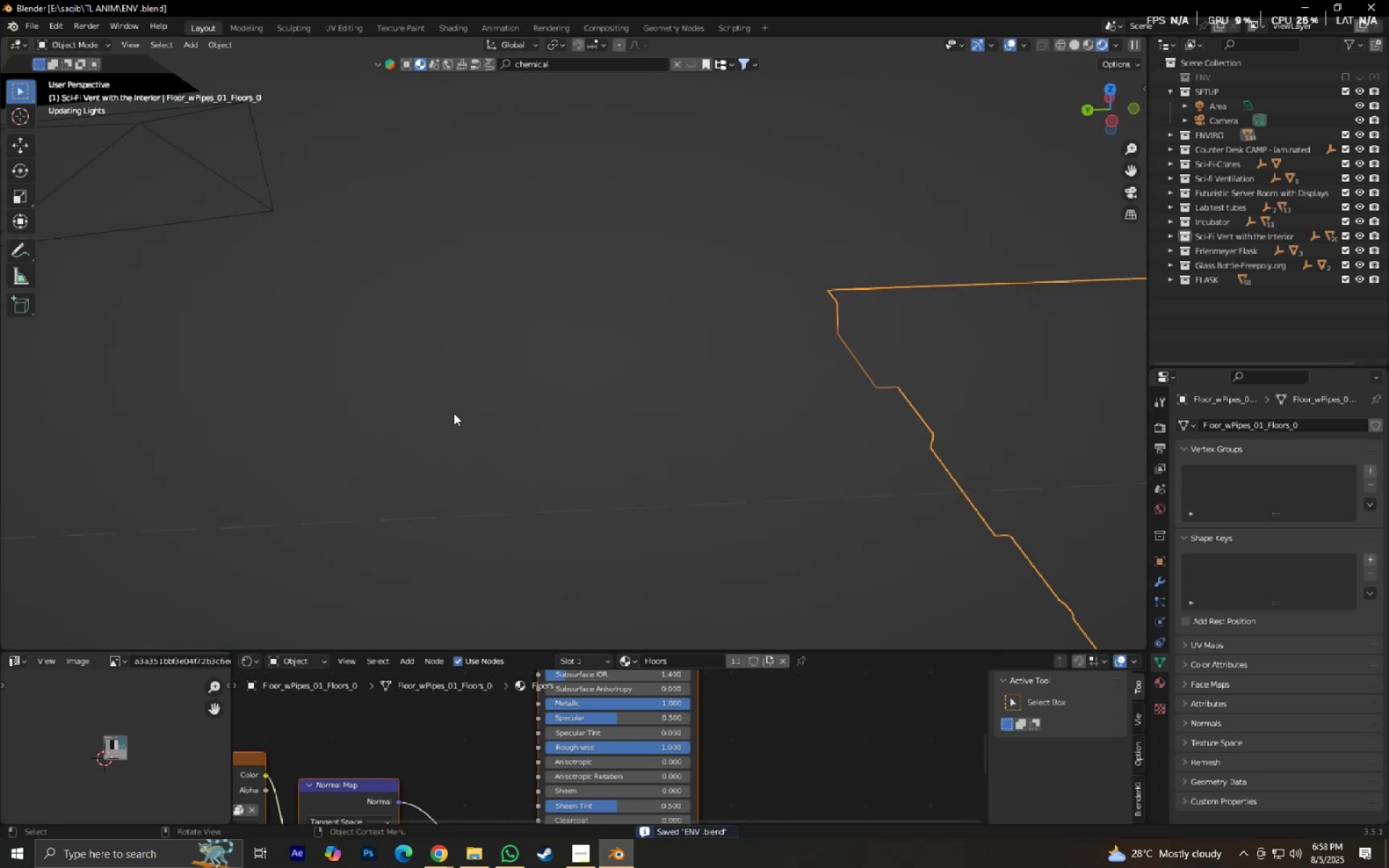 
scroll: coordinate [441, 415], scroll_direction: down, amount: 5.0
 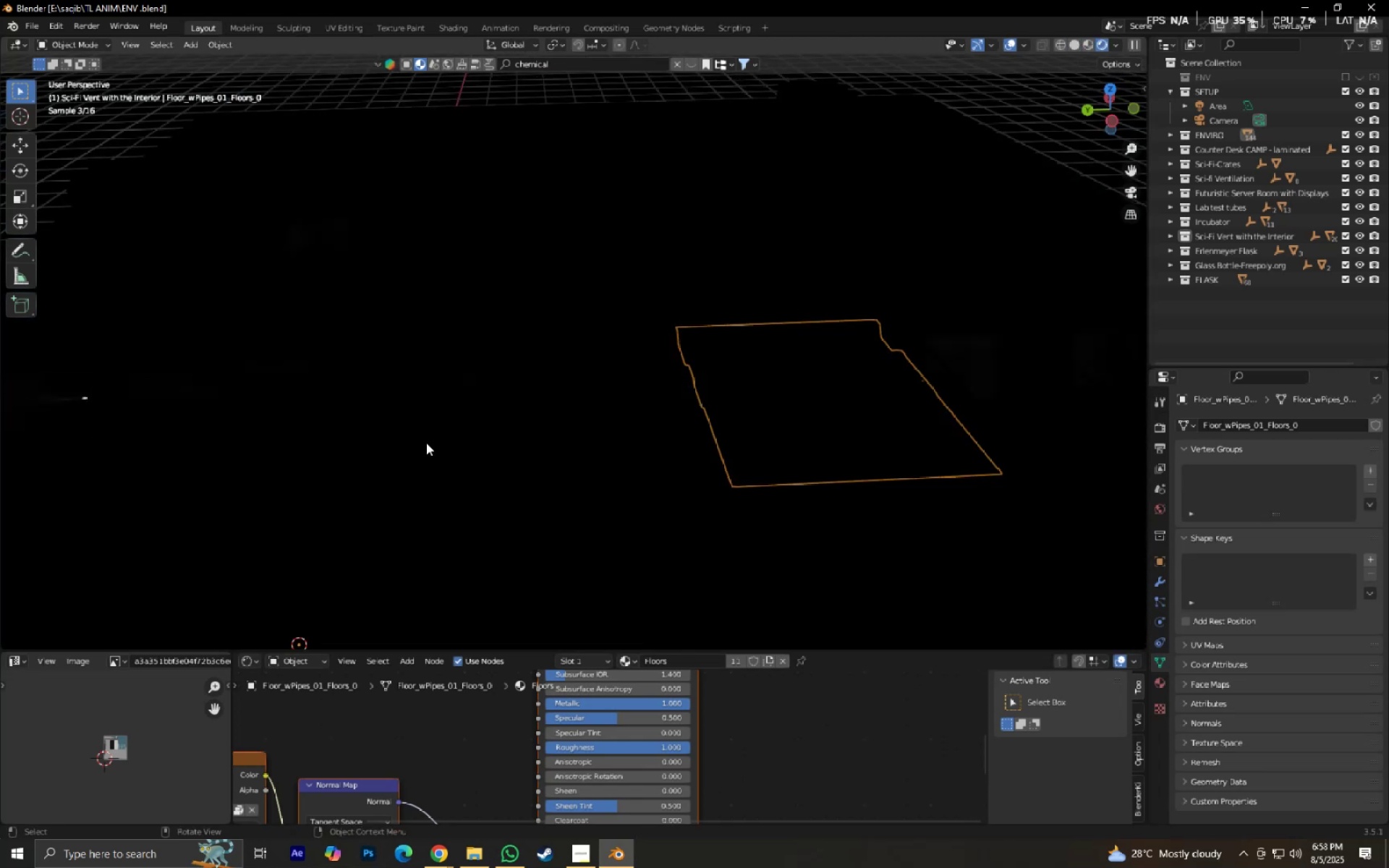 
scroll: coordinate [566, 477], scroll_direction: up, amount: 6.0
 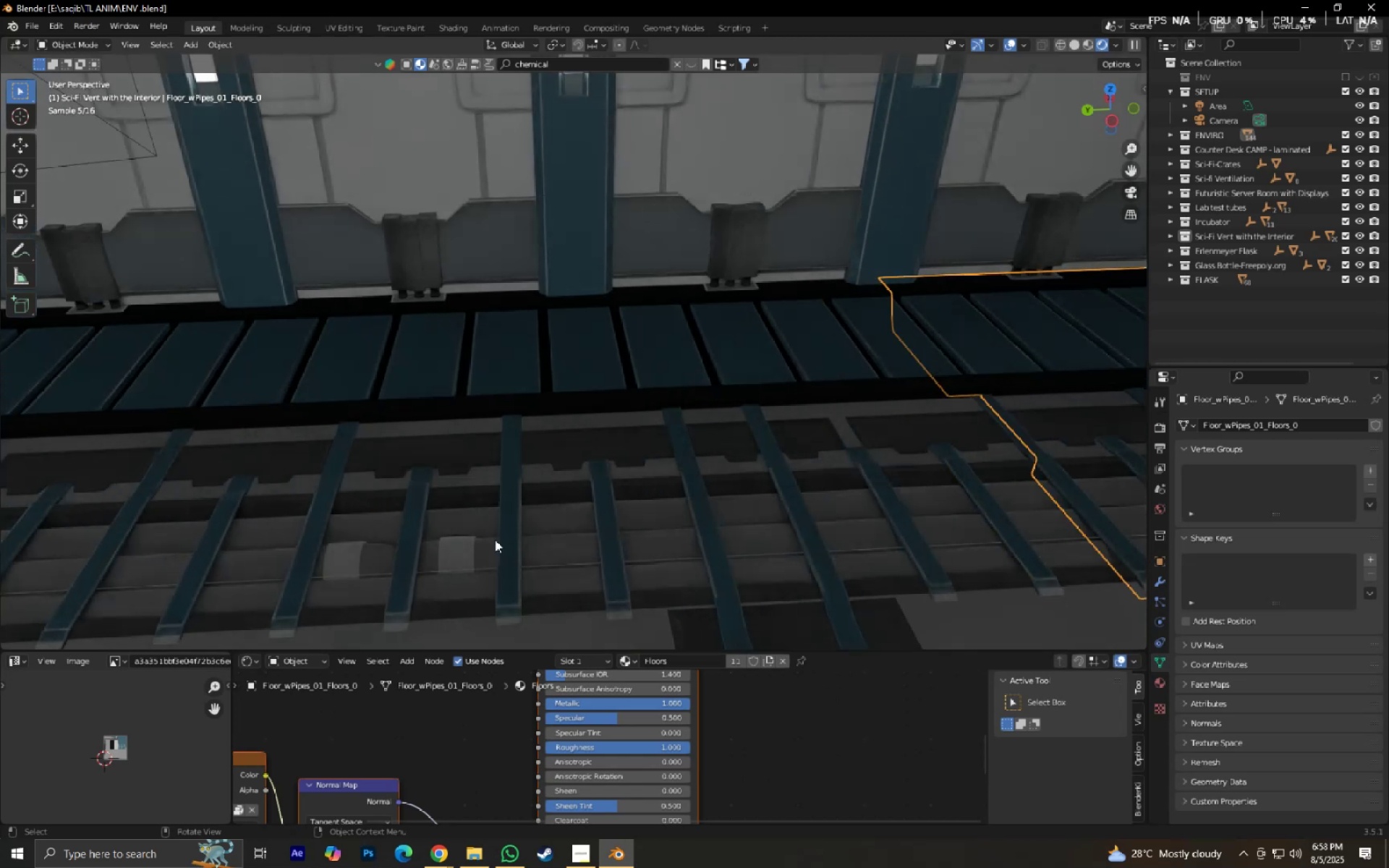 
left_click([490, 540])
 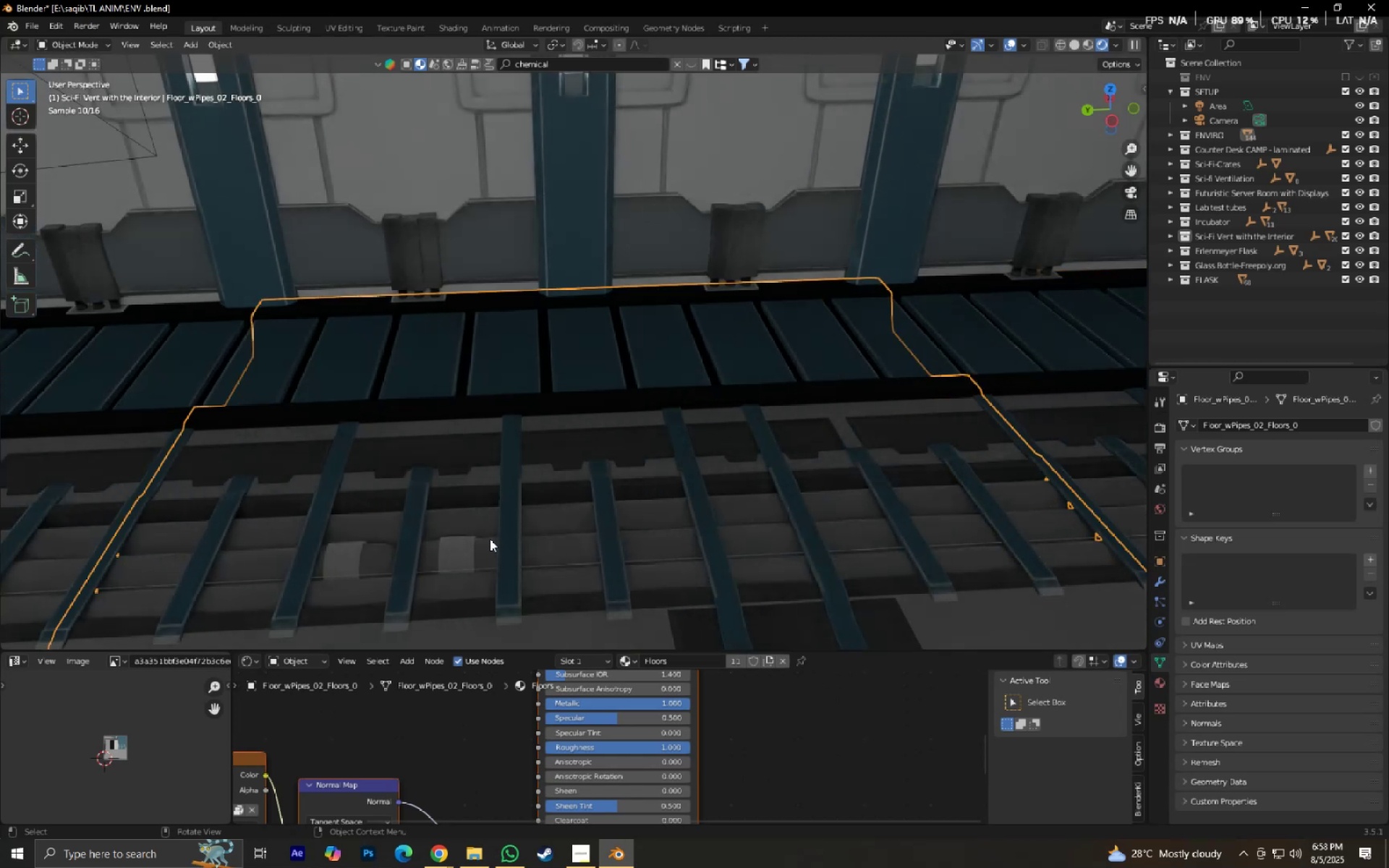 
key(NumpadDecimal)
 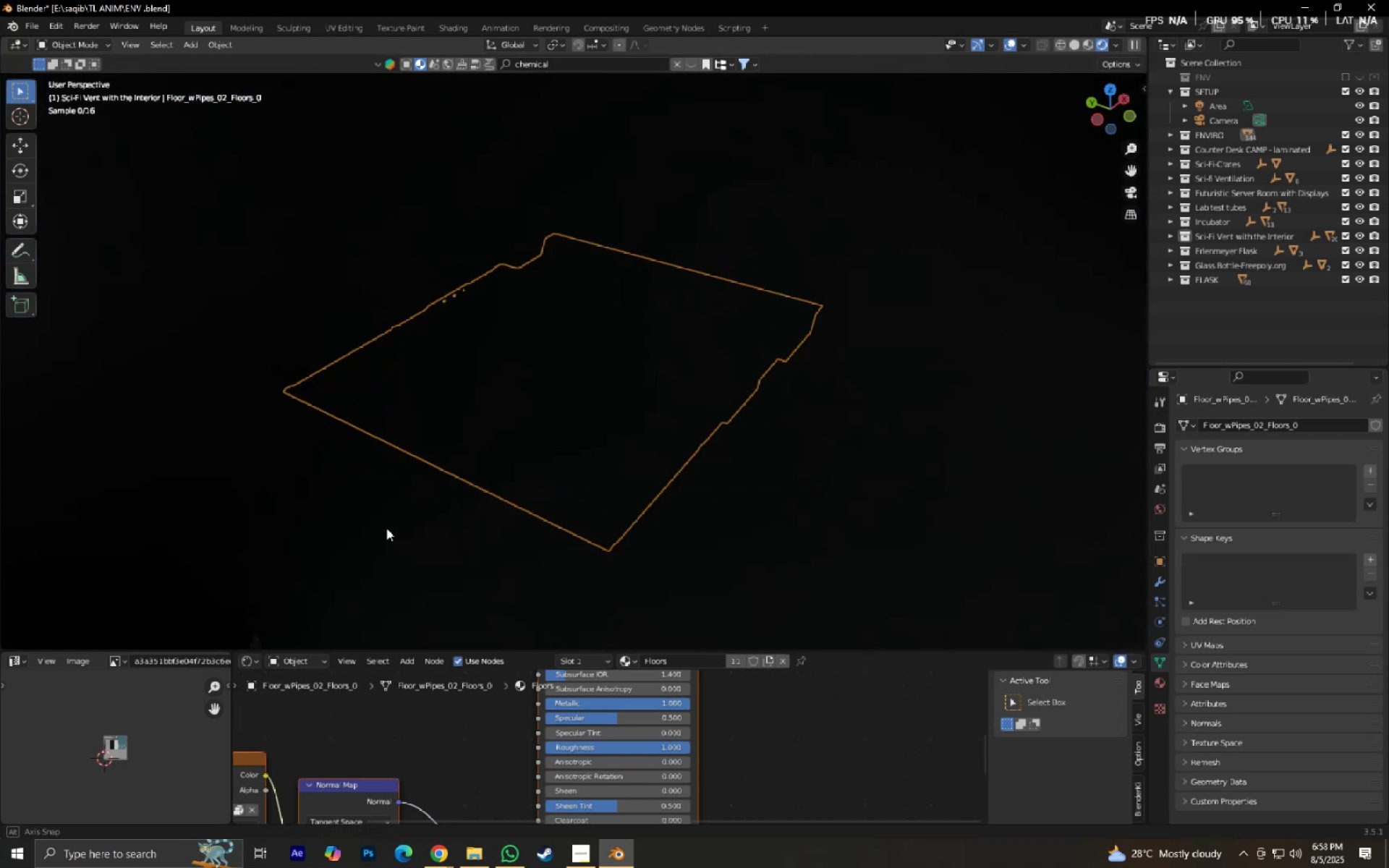 
scroll: coordinate [537, 542], scroll_direction: up, amount: 14.0
 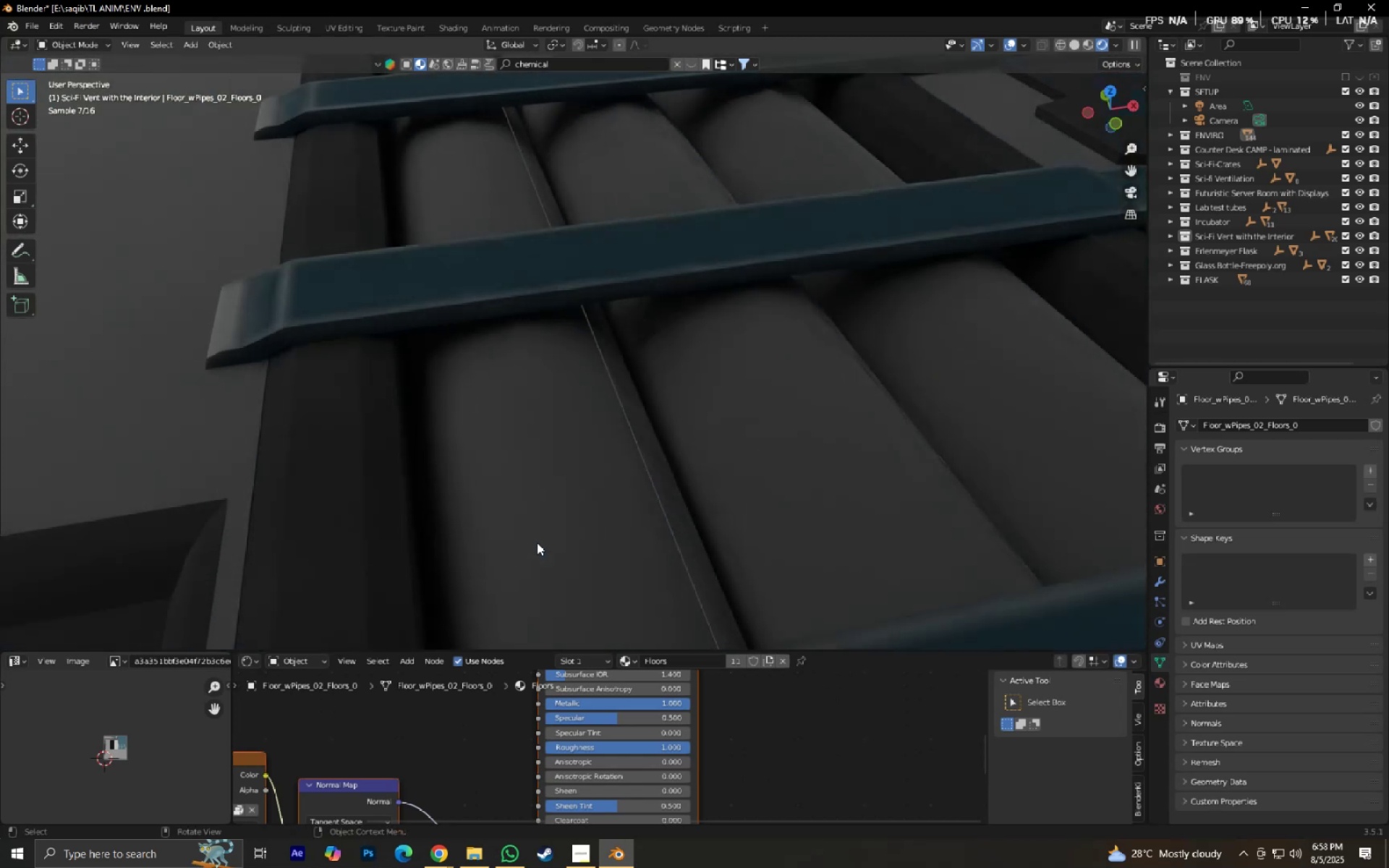 
scroll: coordinate [540, 540], scroll_direction: down, amount: 3.0
 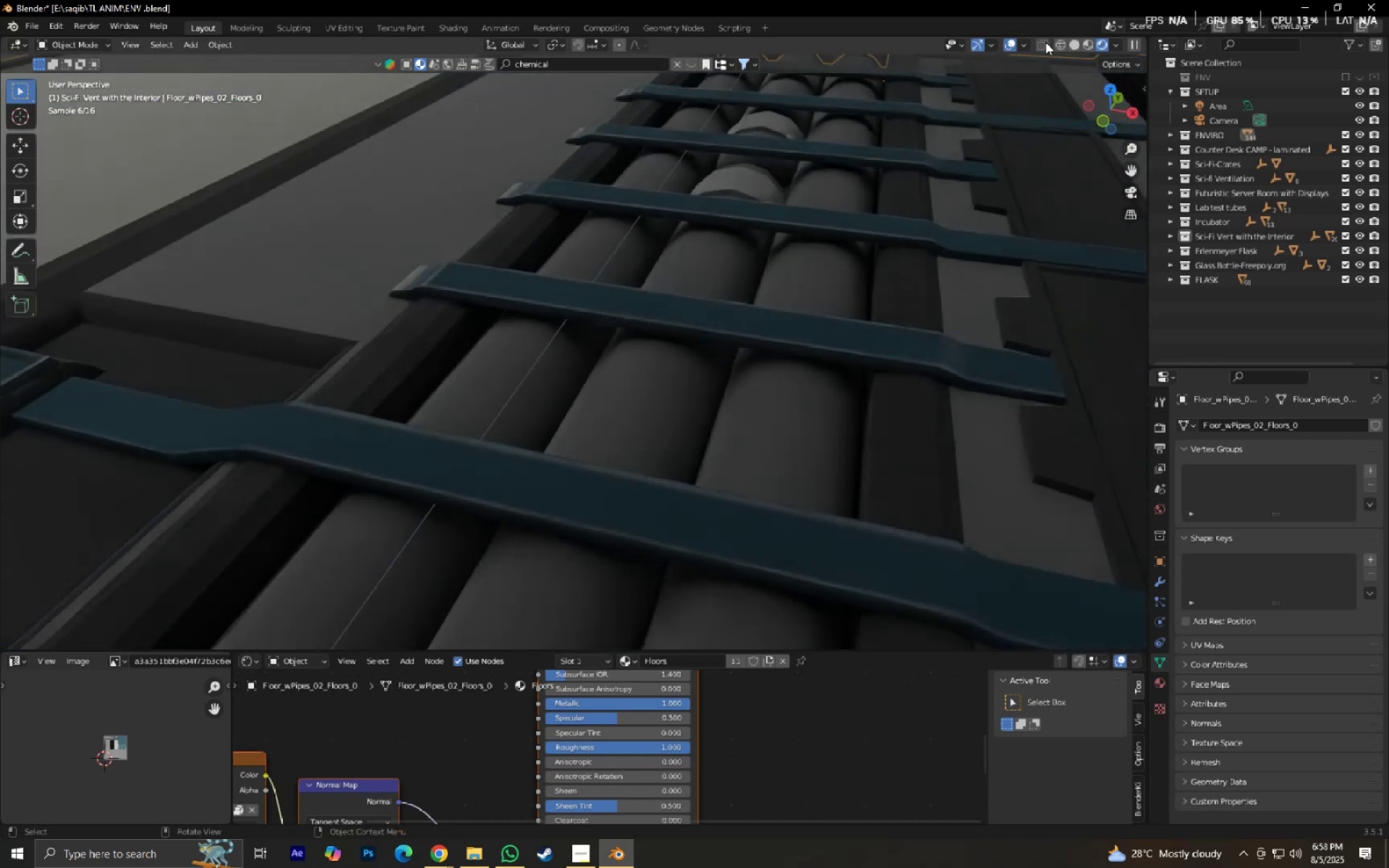 
left_click([1011, 43])
 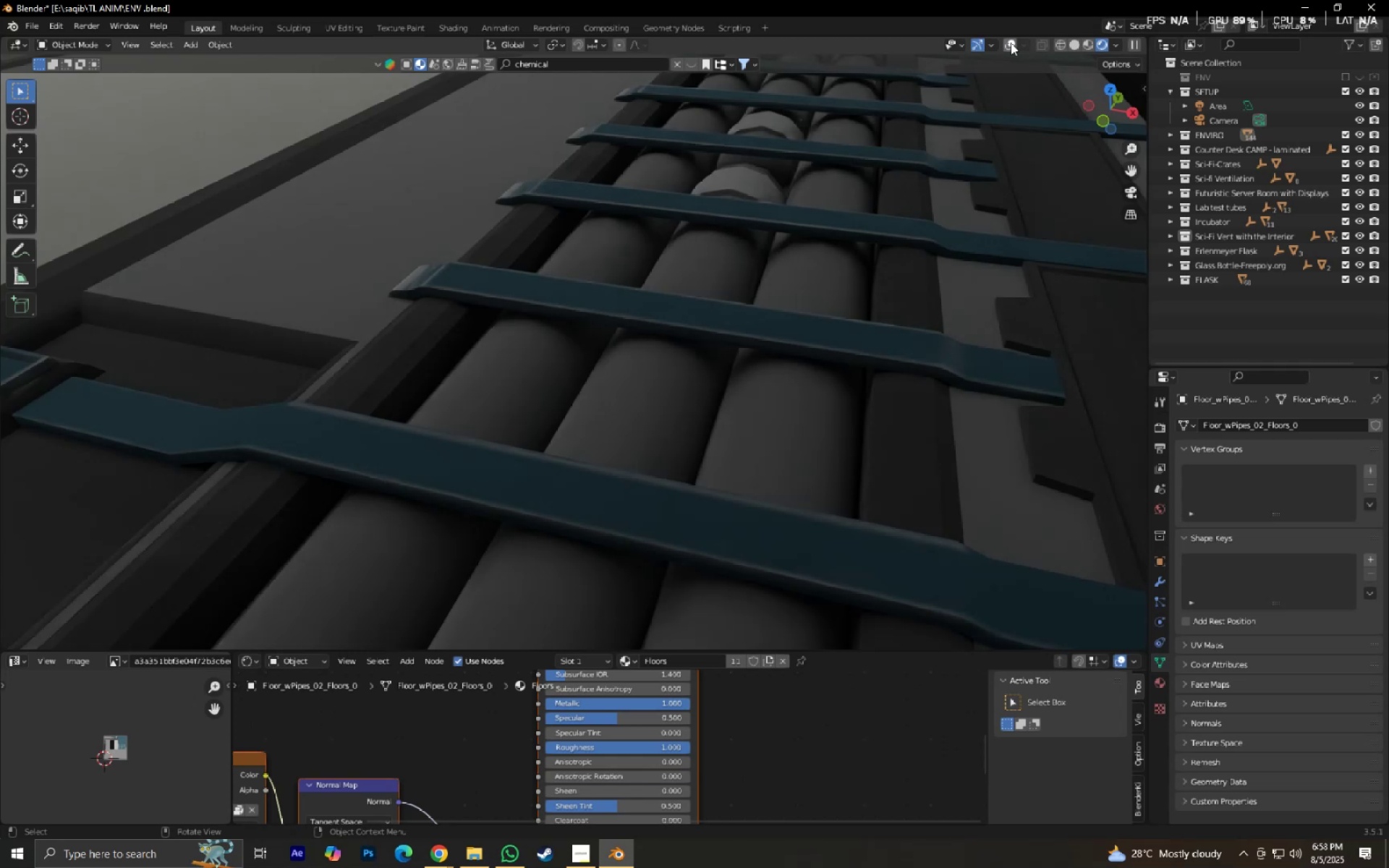 
left_click([1011, 43])
 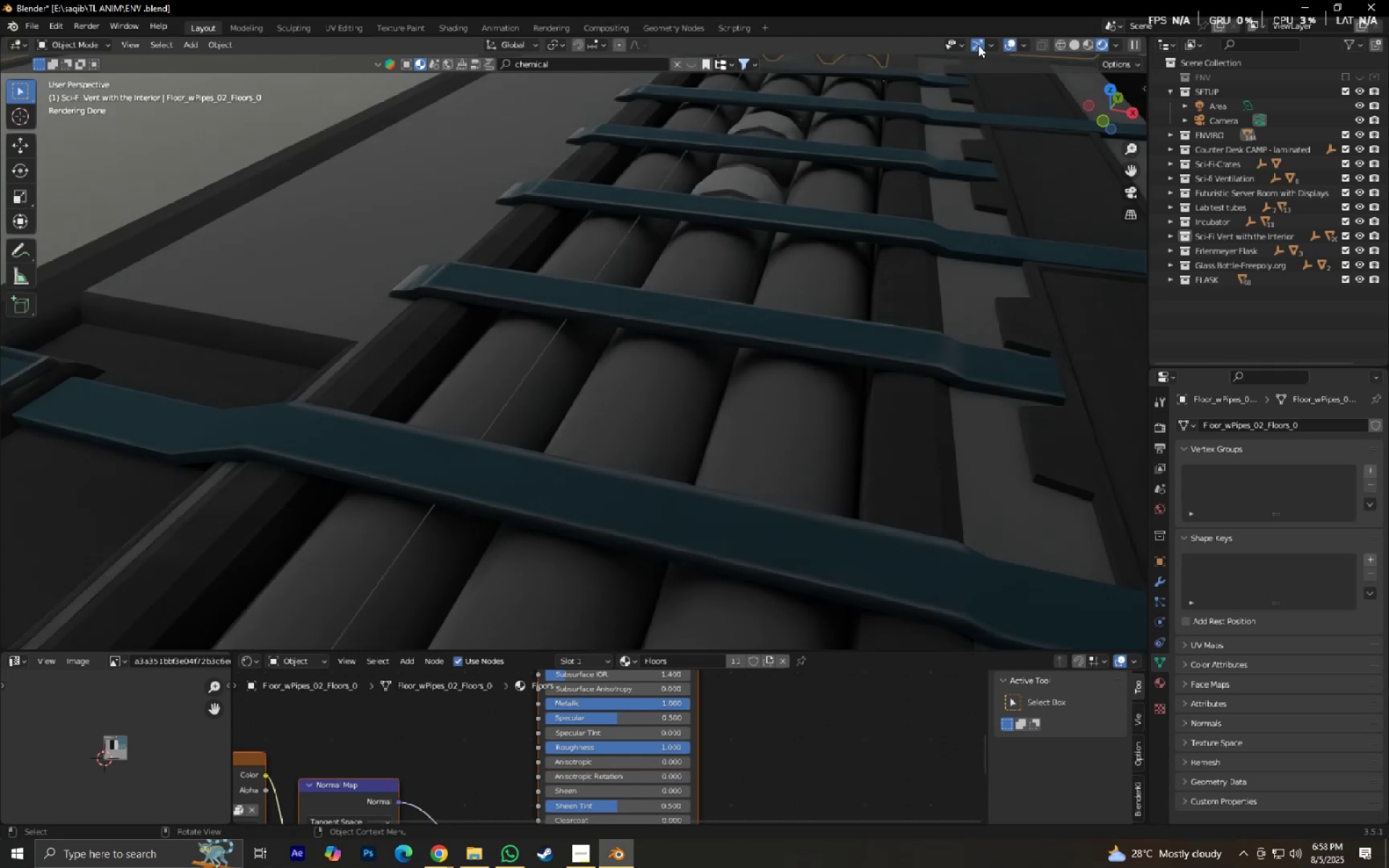 
left_click([1006, 43])
 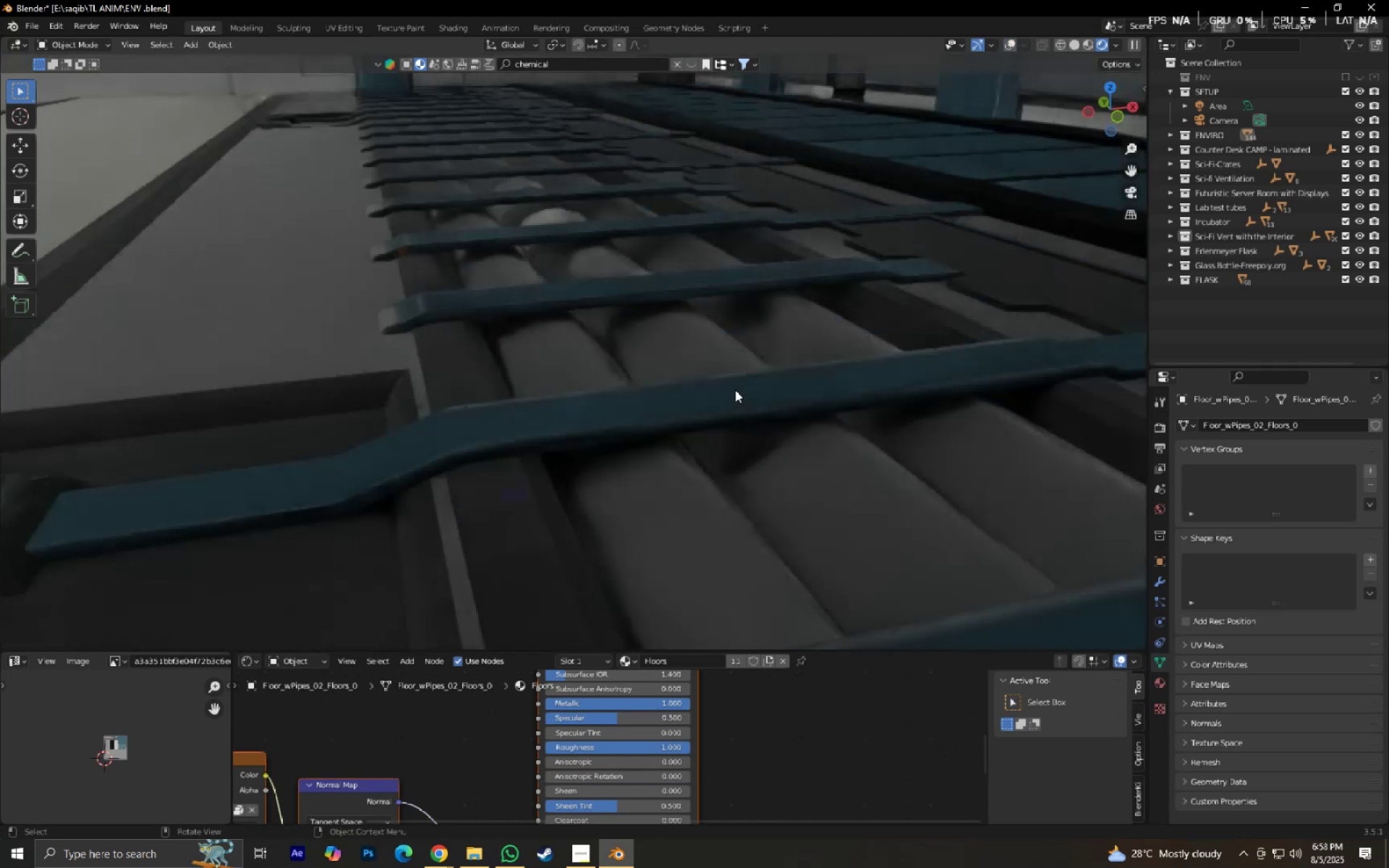 
scroll: coordinate [655, 354], scroll_direction: down, amount: 4.0
 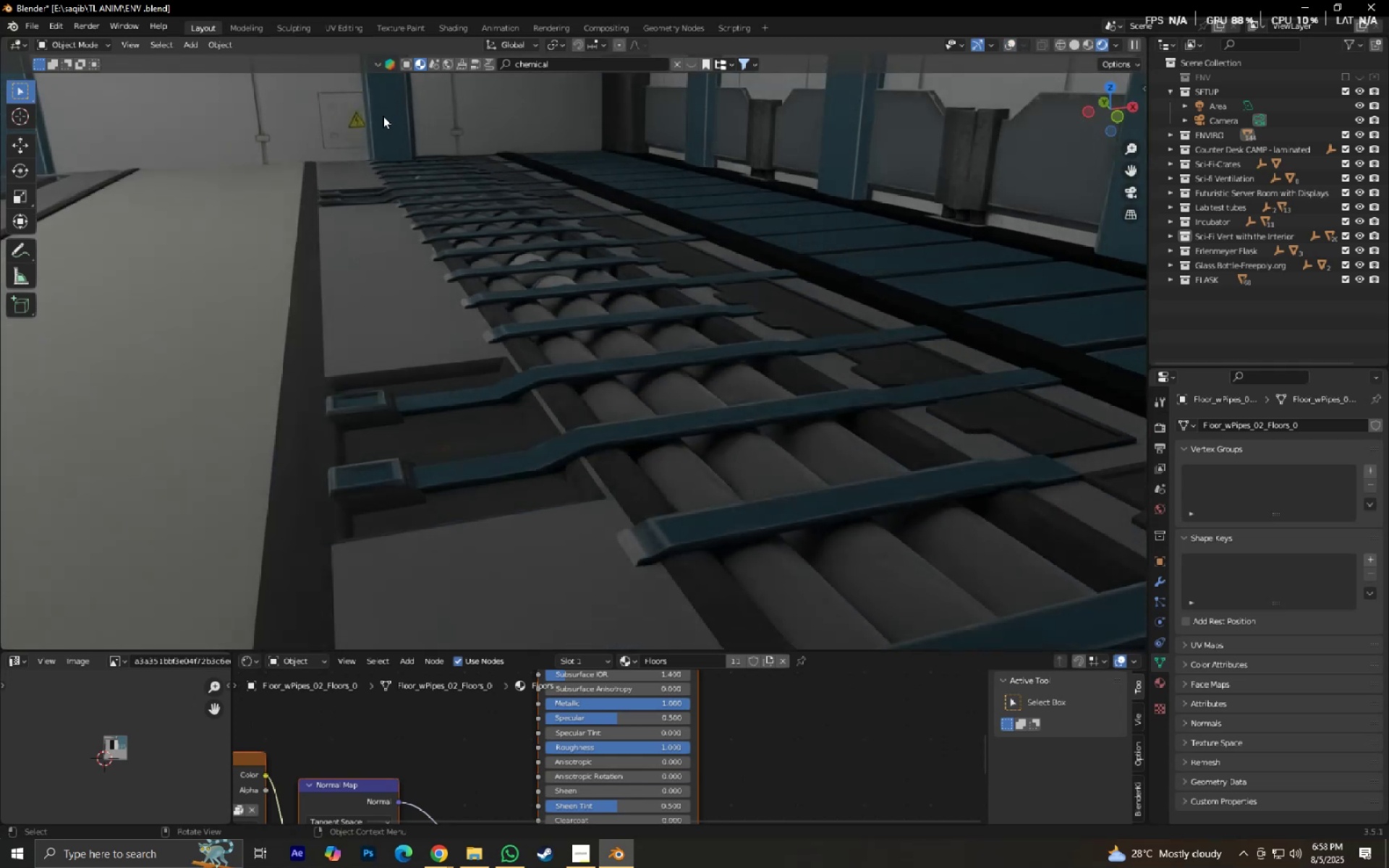 
left_click([361, 112])
 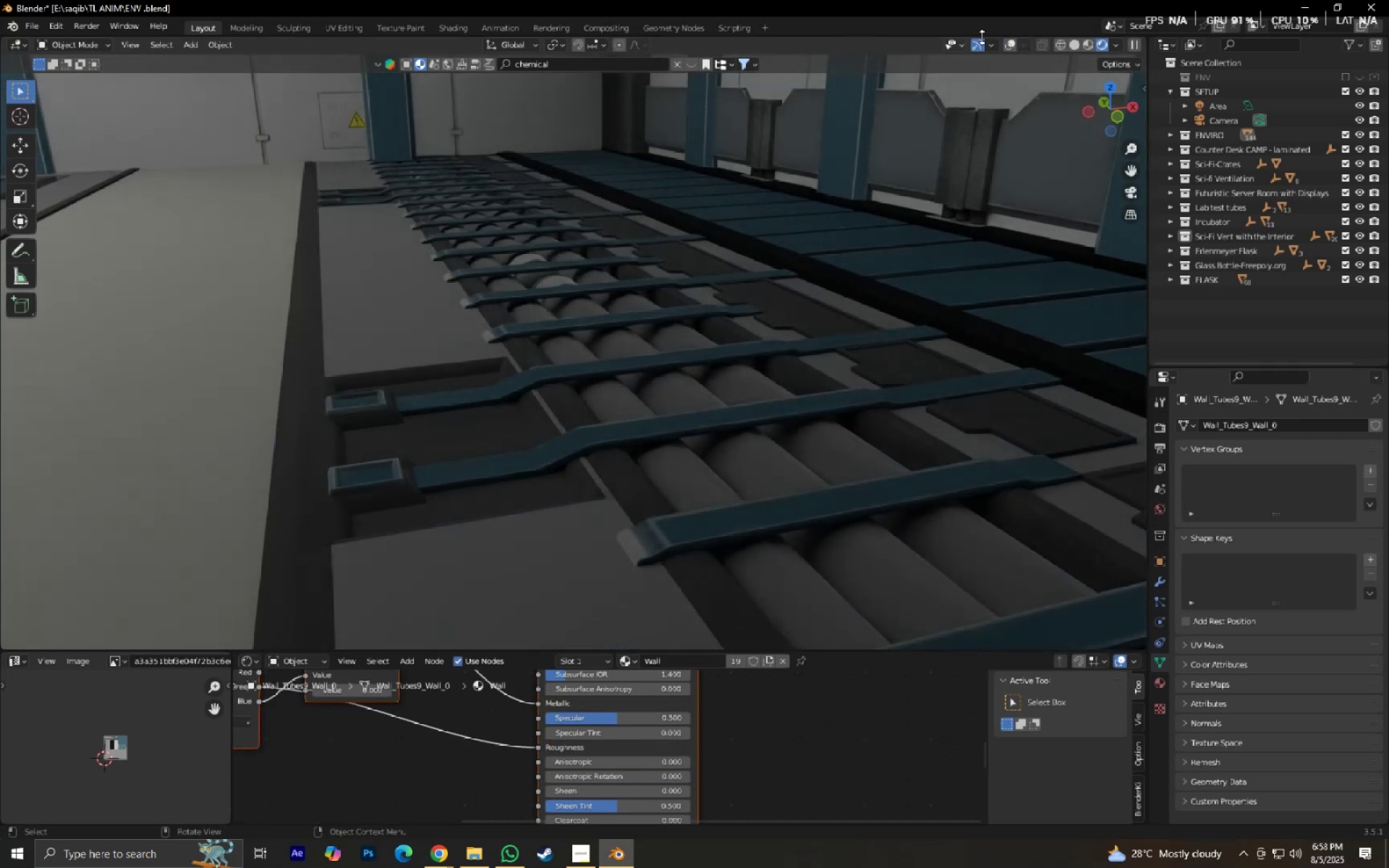 
left_click([1008, 46])
 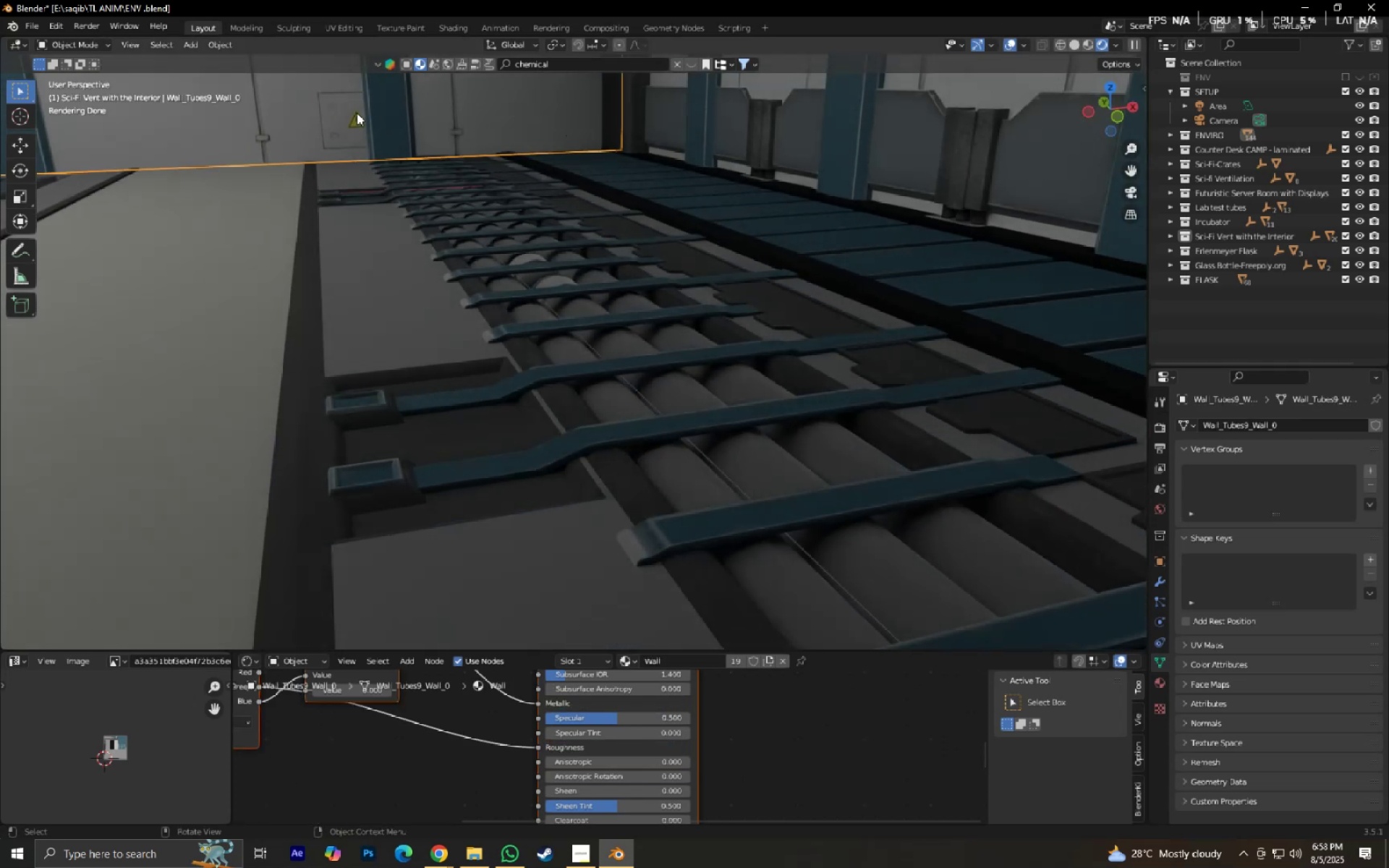 
double_click([357, 113])
 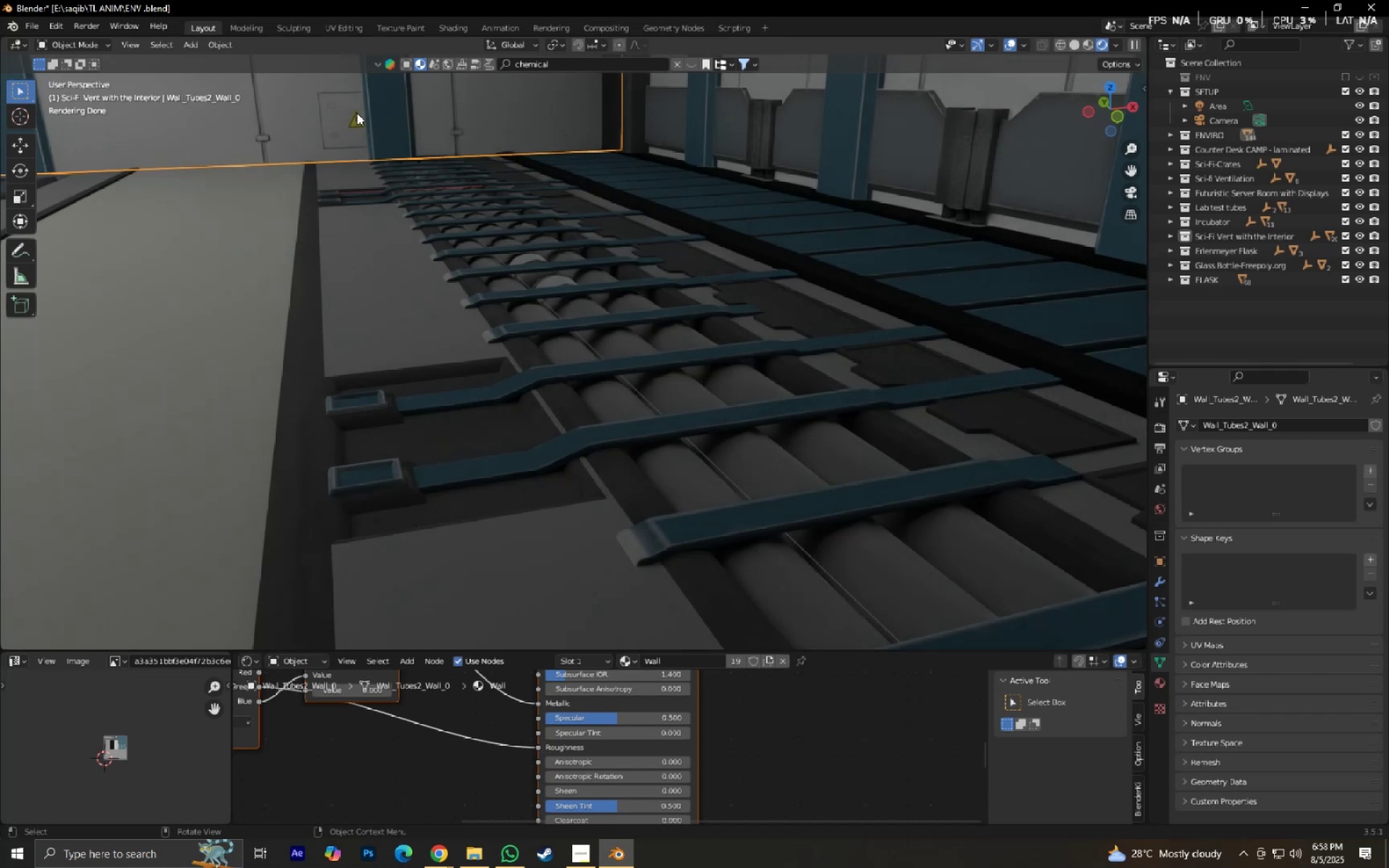 
key(Tab)
 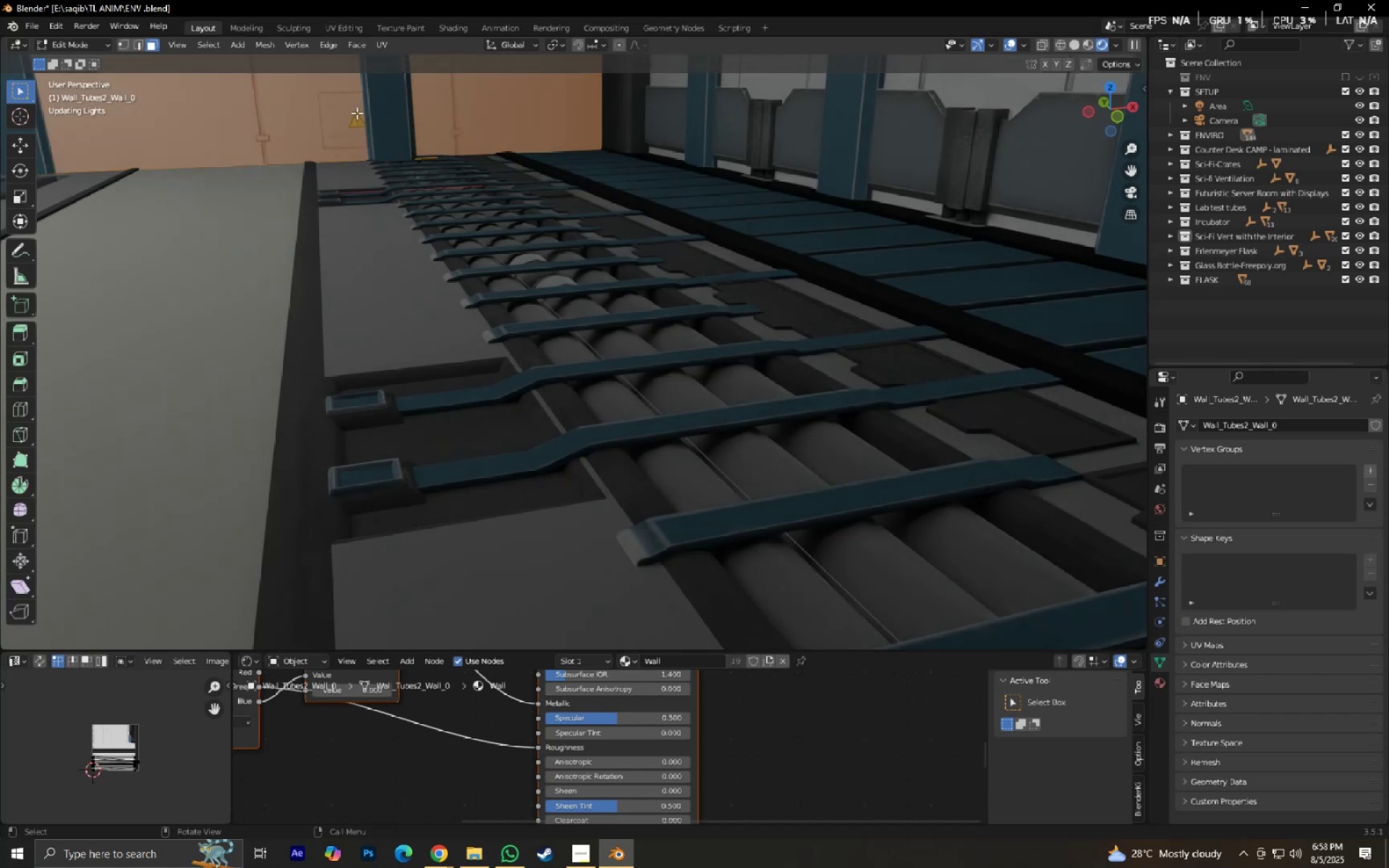 
left_click([357, 113])
 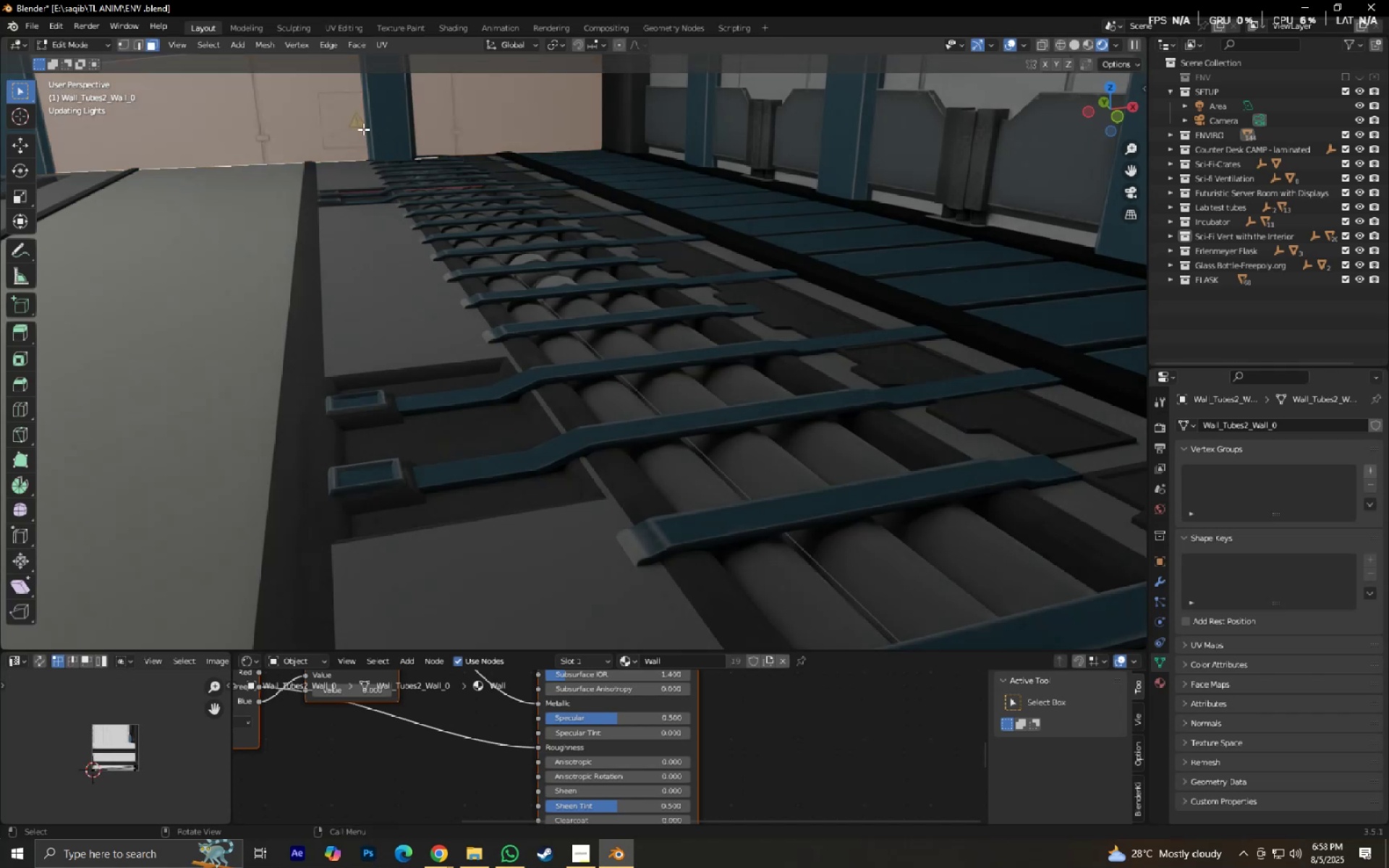 
left_click([358, 126])
 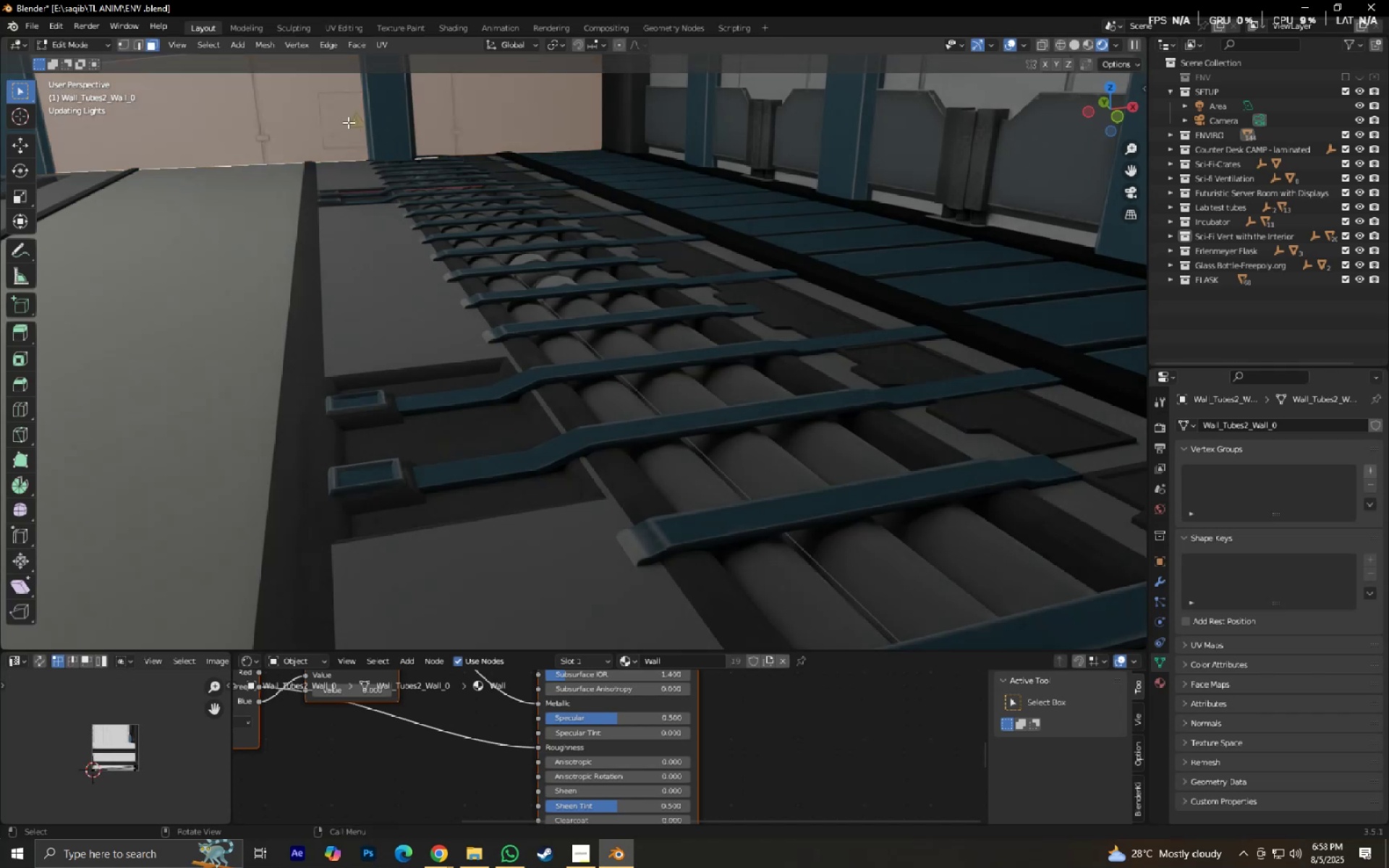 
key(NumpadDecimal)
 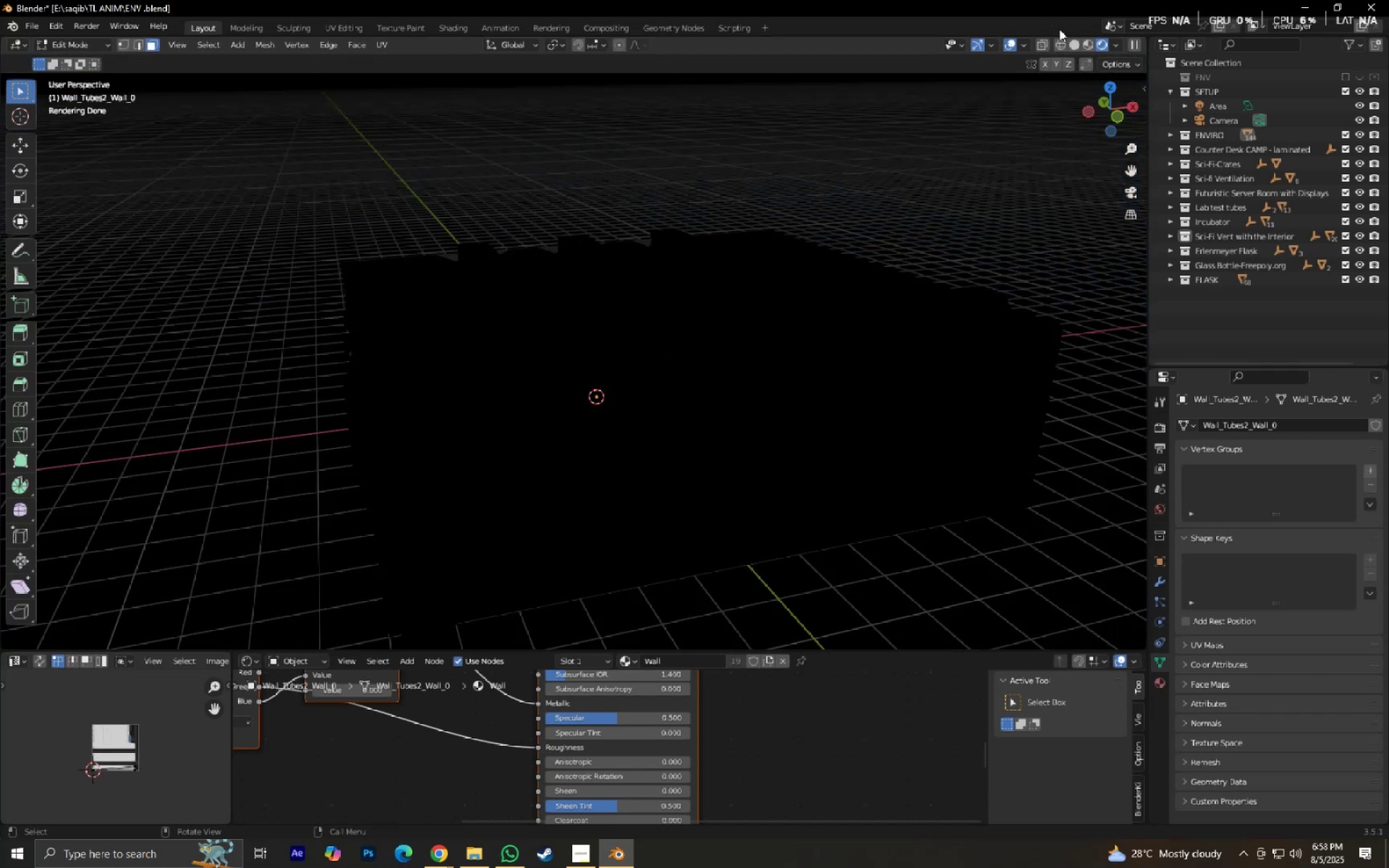 
left_click([1069, 46])
 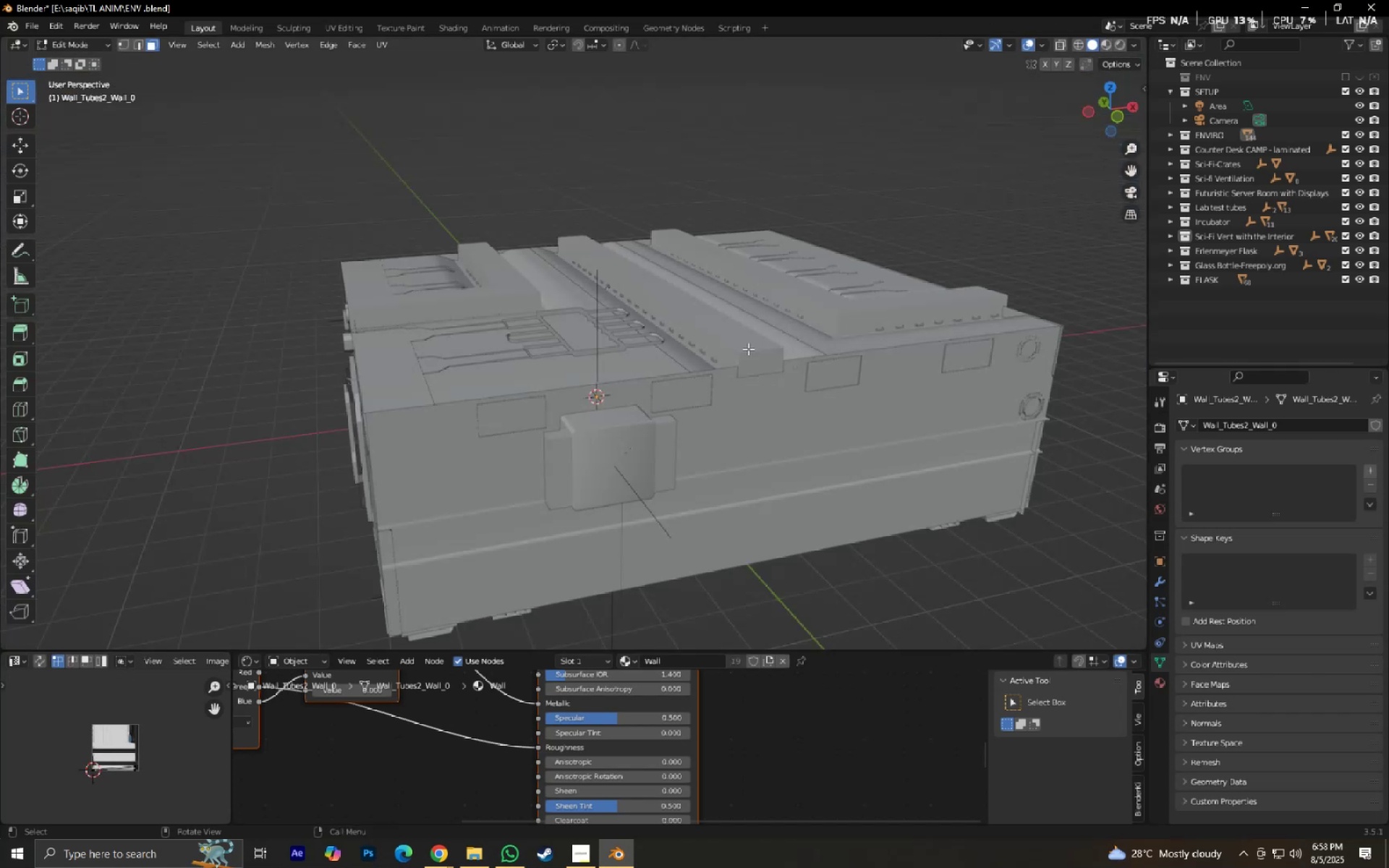 
key(NumpadDecimal)
 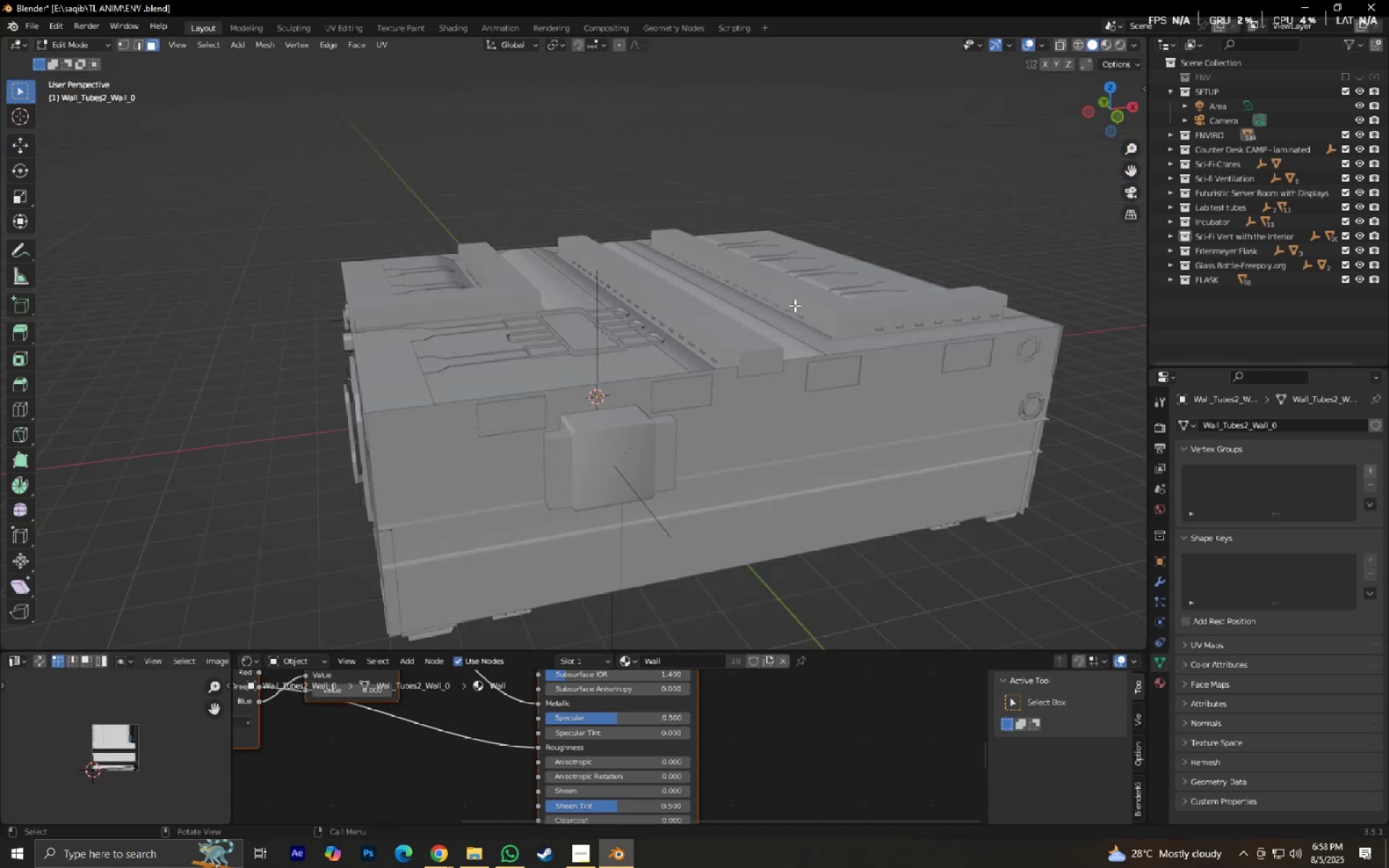 
key(Tab)
 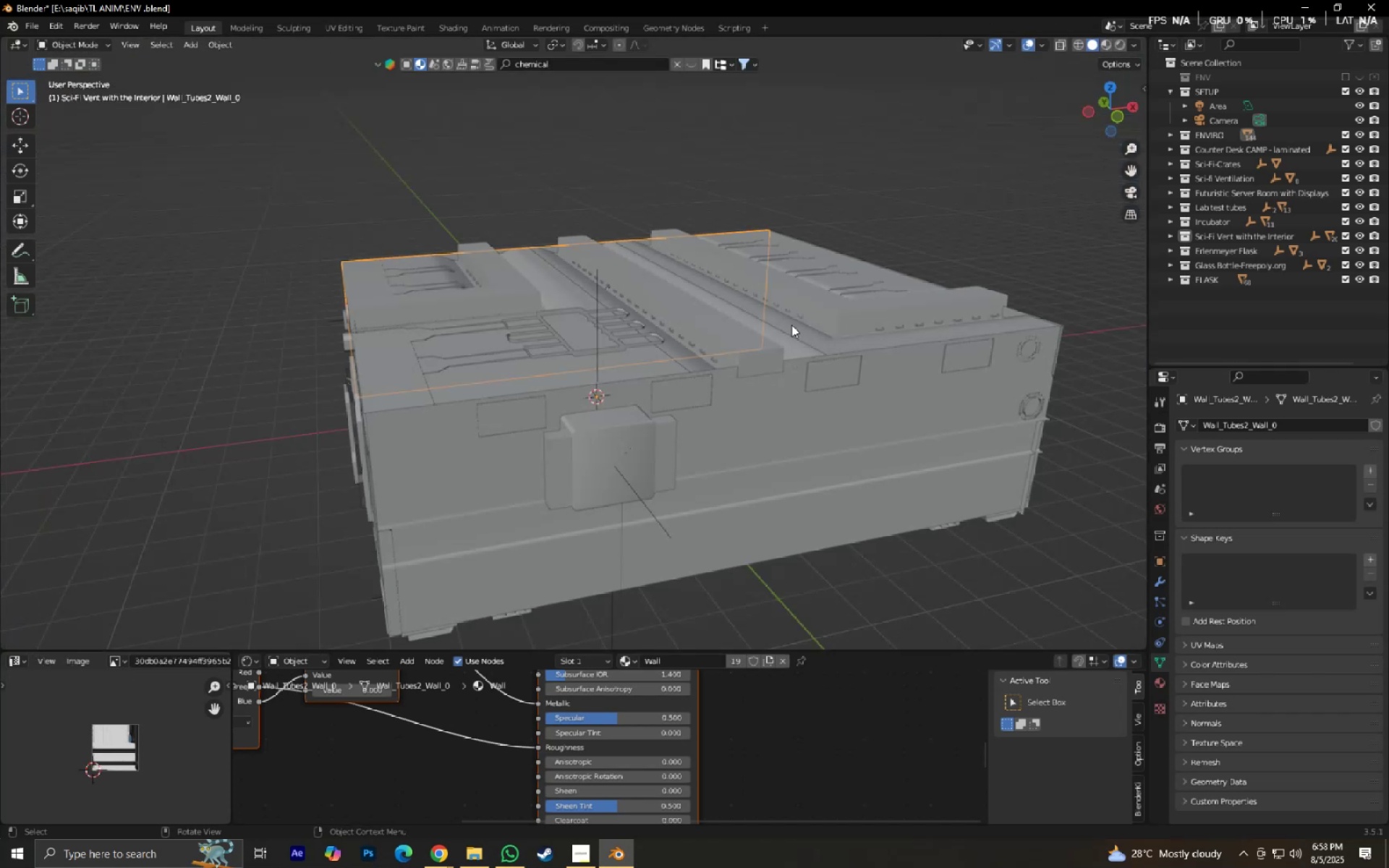 
key(Control+ControlLeft)
 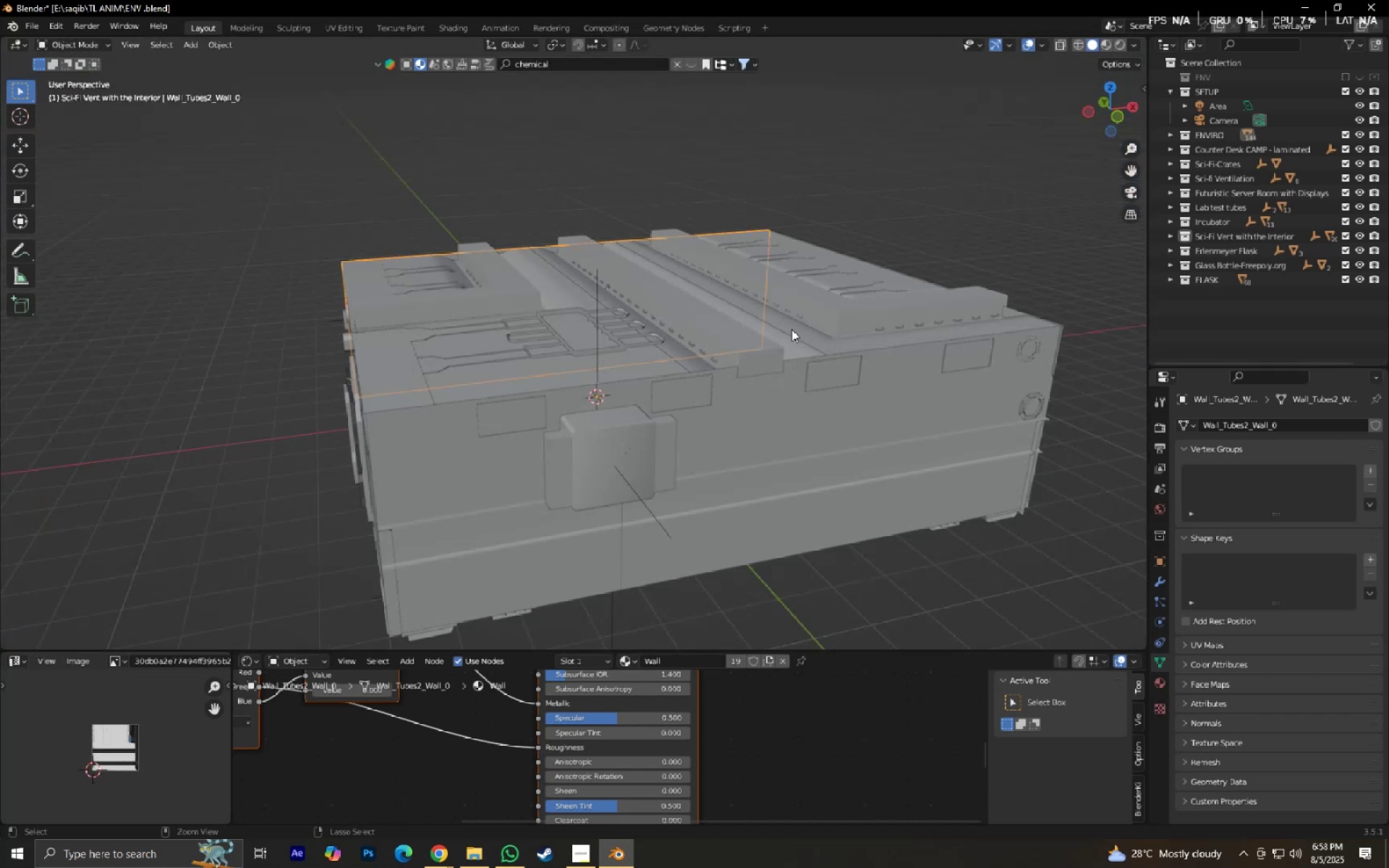 
key(Control+ControlLeft)
 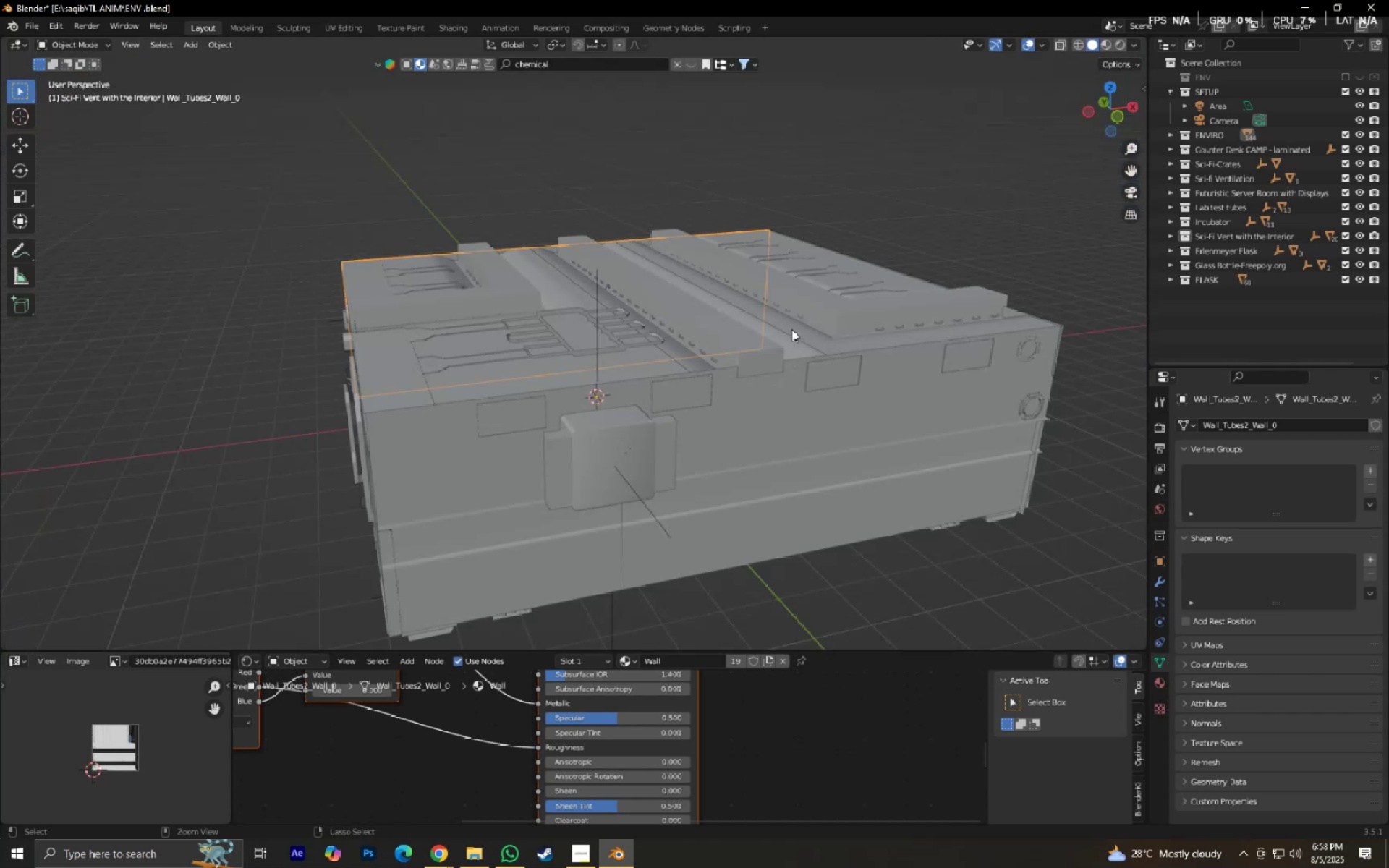 
key(Control+S)
 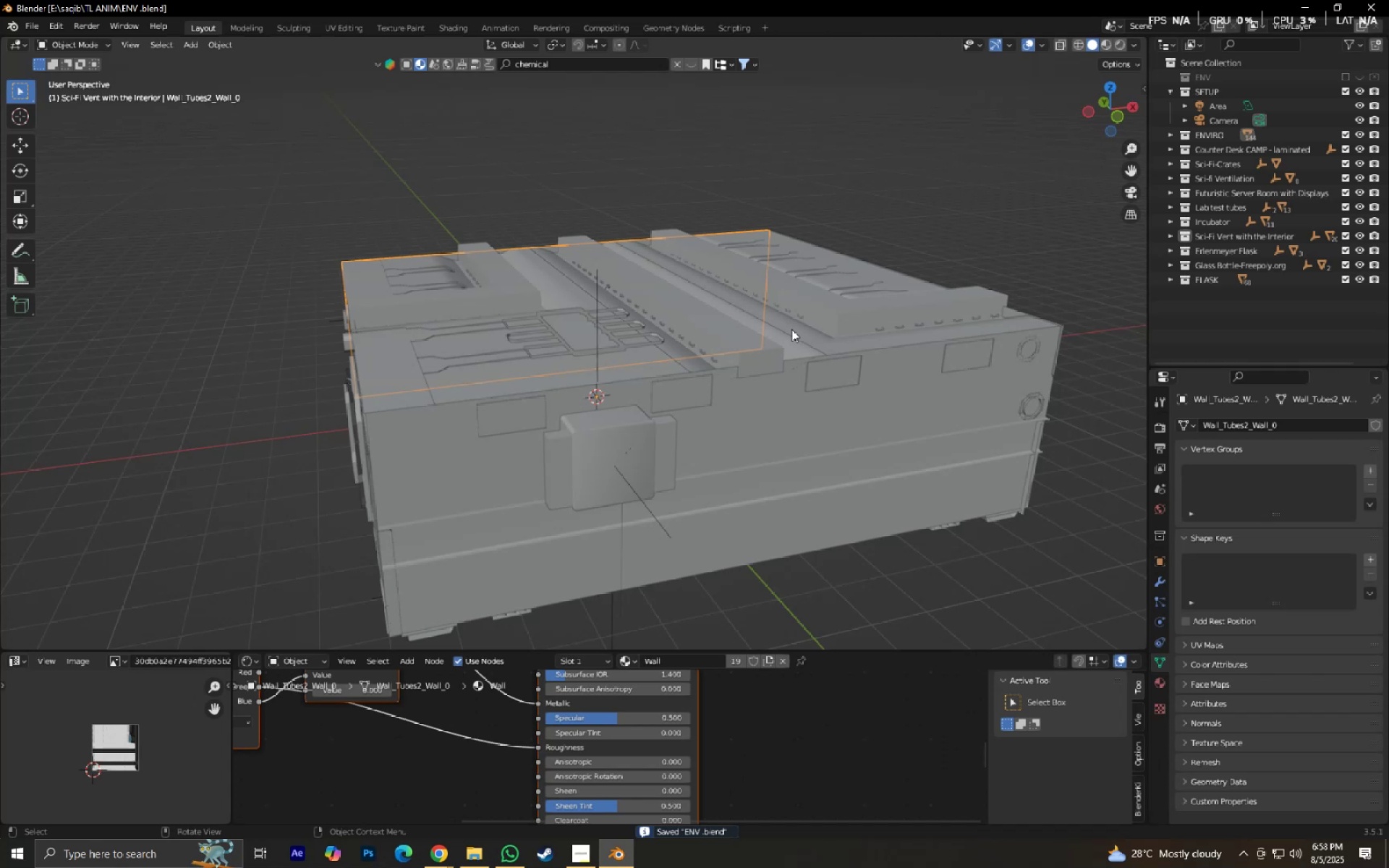 
key(Numpad0)
 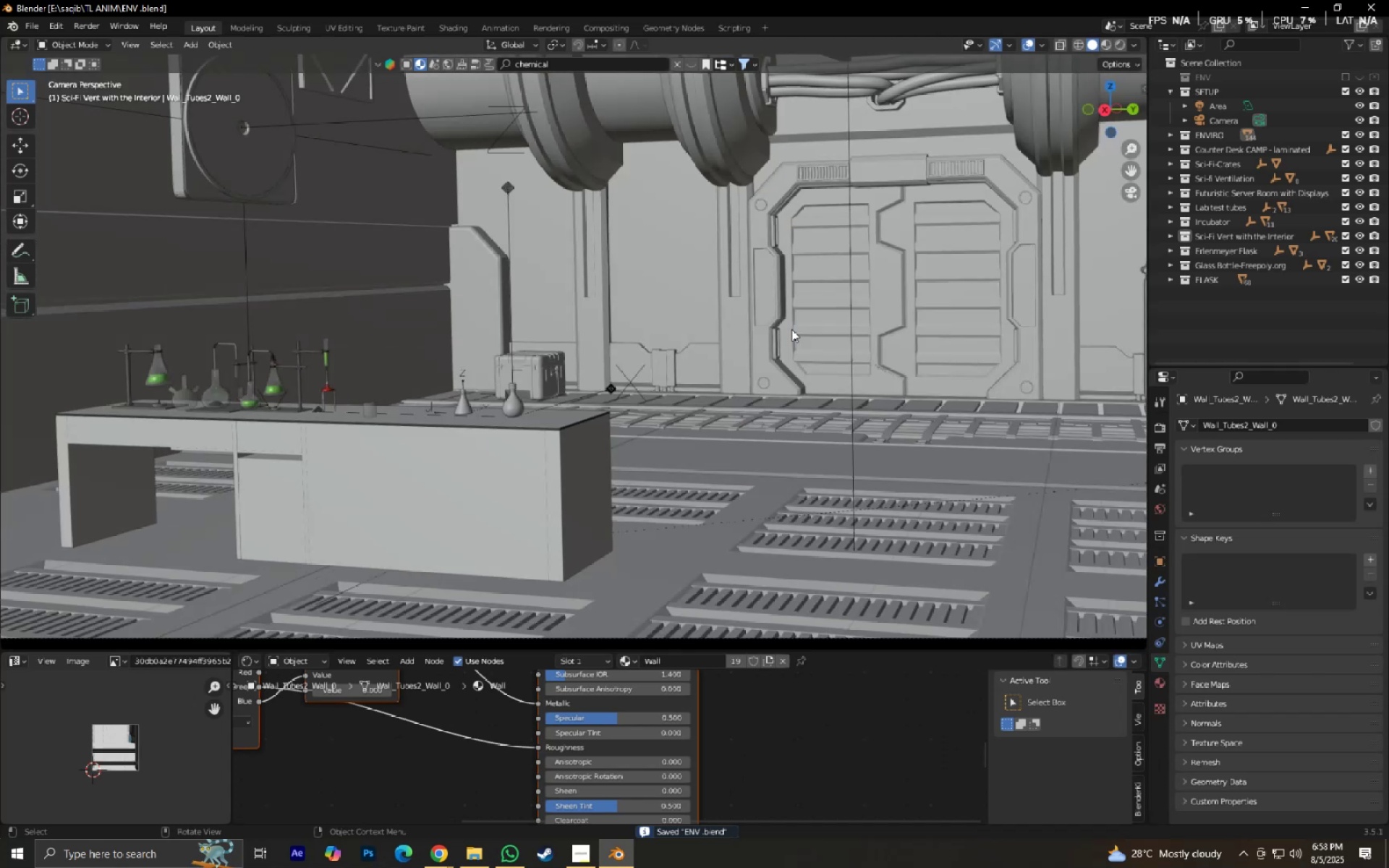 
hold_key(key=ShiftLeft, duration=0.39)
 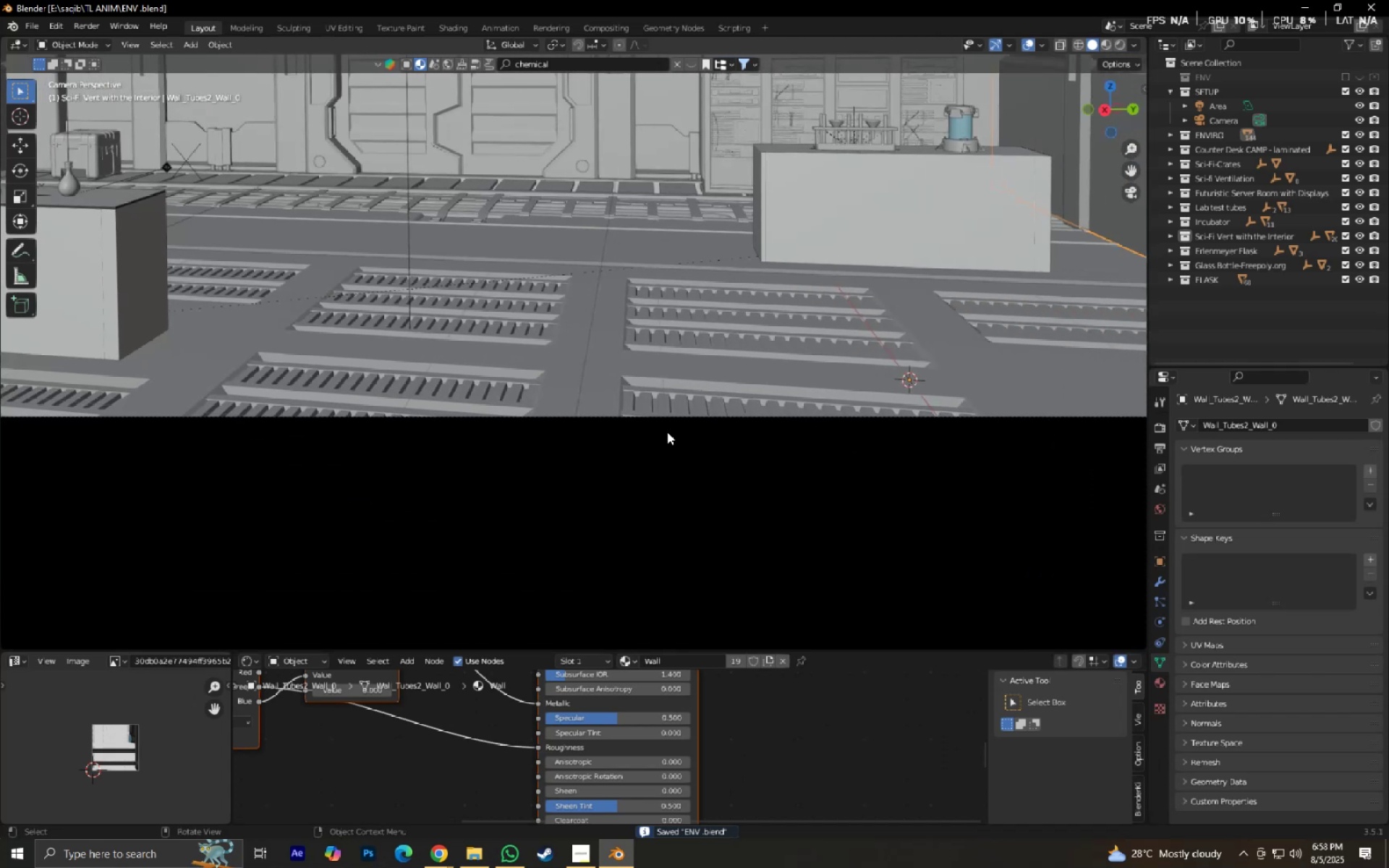 
hold_key(key=ShiftLeft, duration=0.34)
 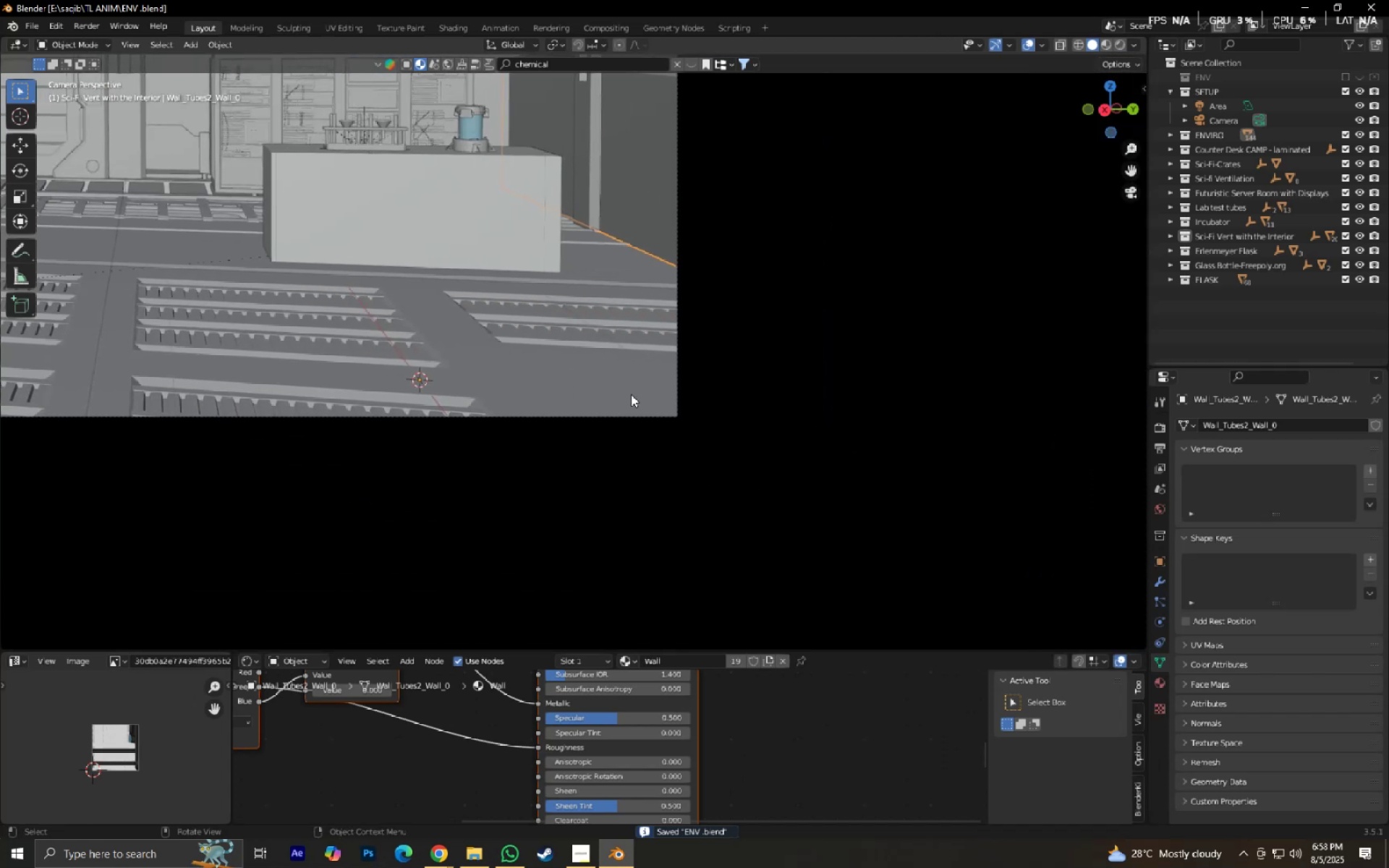 
scroll: coordinate [639, 395], scroll_direction: up, amount: 4.0
 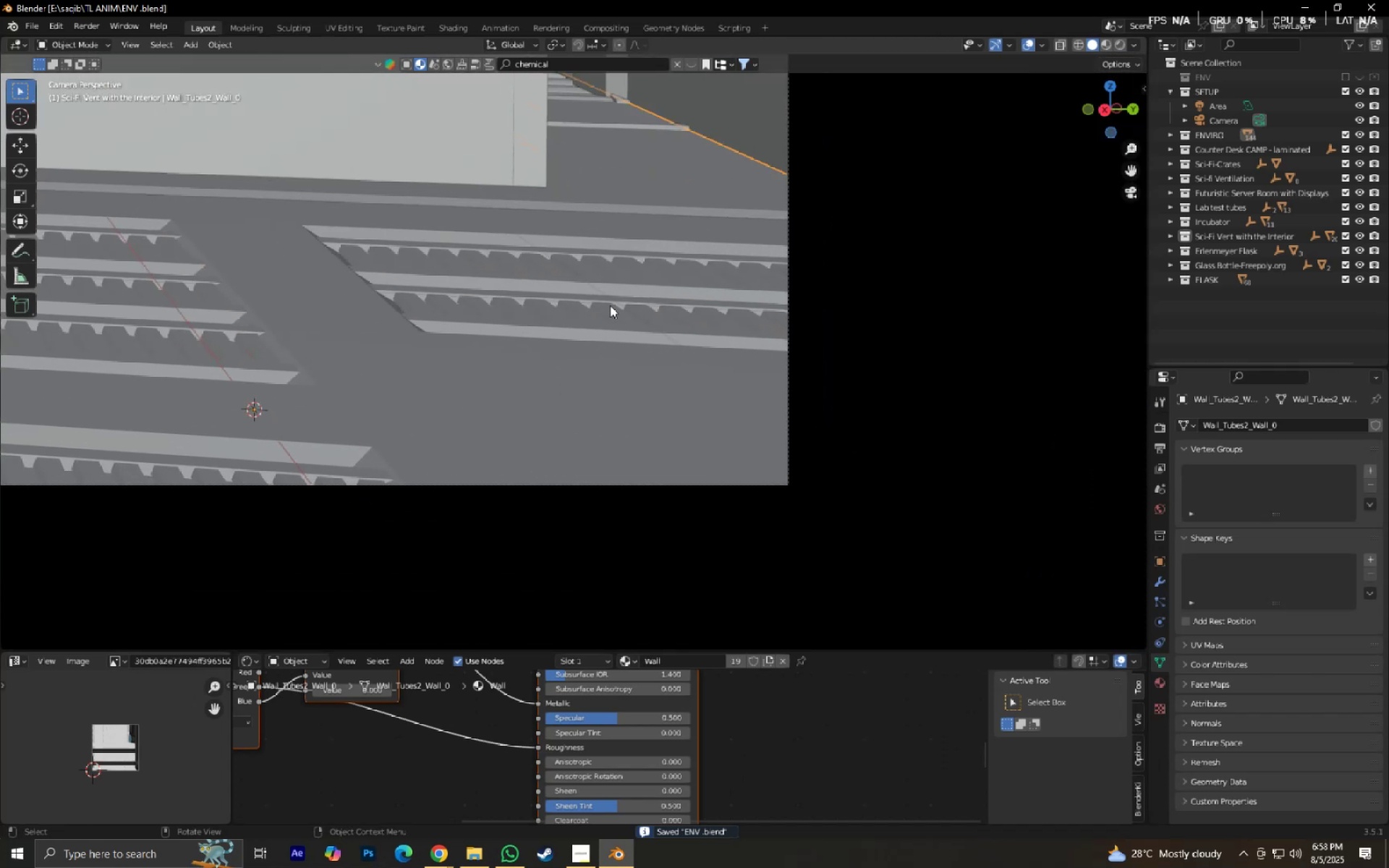 
left_click([610, 304])
 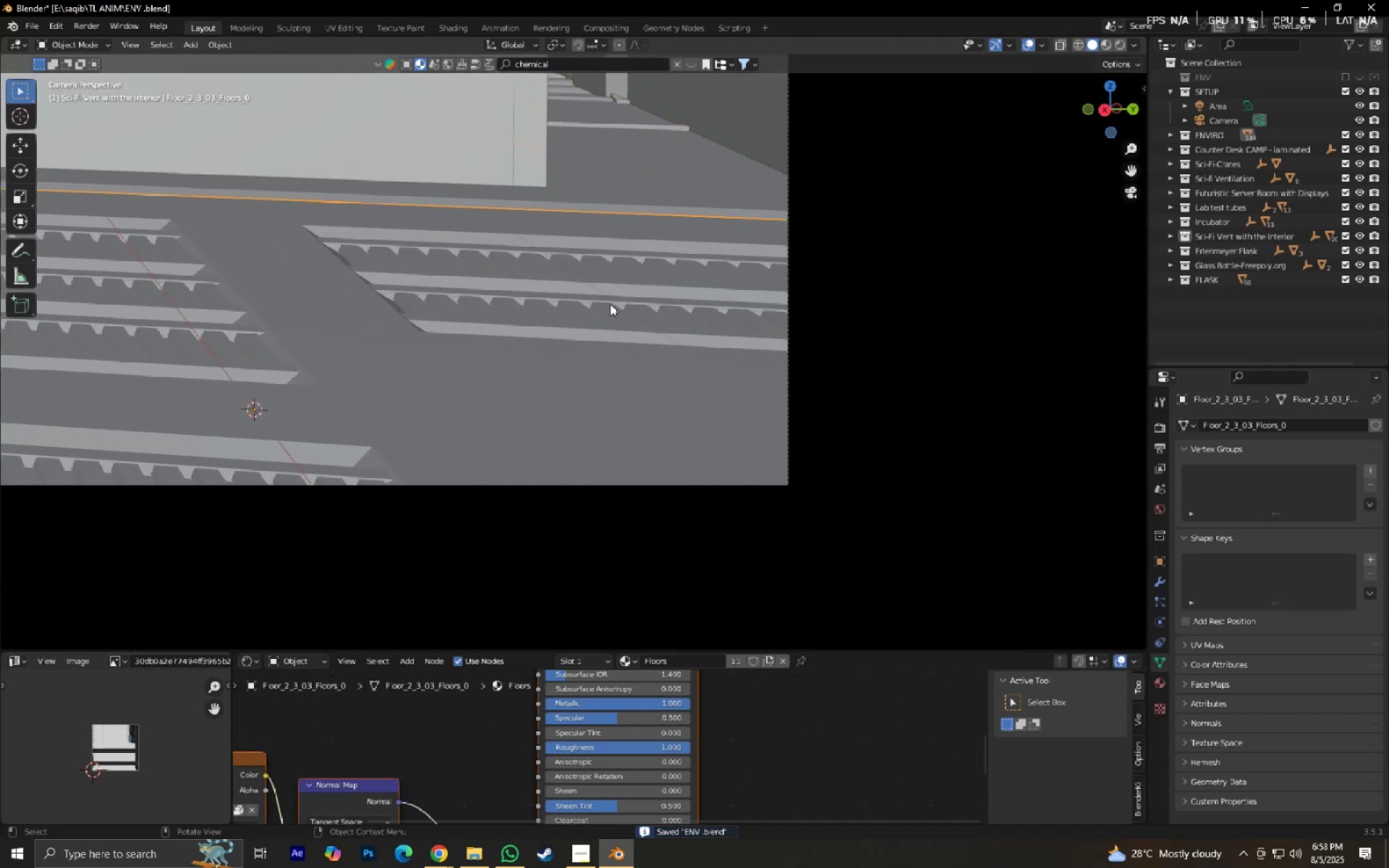 
key(NumpadDecimal)
 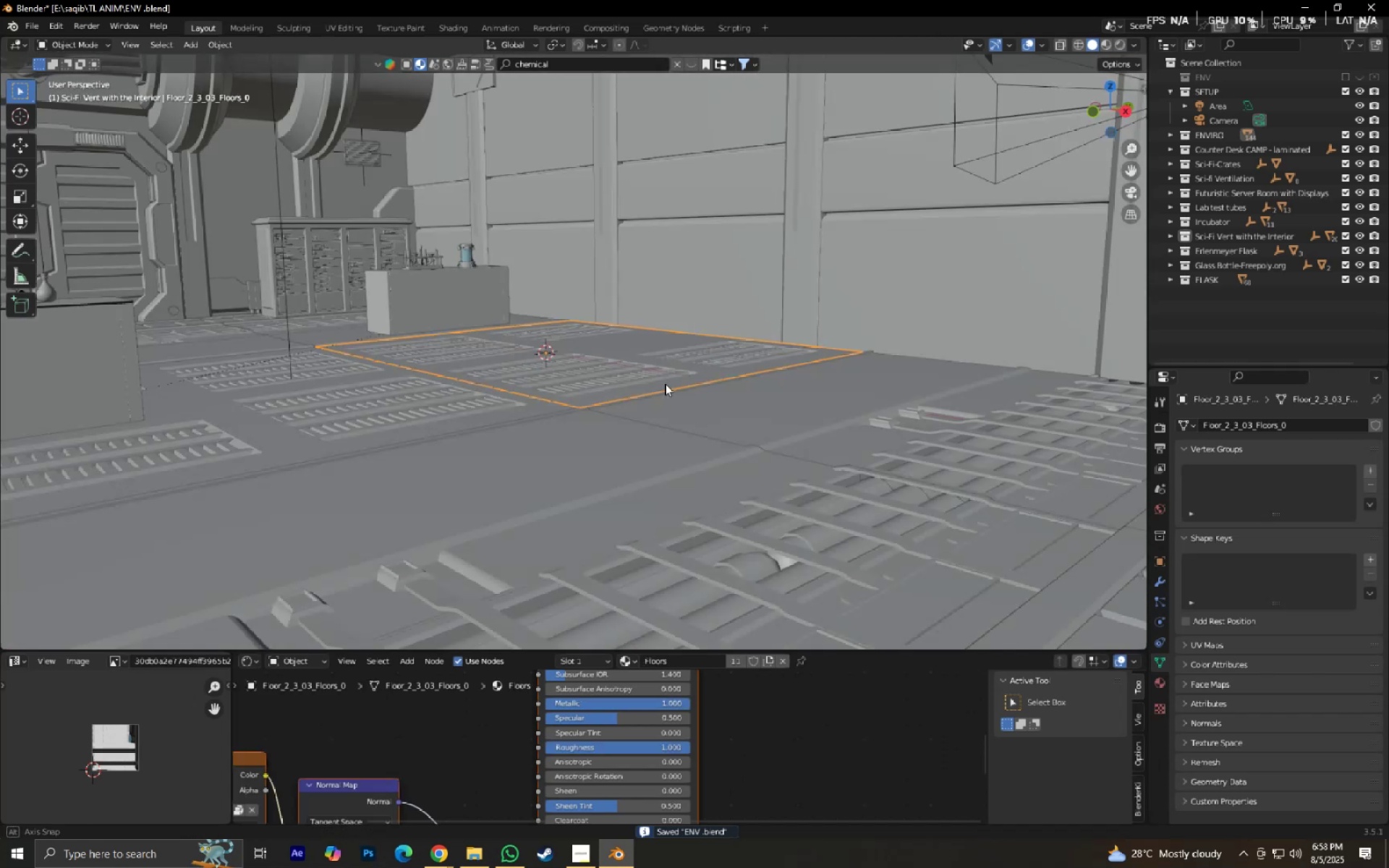 
scroll: coordinate [655, 424], scroll_direction: none, amount: 0.0
 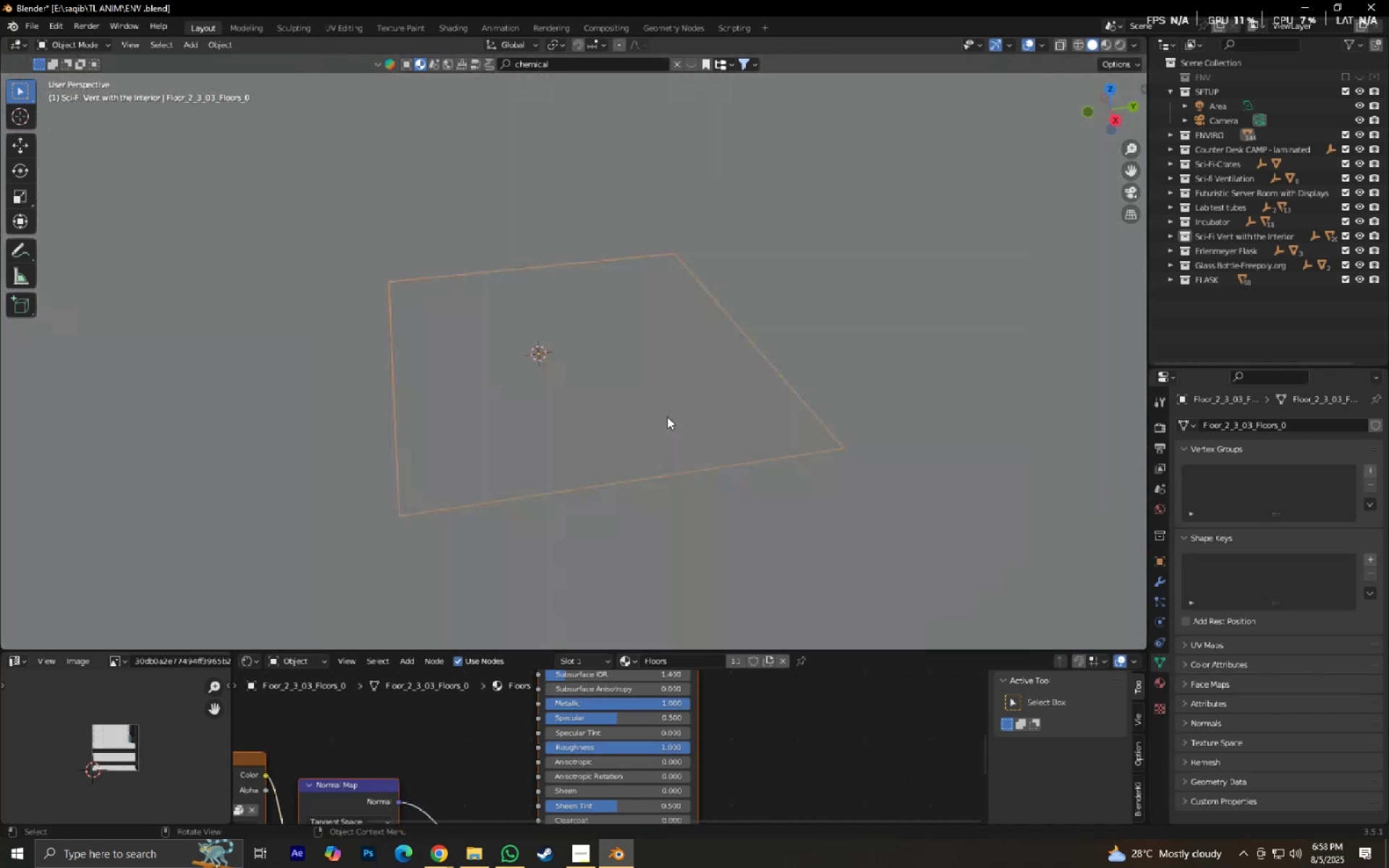 
hold_key(key=ShiftLeft, duration=0.34)
 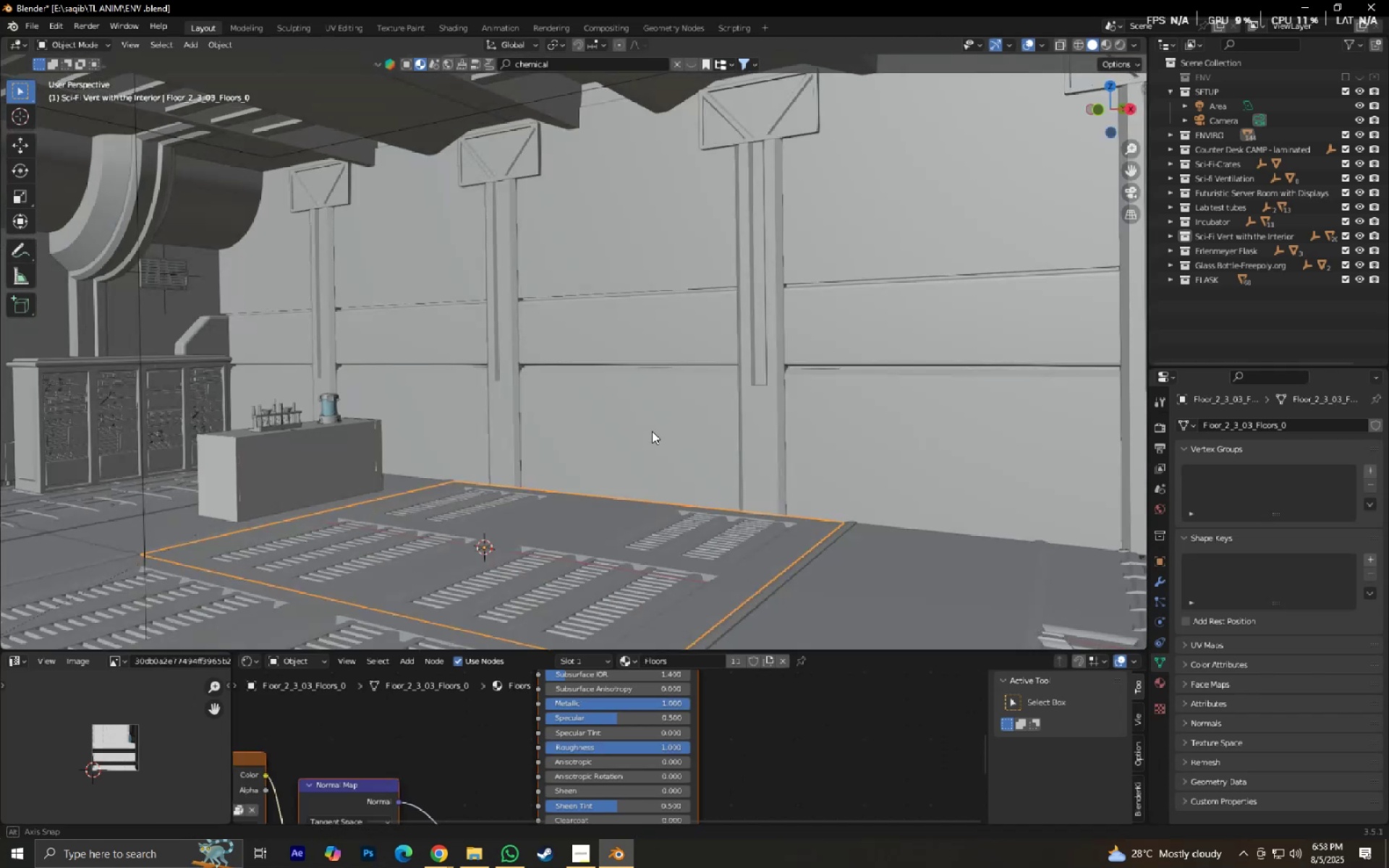 
hold_key(key=ShiftLeft, duration=0.37)
 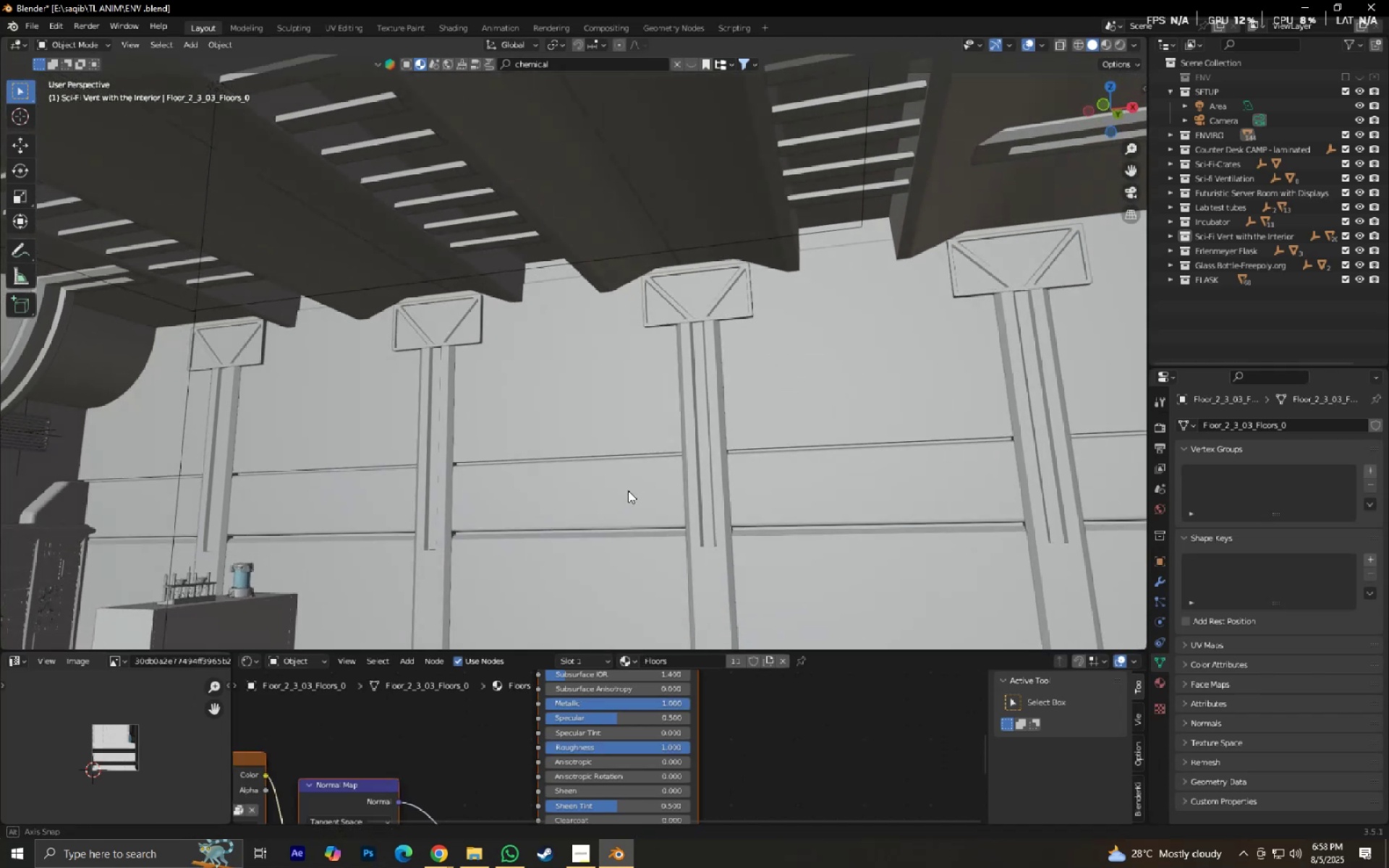 
hold_key(key=ShiftLeft, duration=0.33)
 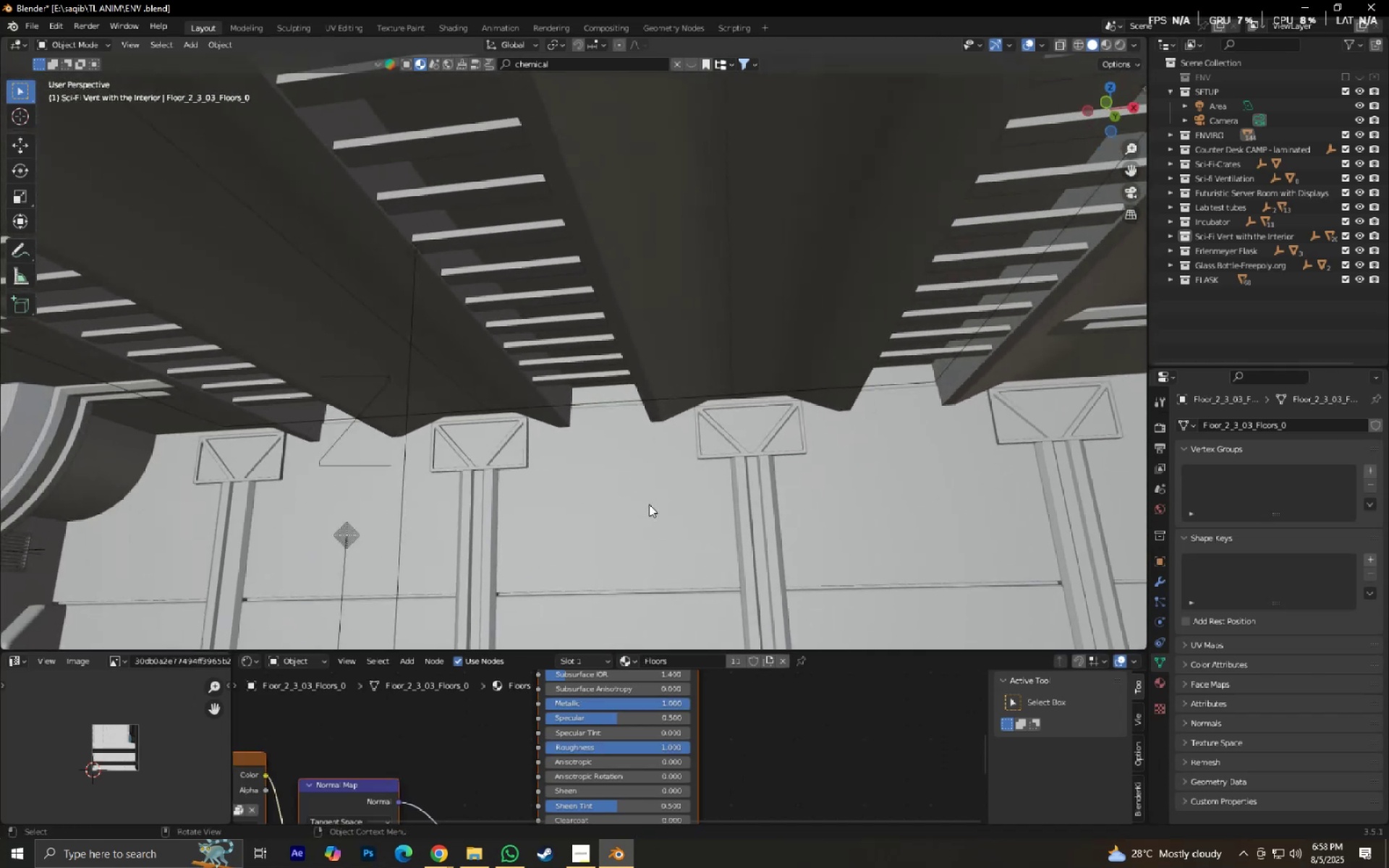 
scroll: coordinate [649, 506], scroll_direction: up, amount: 1.0
 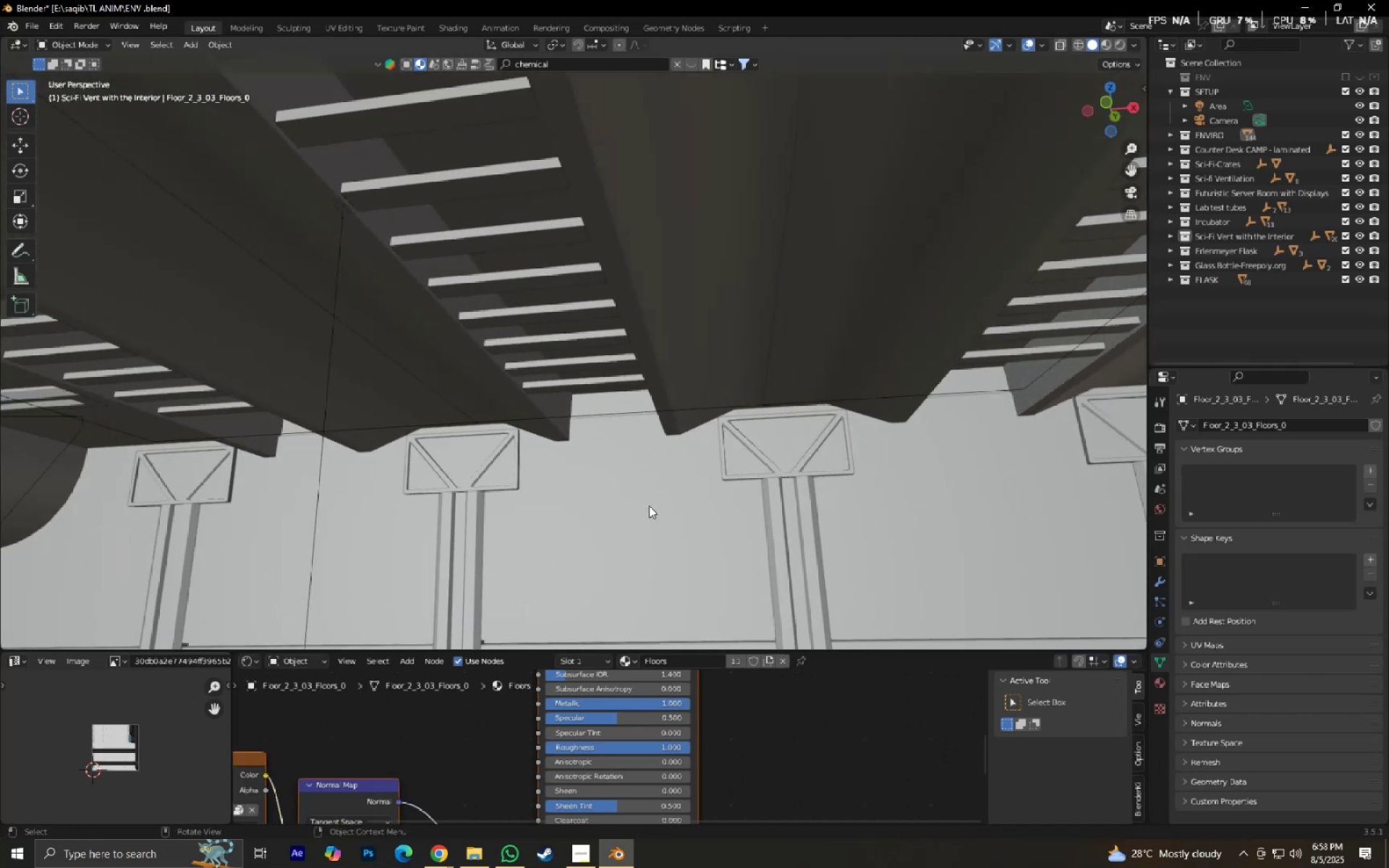 
hold_key(key=ShiftLeft, duration=0.4)
 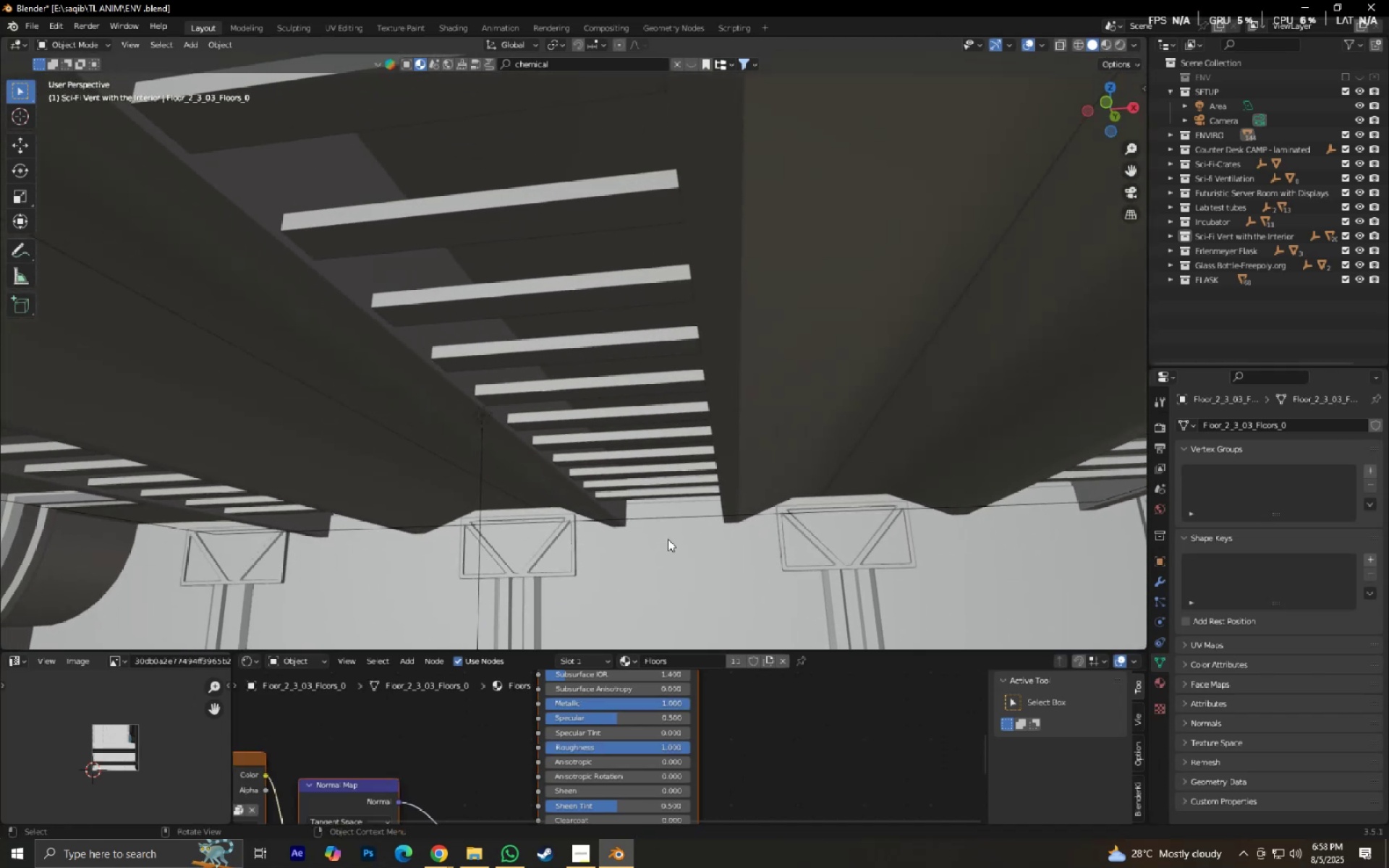 
scroll: coordinate [668, 539], scroll_direction: up, amount: 1.0
 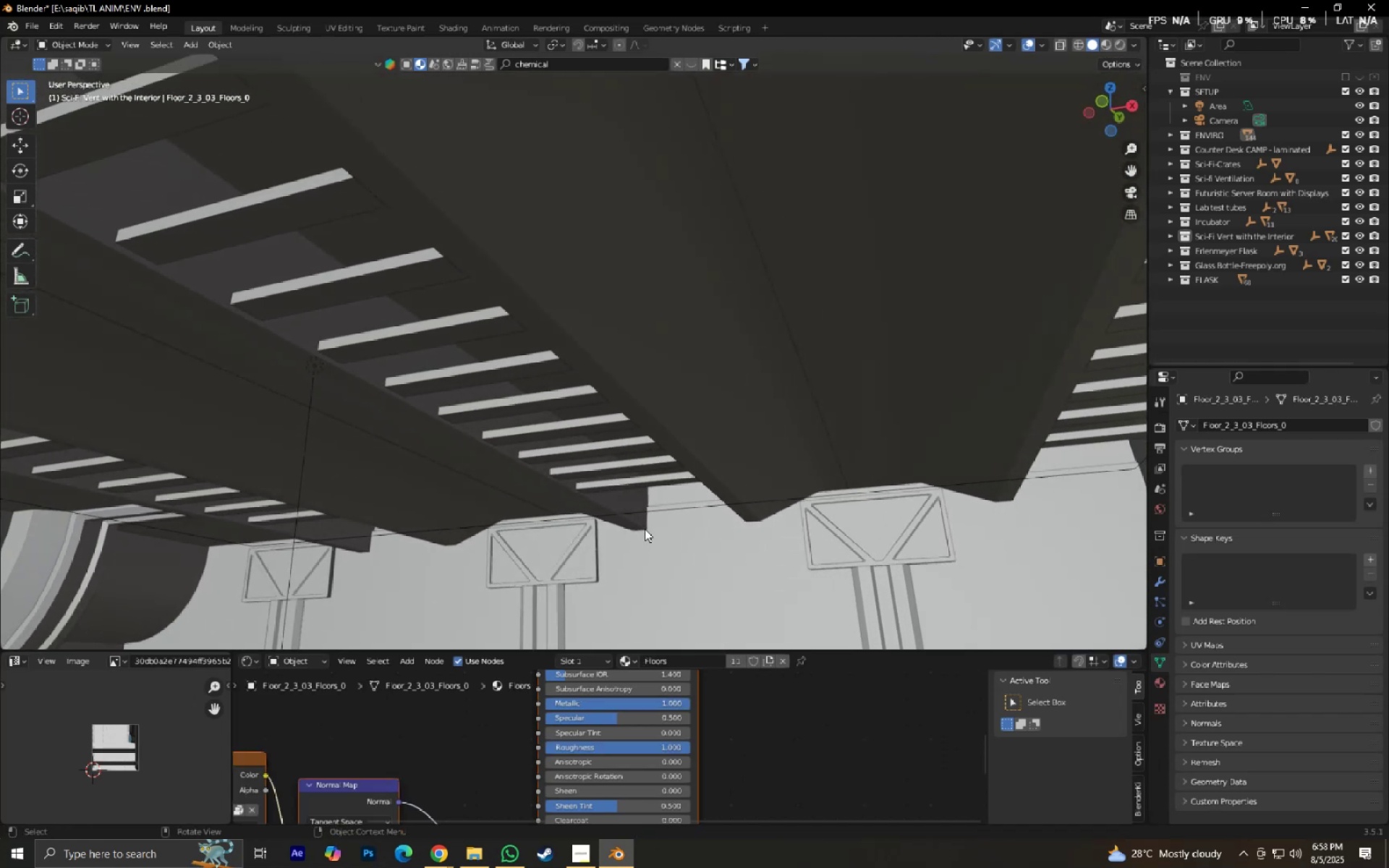 
hold_key(key=ShiftLeft, duration=0.31)
 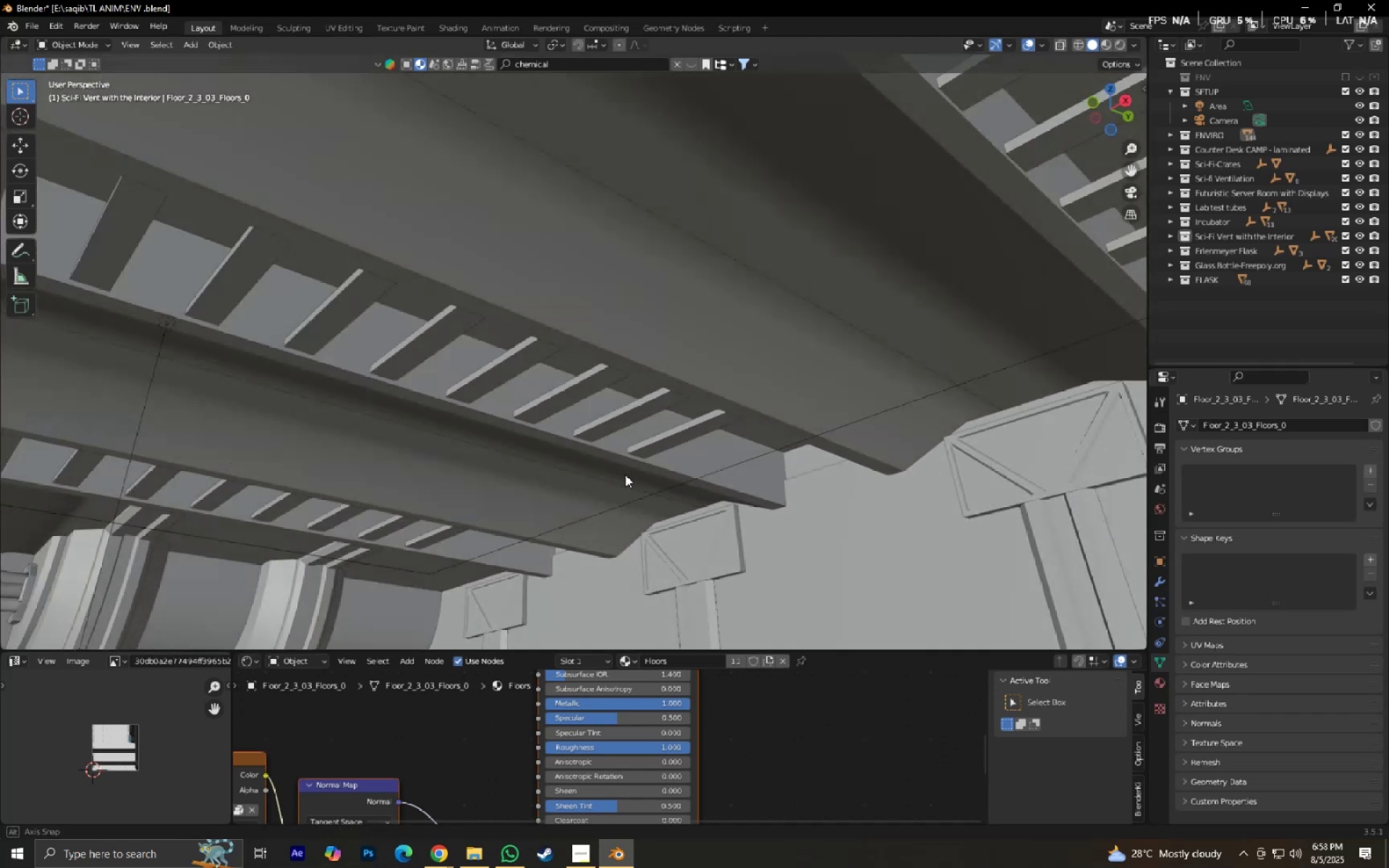 
hold_key(key=ShiftLeft, duration=0.47)
 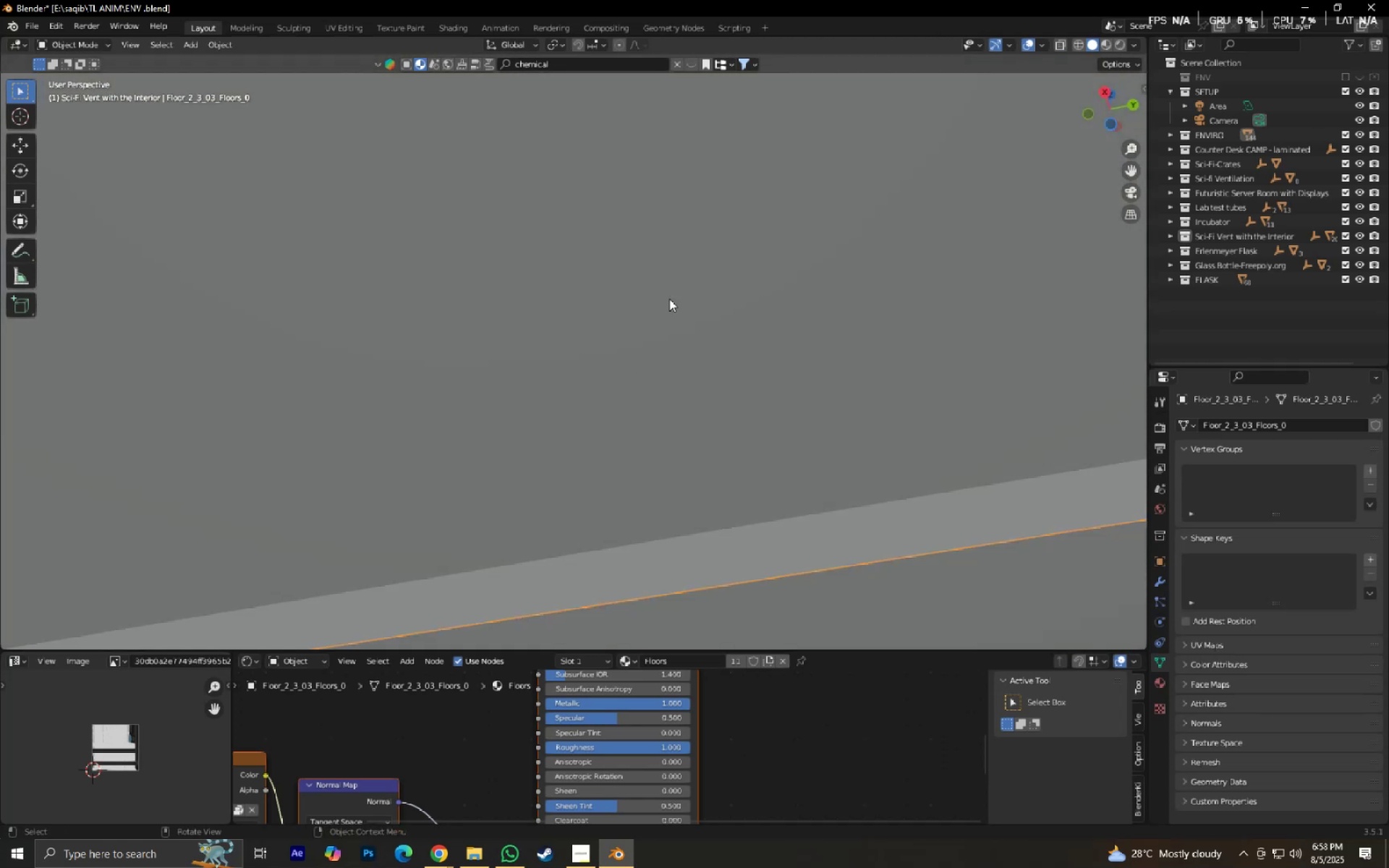 
left_click([674, 289])
 